 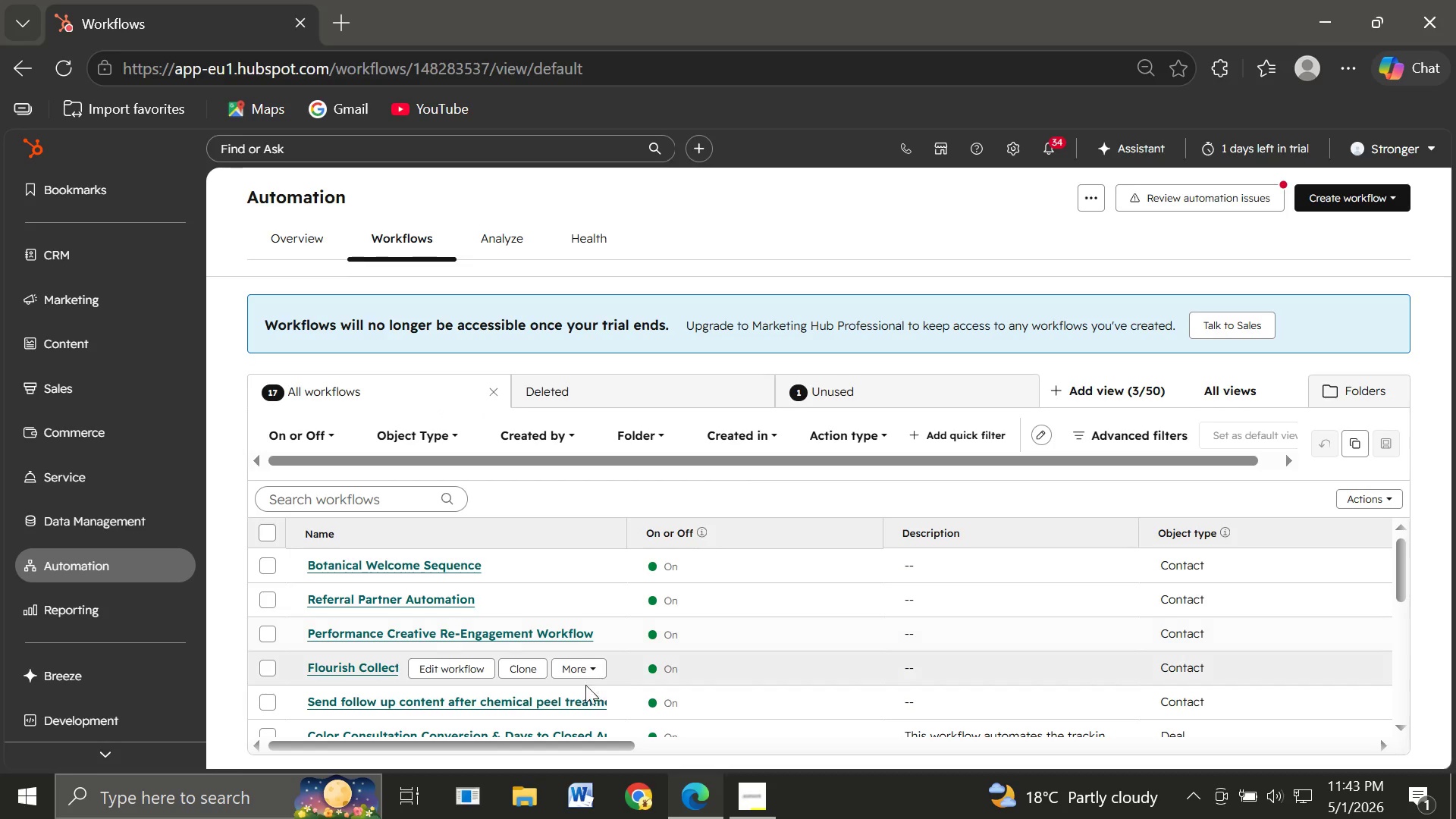 
left_click([581, 566])
 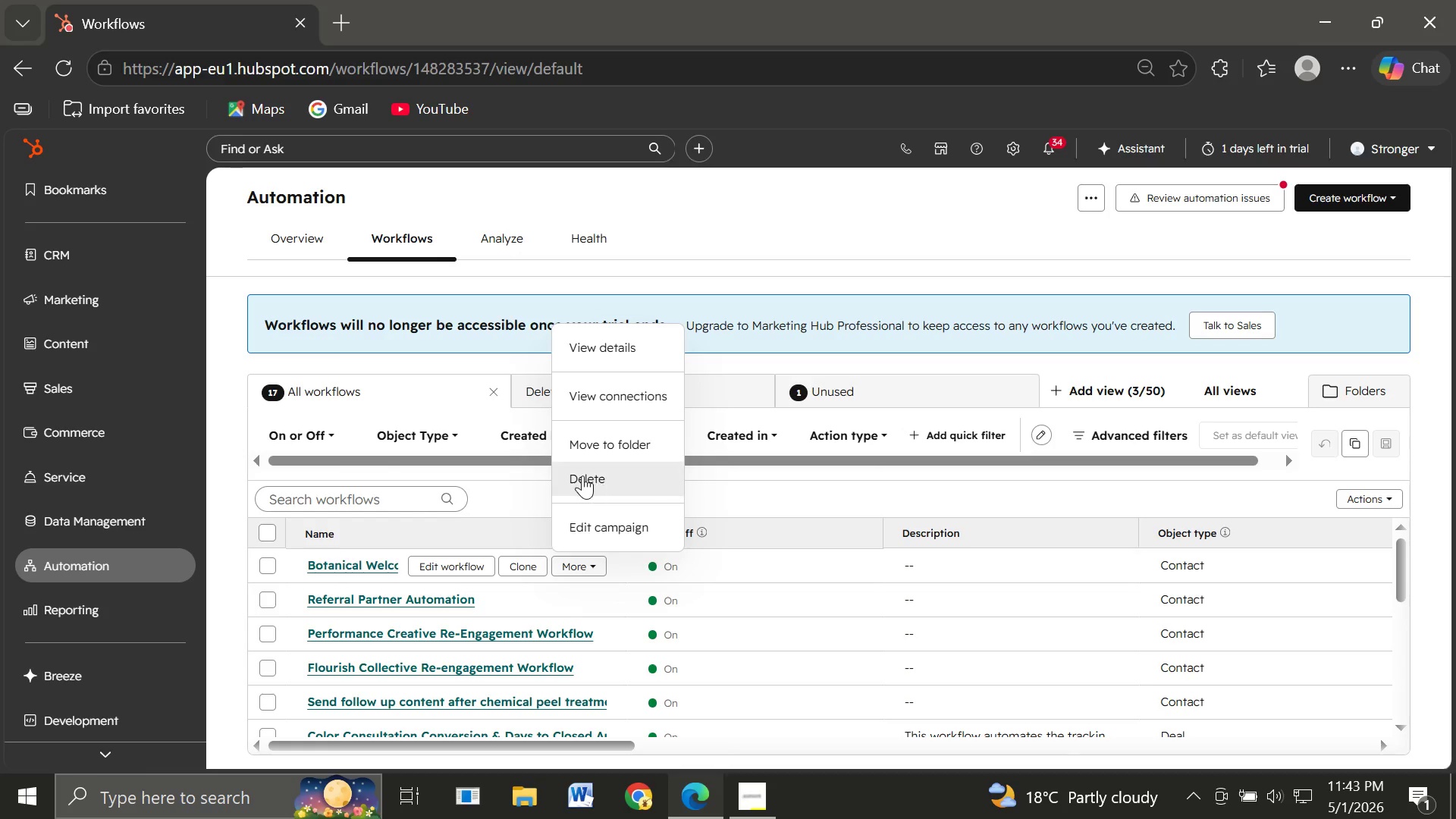 
left_click([582, 475])
 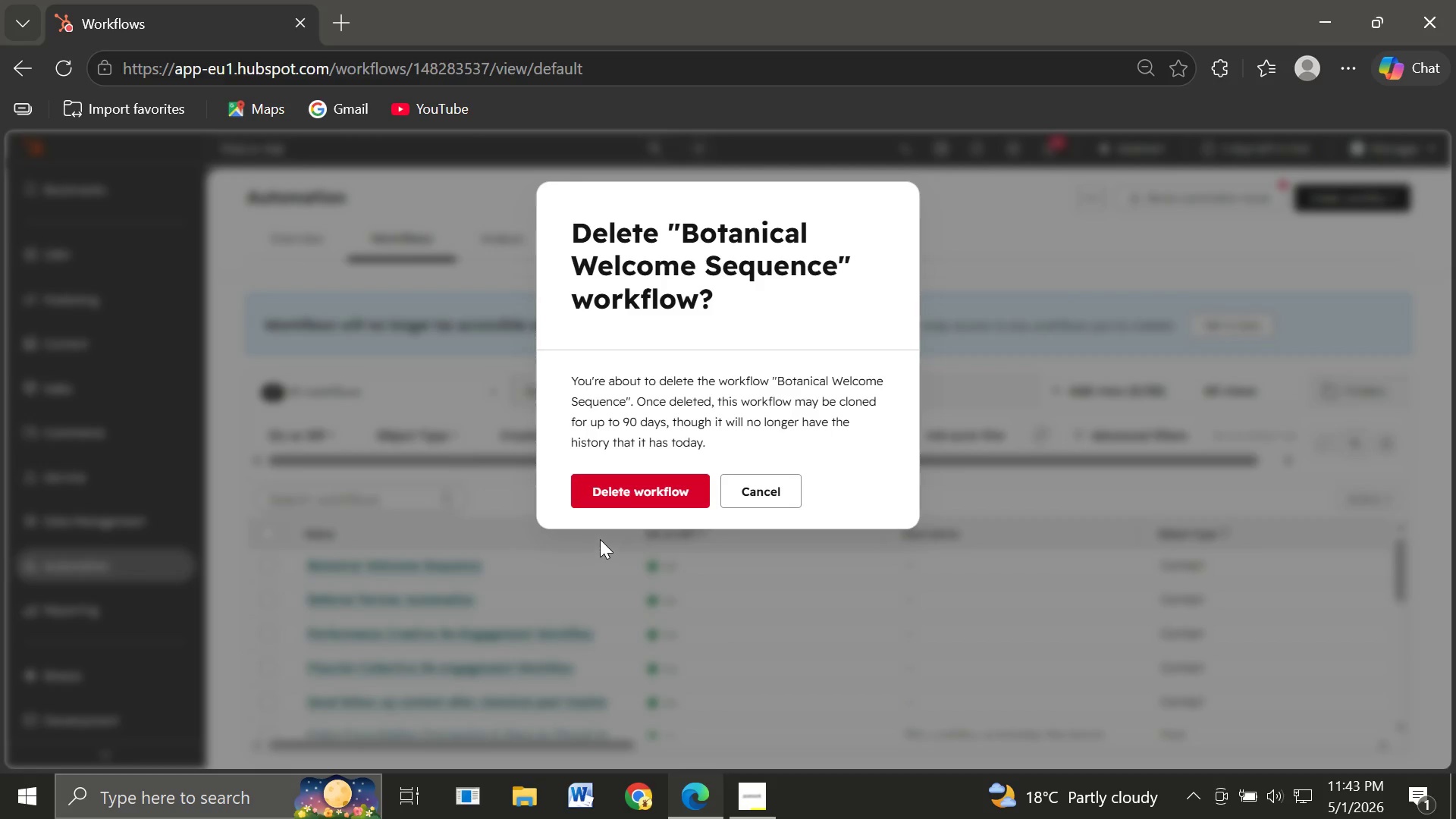 
left_click([635, 493])
 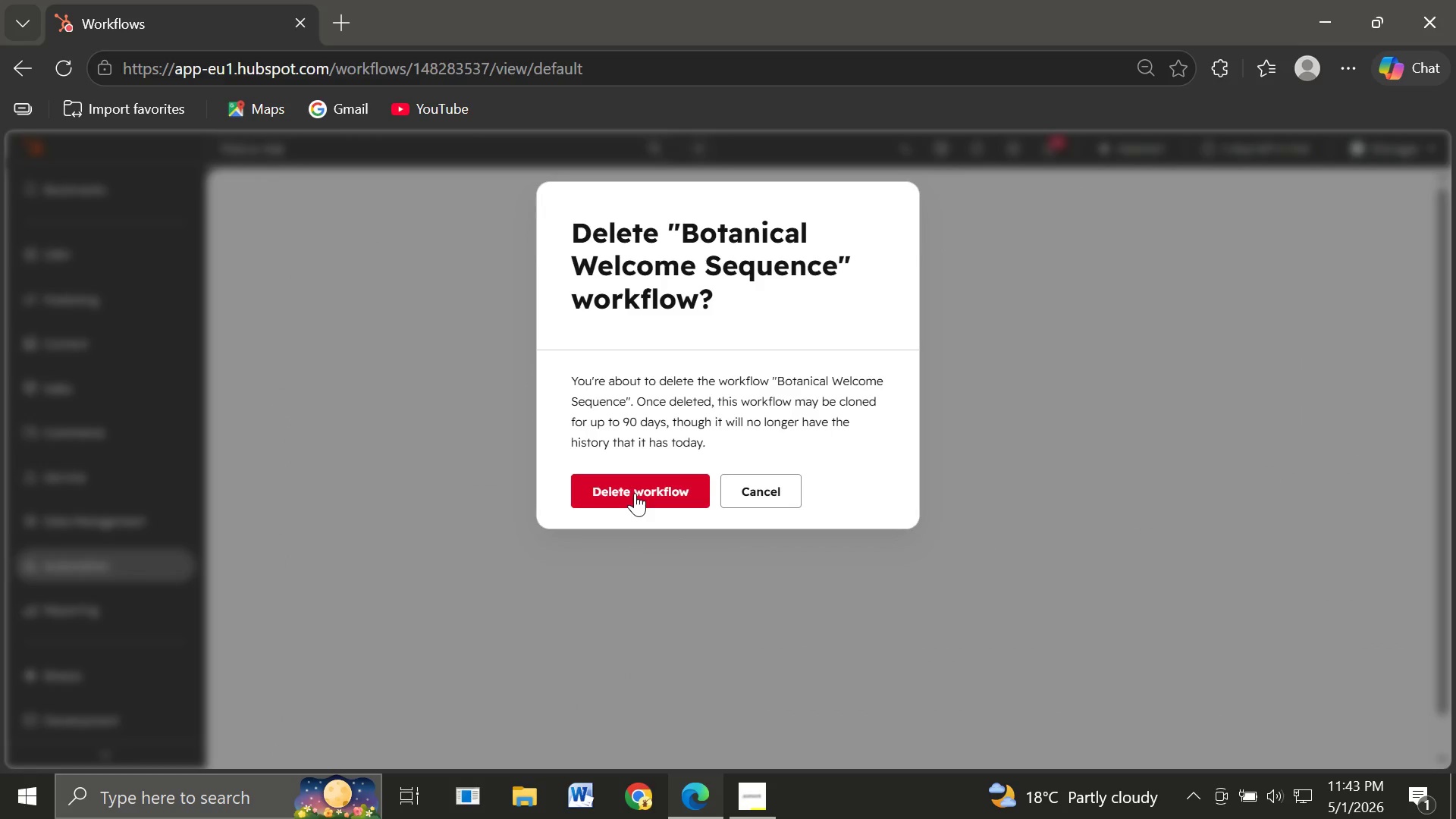 
left_click([635, 493])
 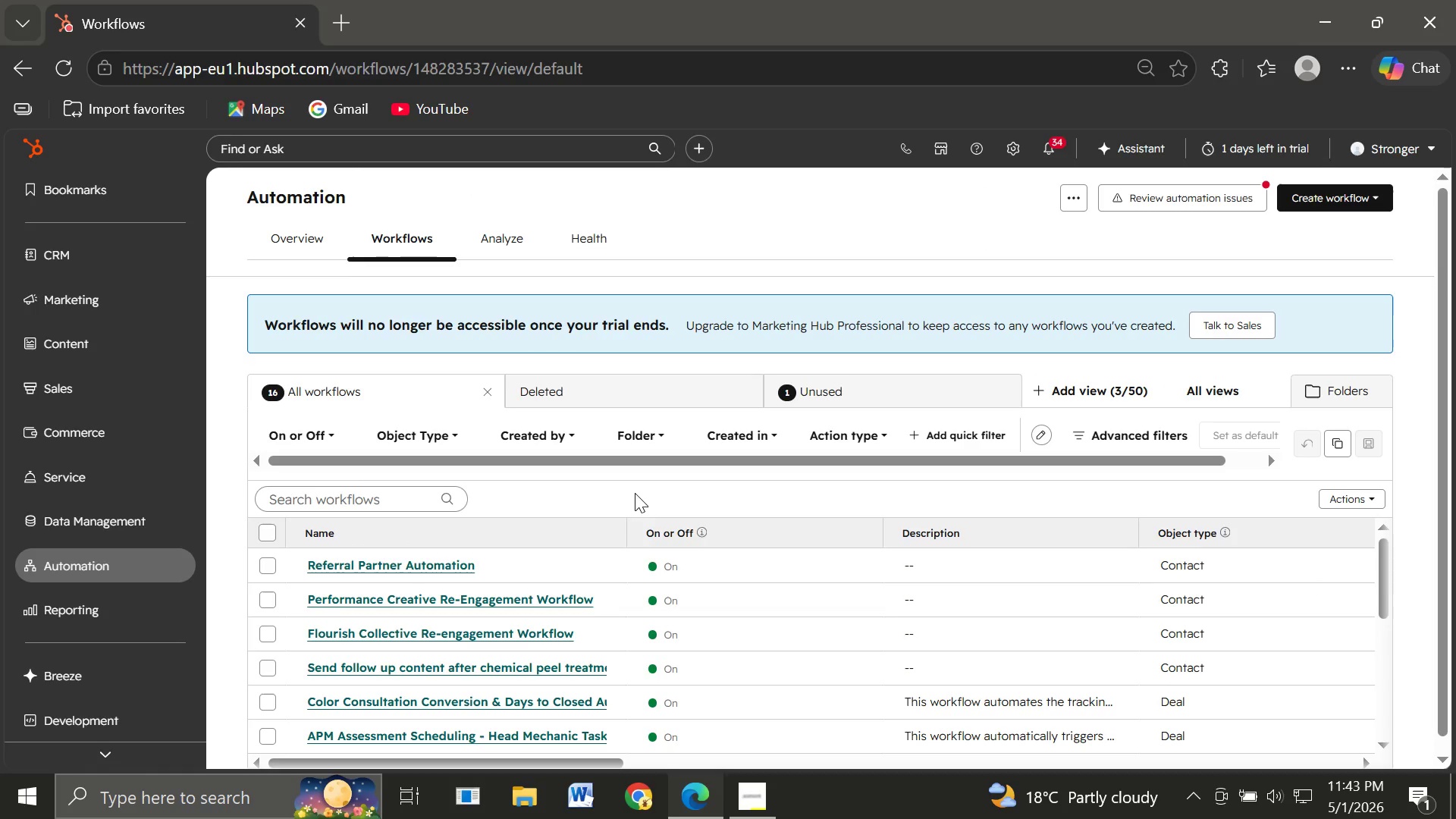 
wait(10.52)
 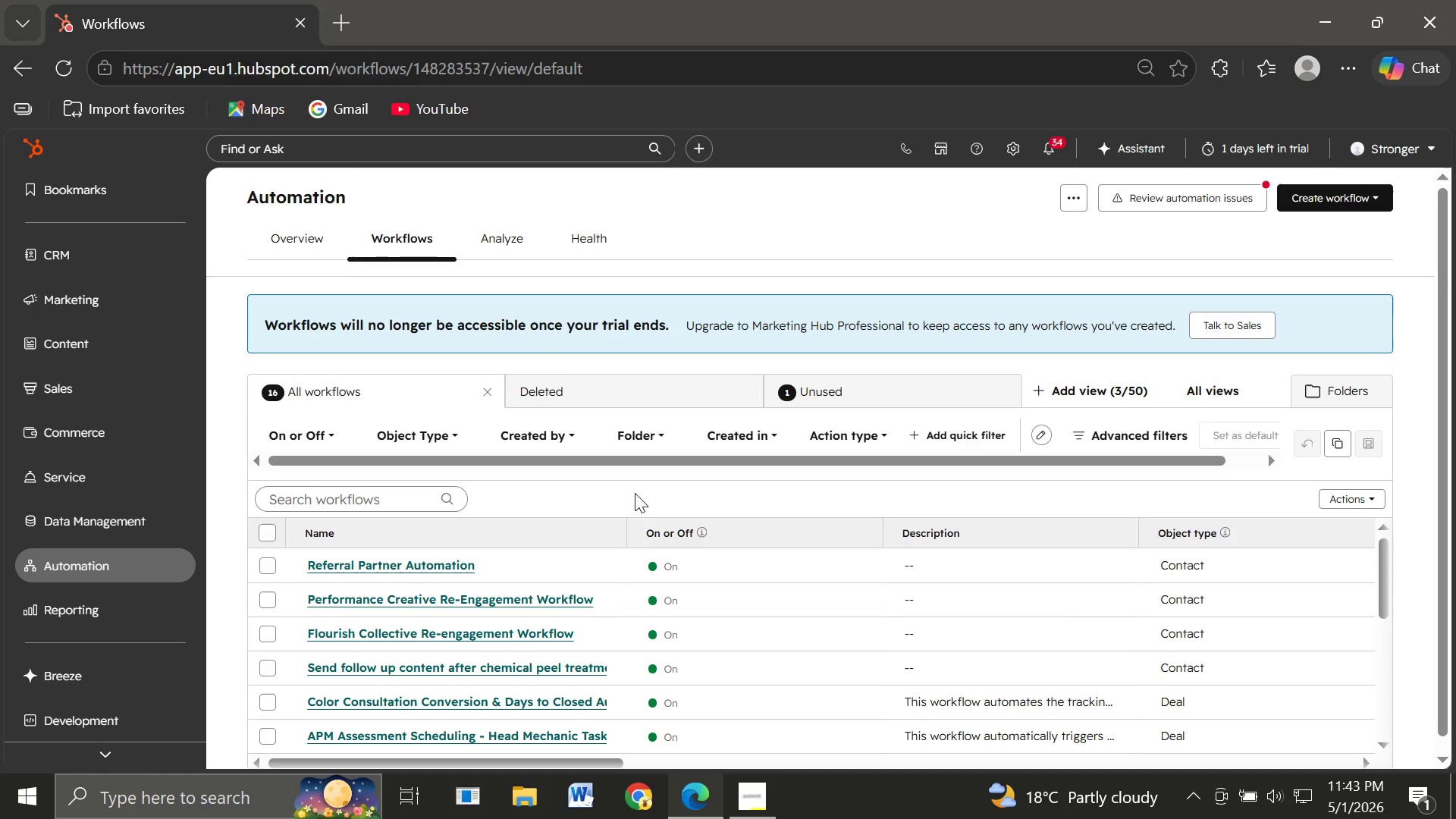 
left_click([1344, 199])
 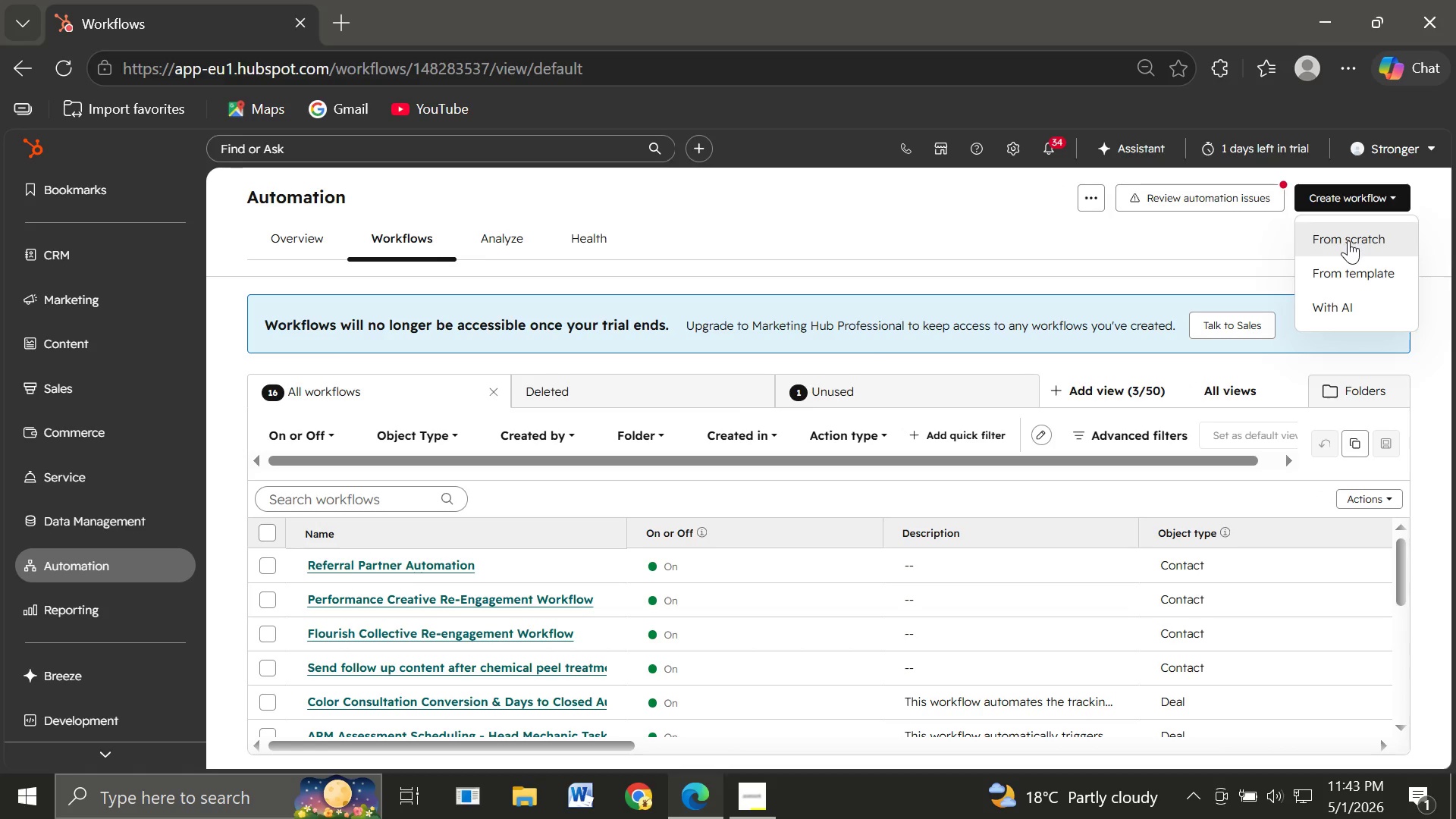 
left_click([1348, 240])
 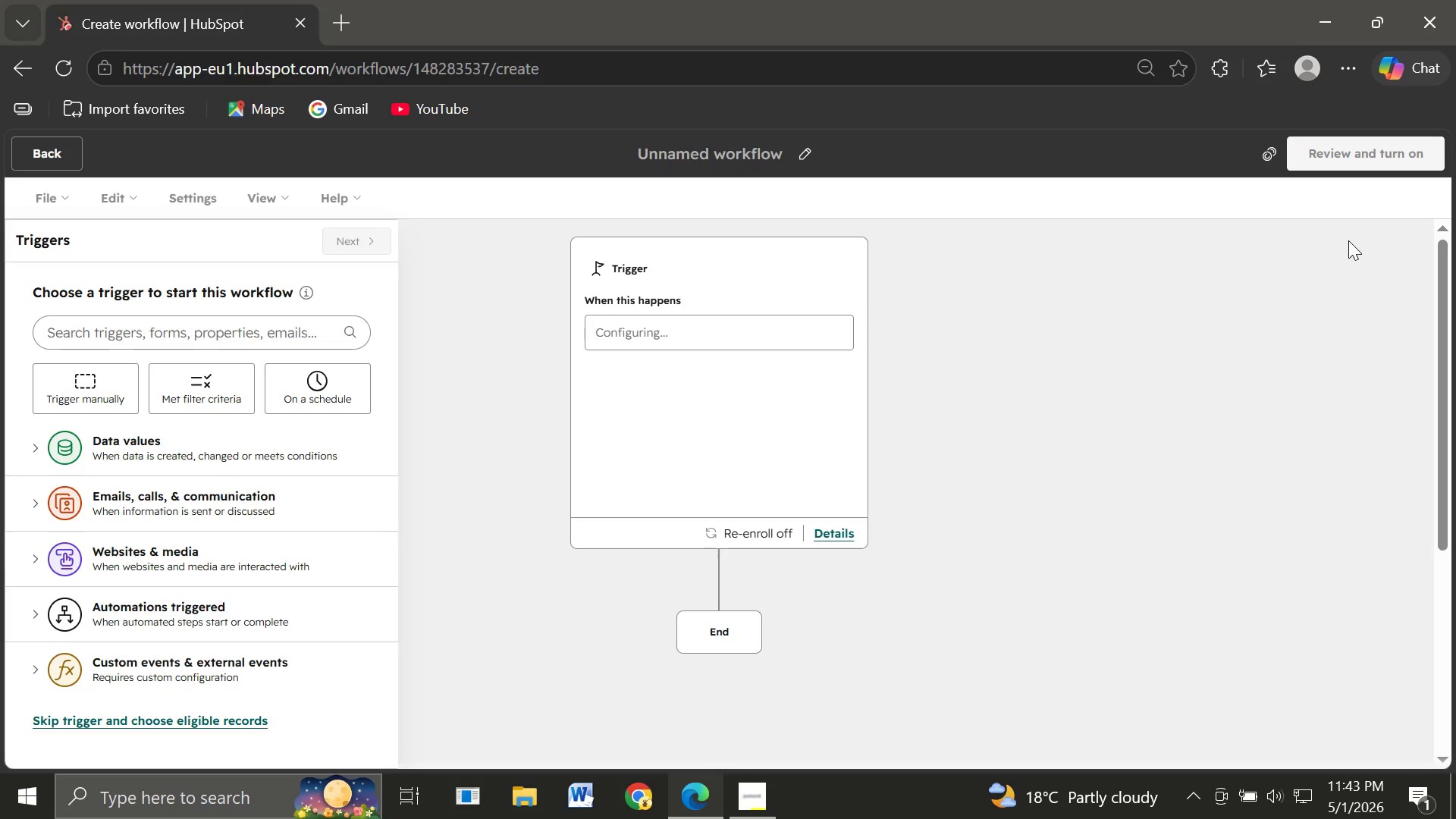 
wait(15.08)
 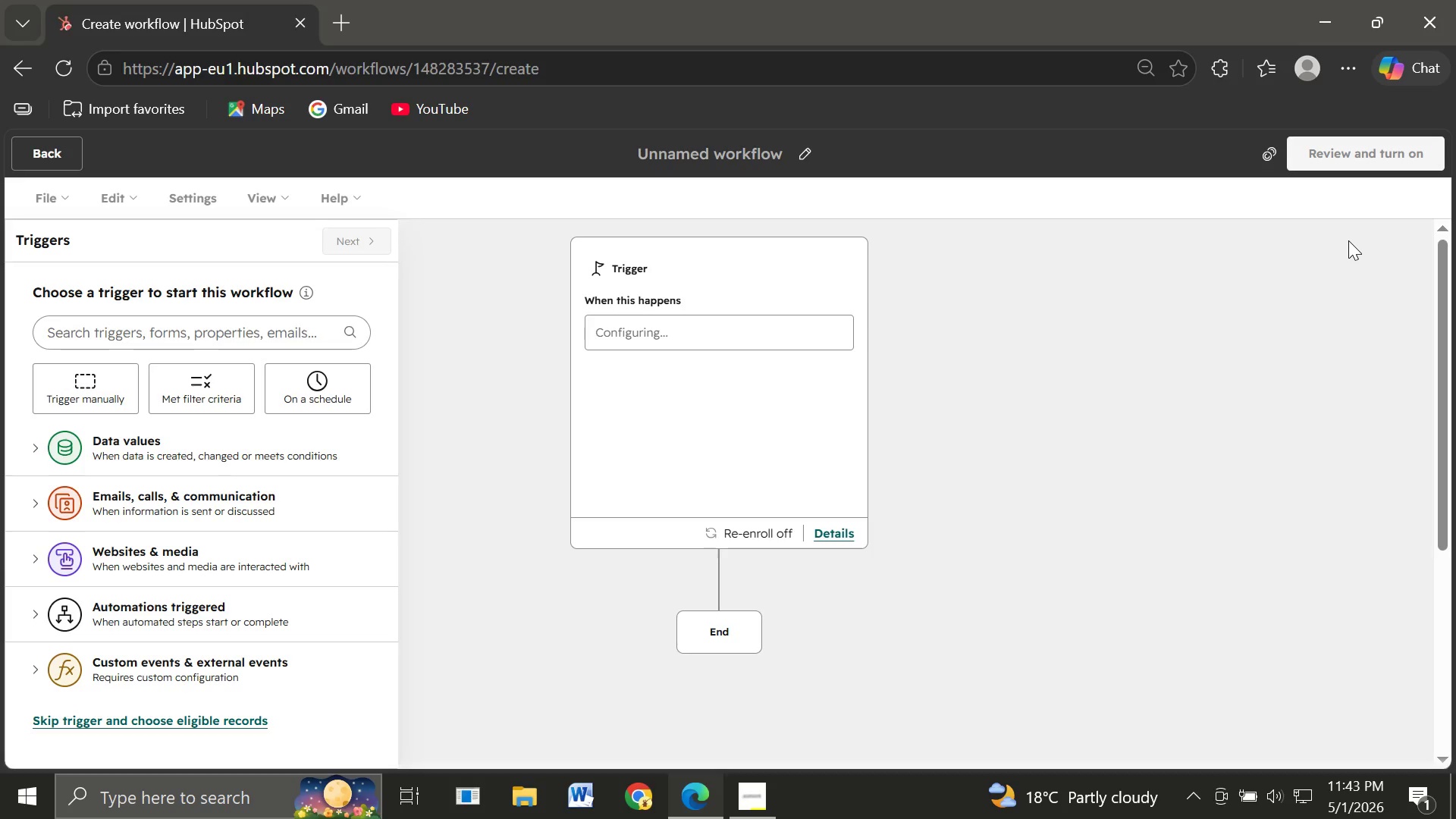 
left_click([797, 158])
 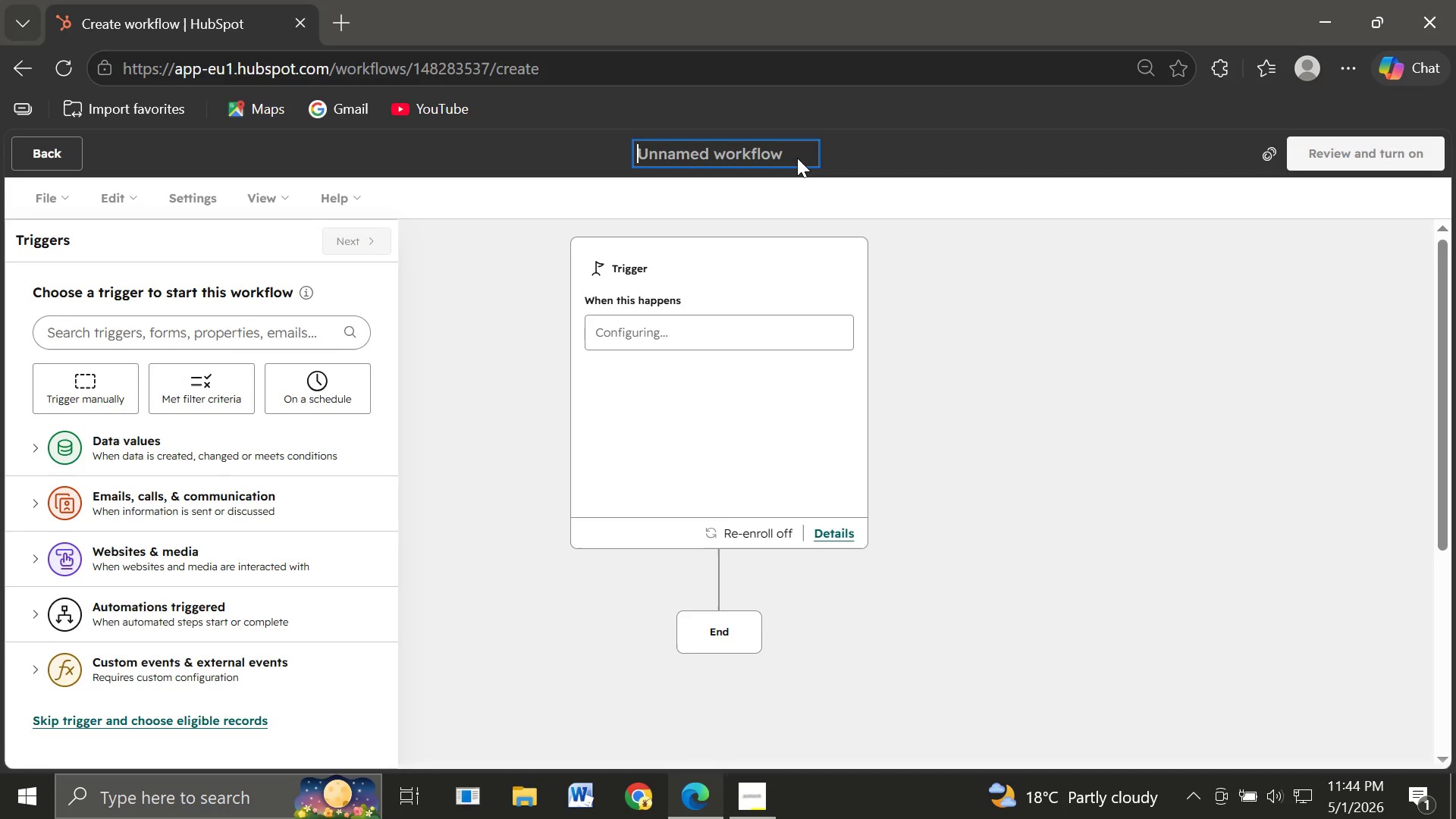 
wait(14.73)
 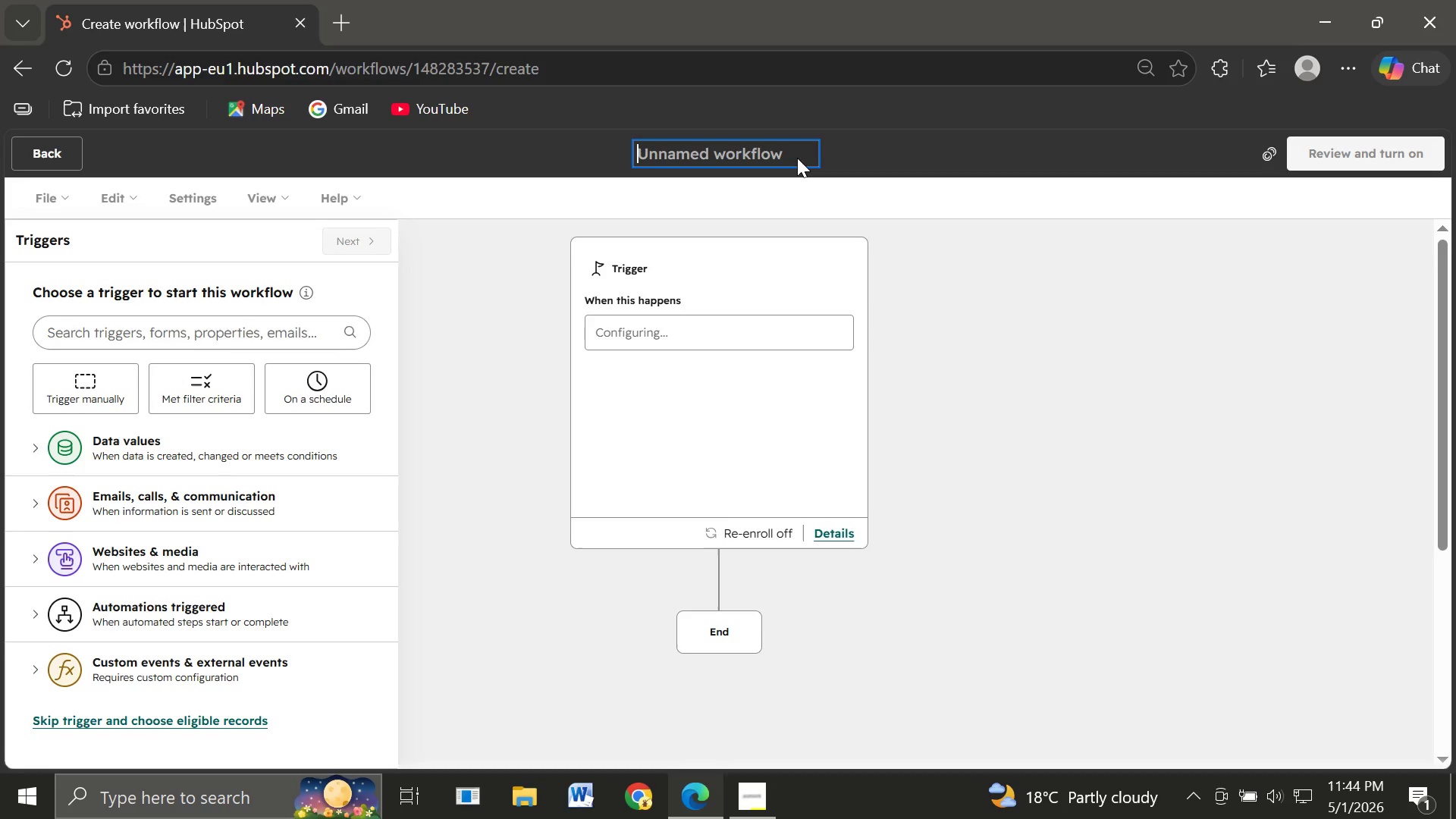 
key(A)
 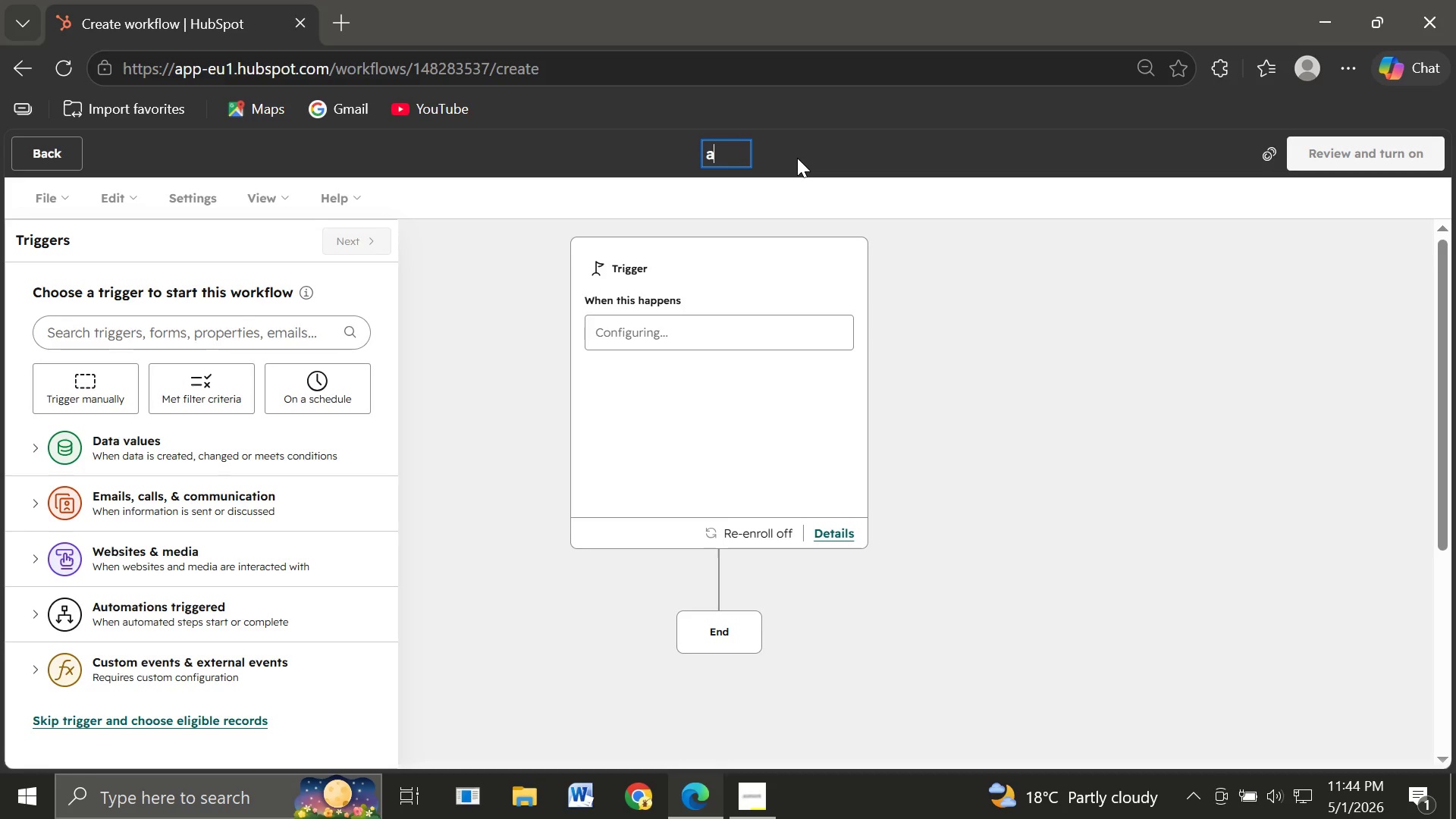 
wait(10.62)
 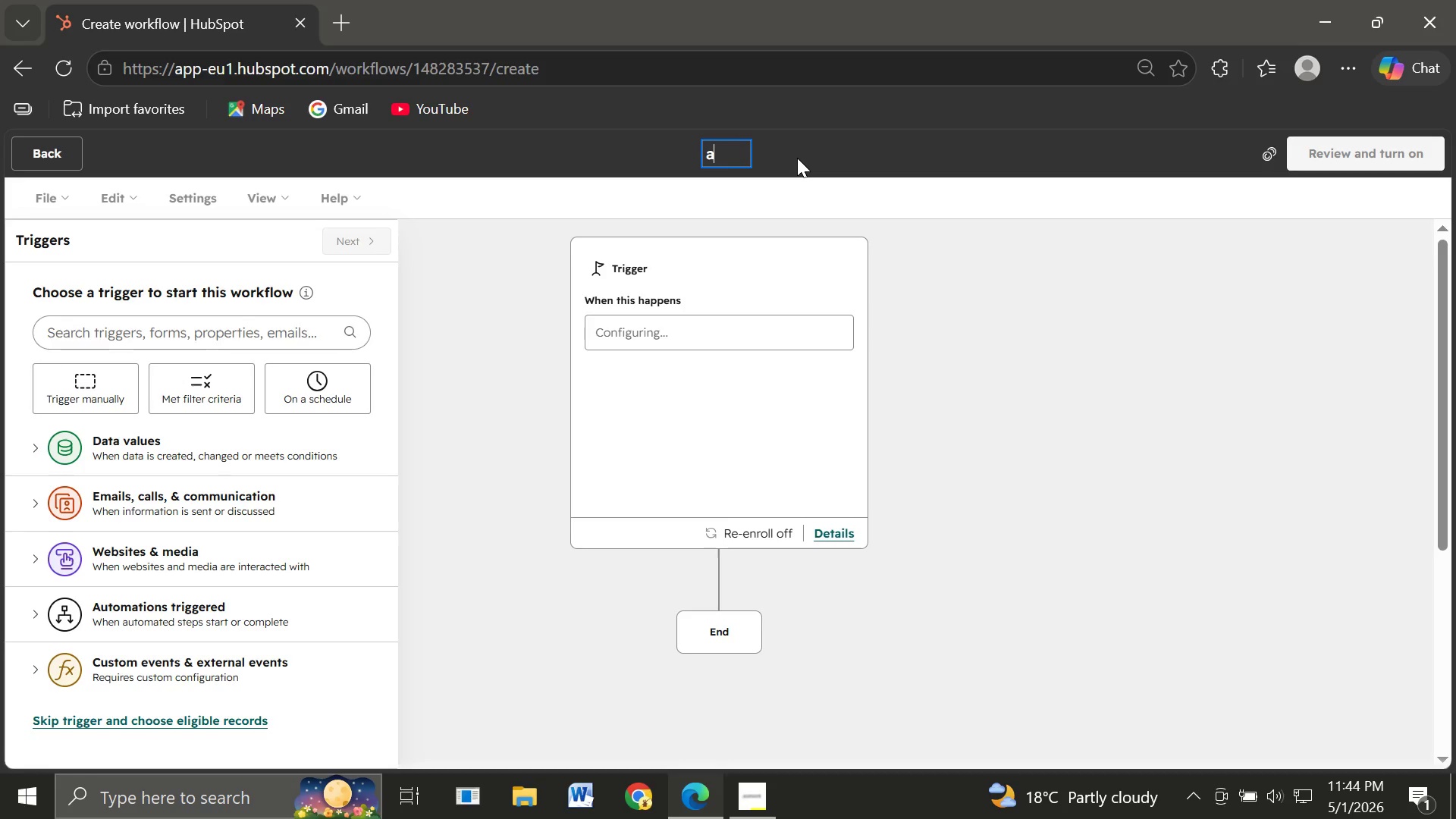 
key(Backspace)
type(Botanical )
 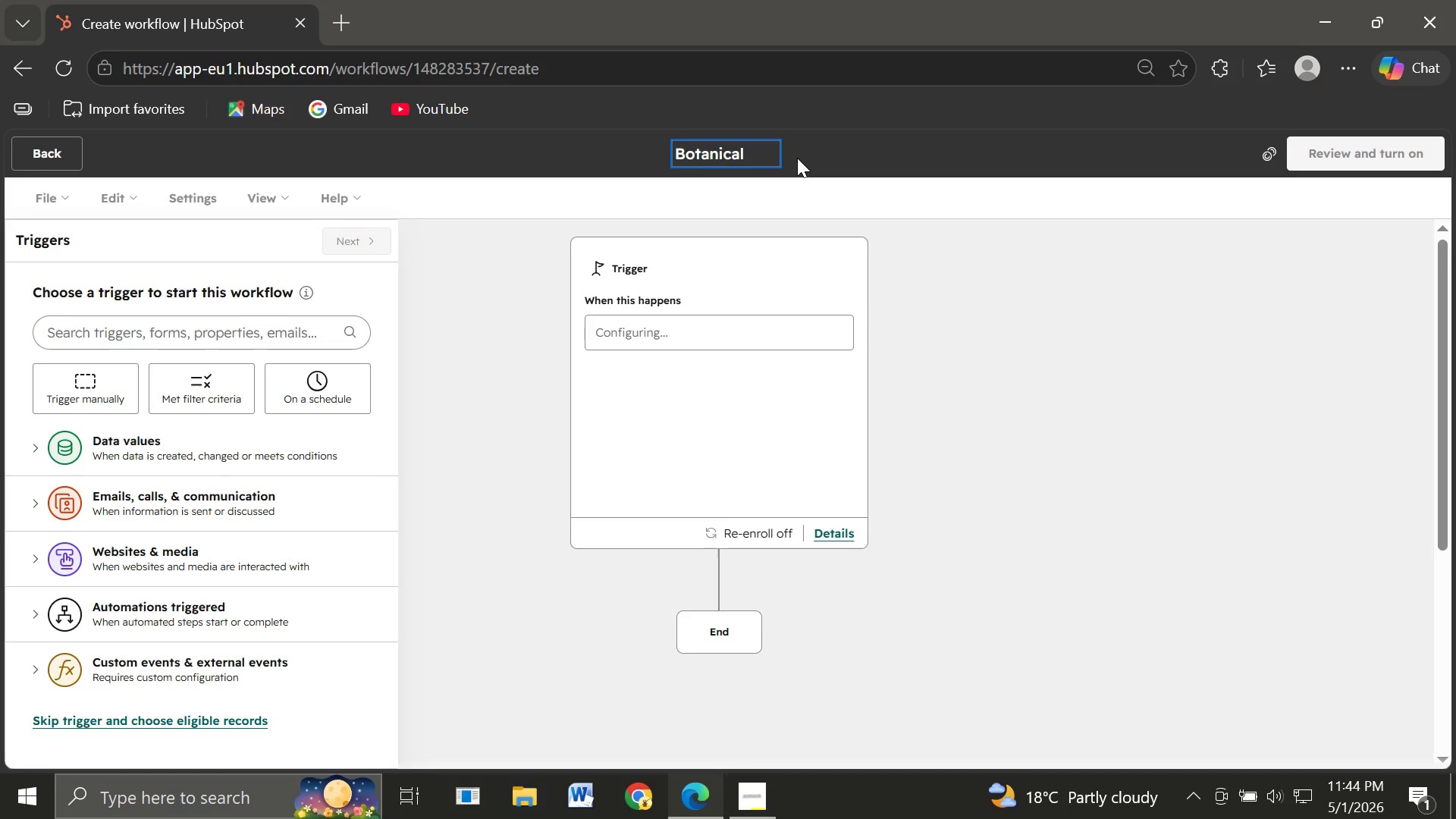 
type(Welcome Sequence)
 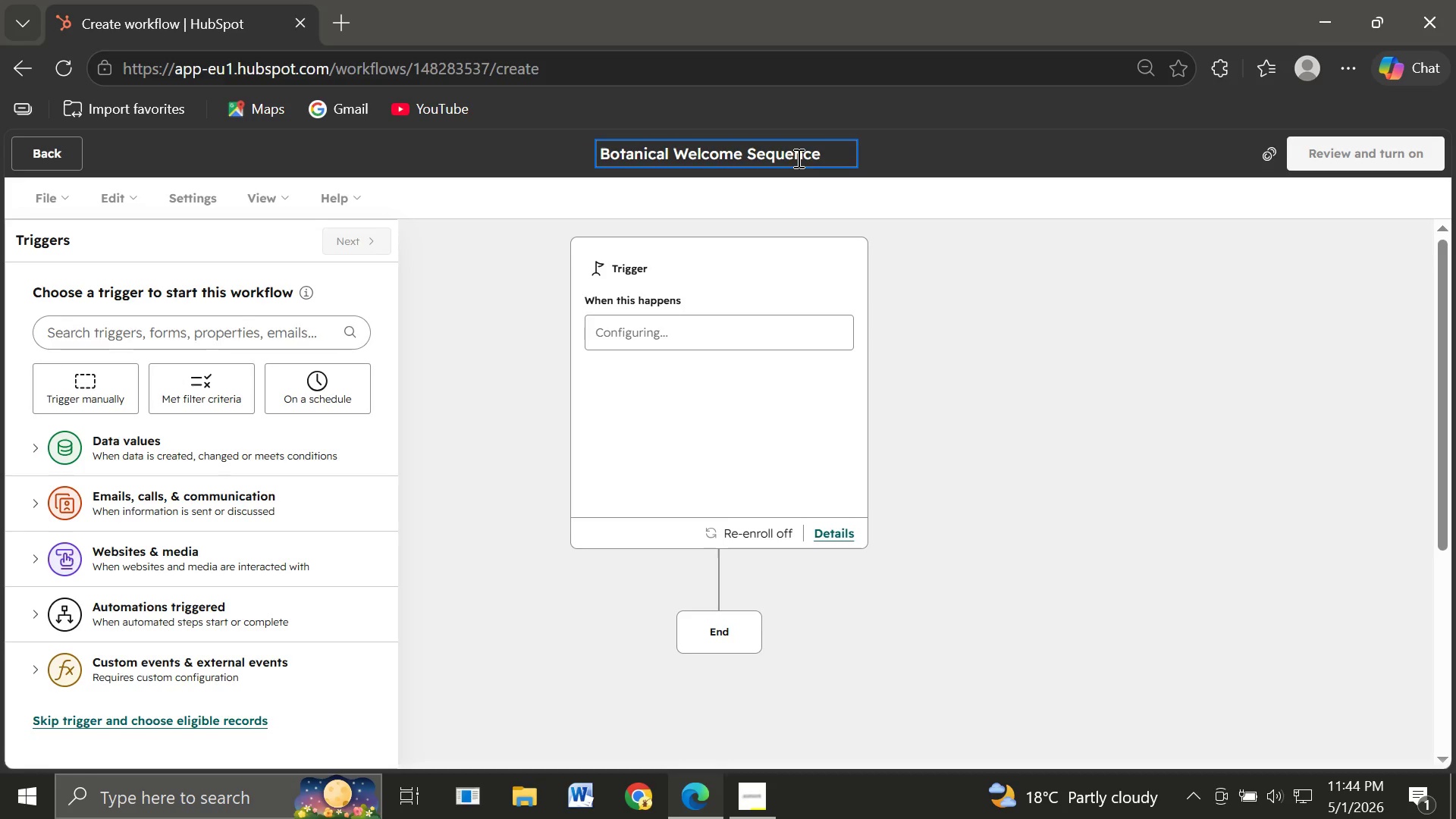 
left_click([716, 439])
 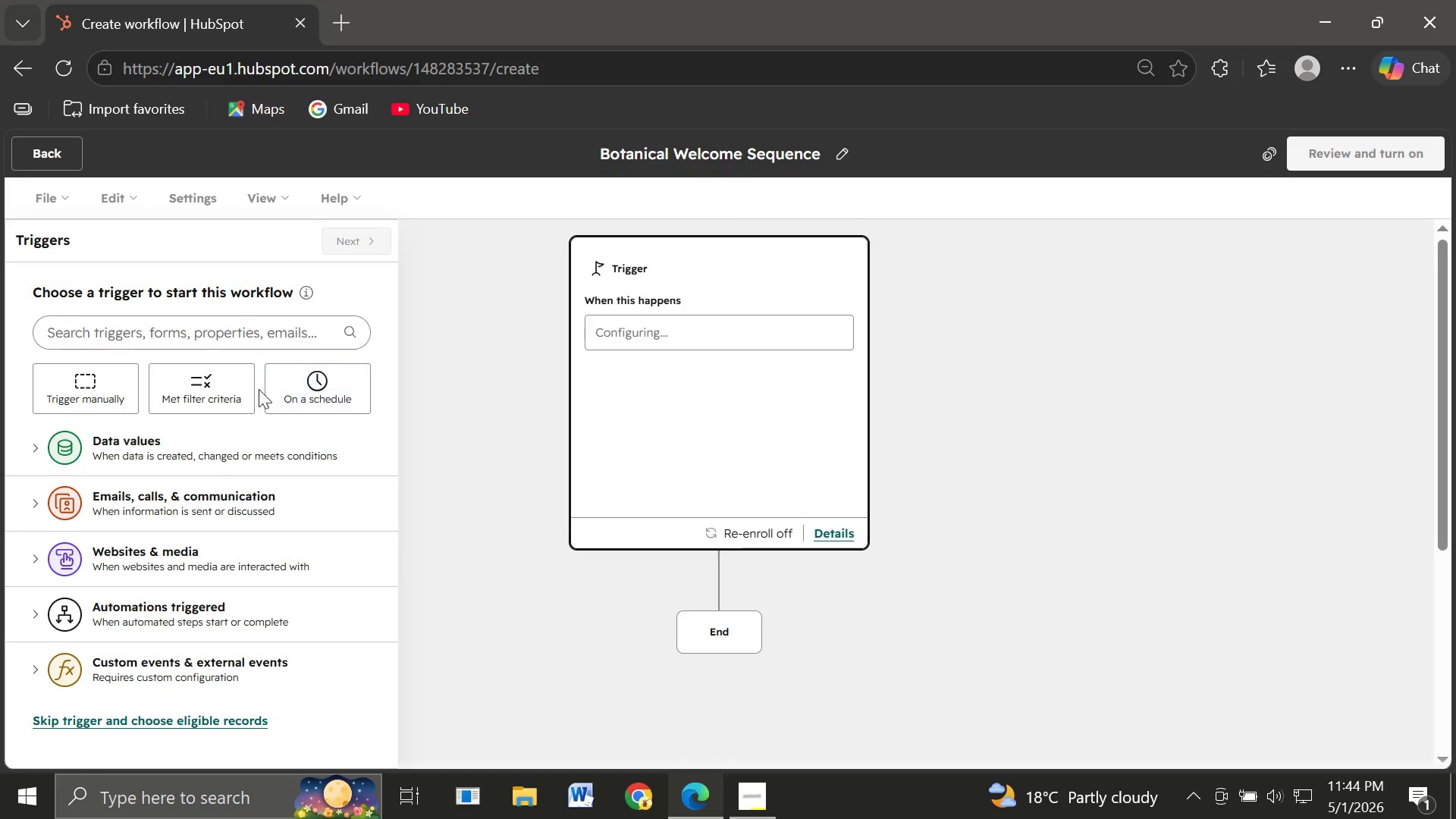 
left_click([186, 391])
 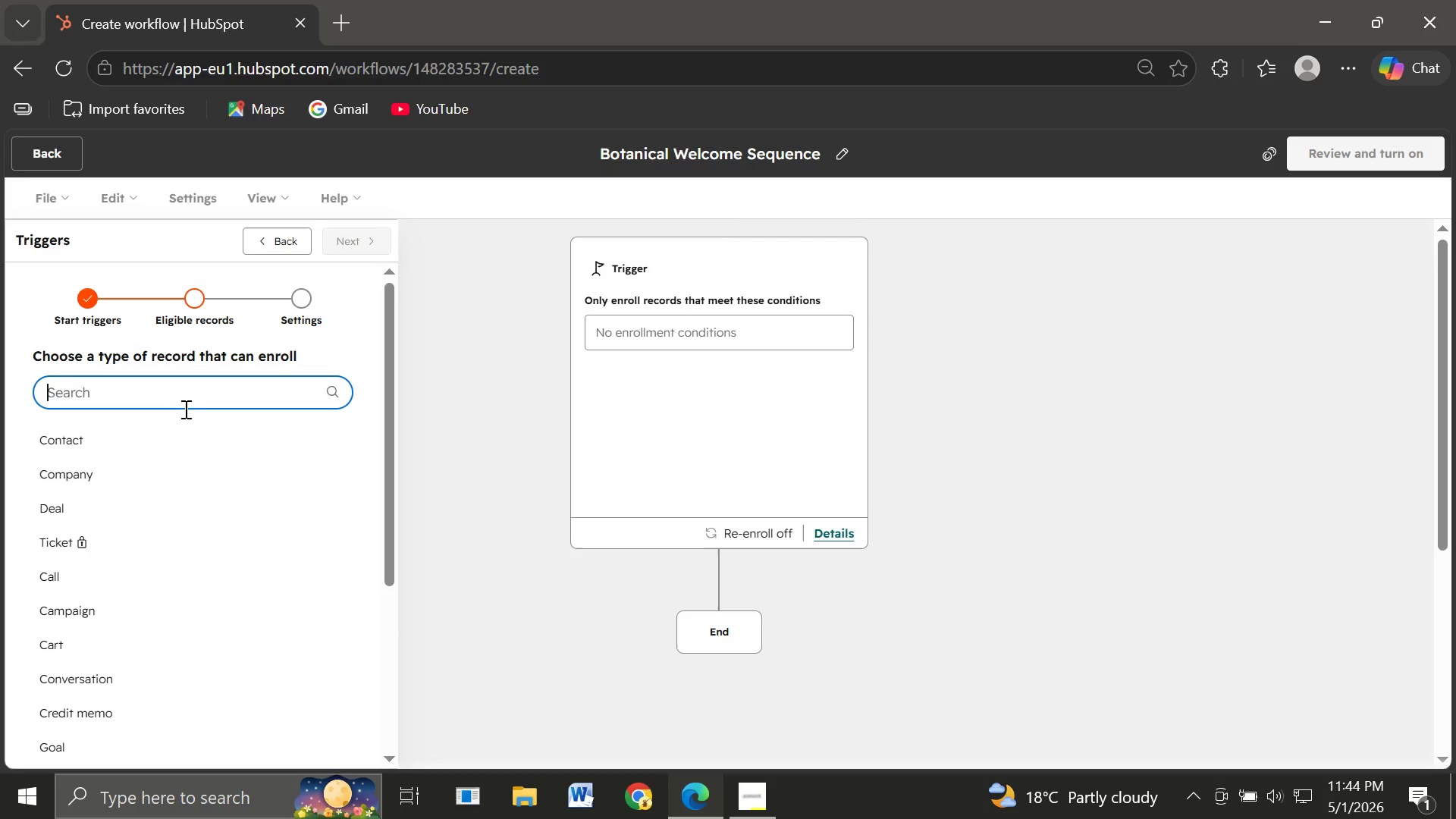 
left_click([91, 441])
 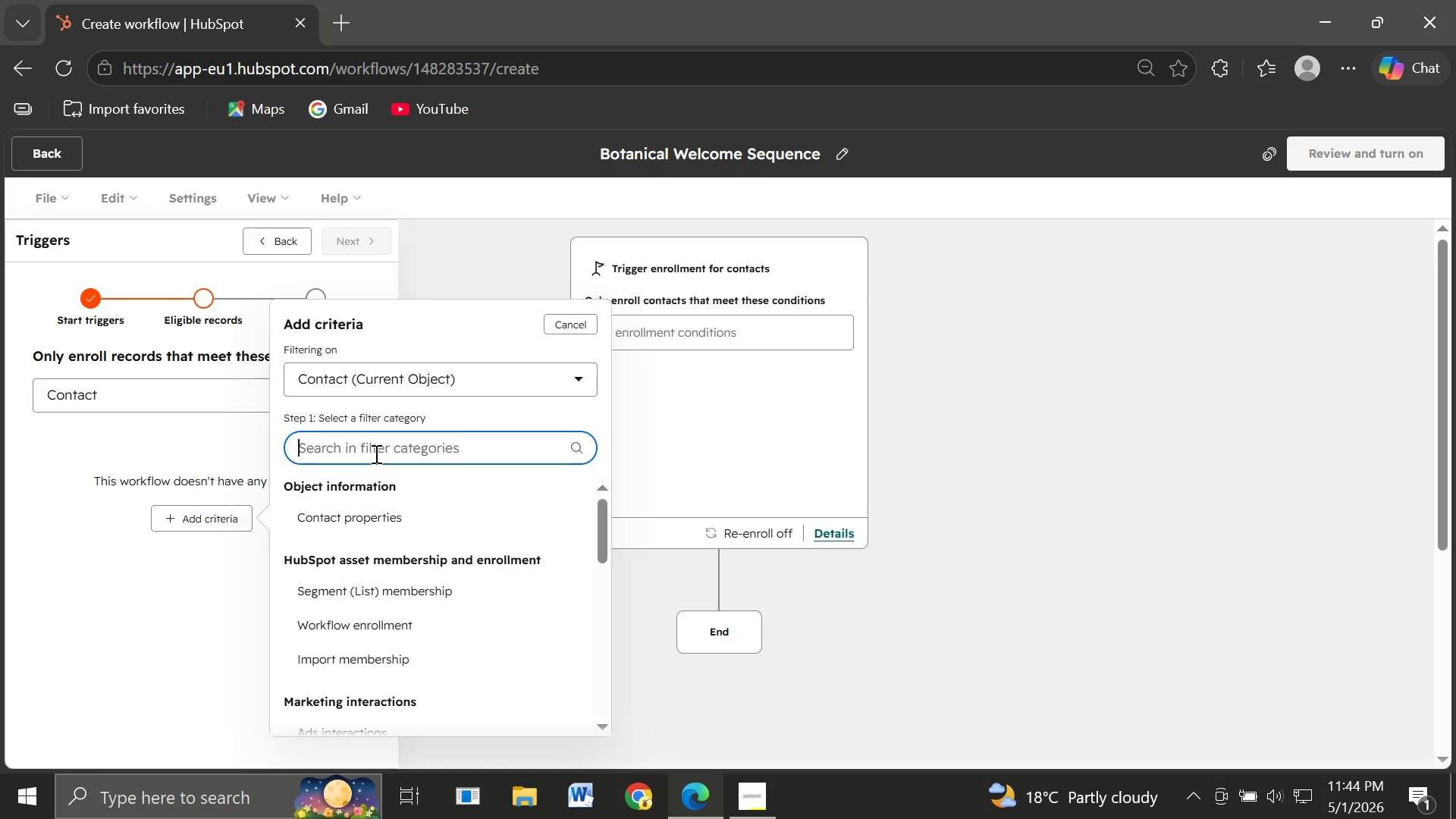 
wait(11.83)
 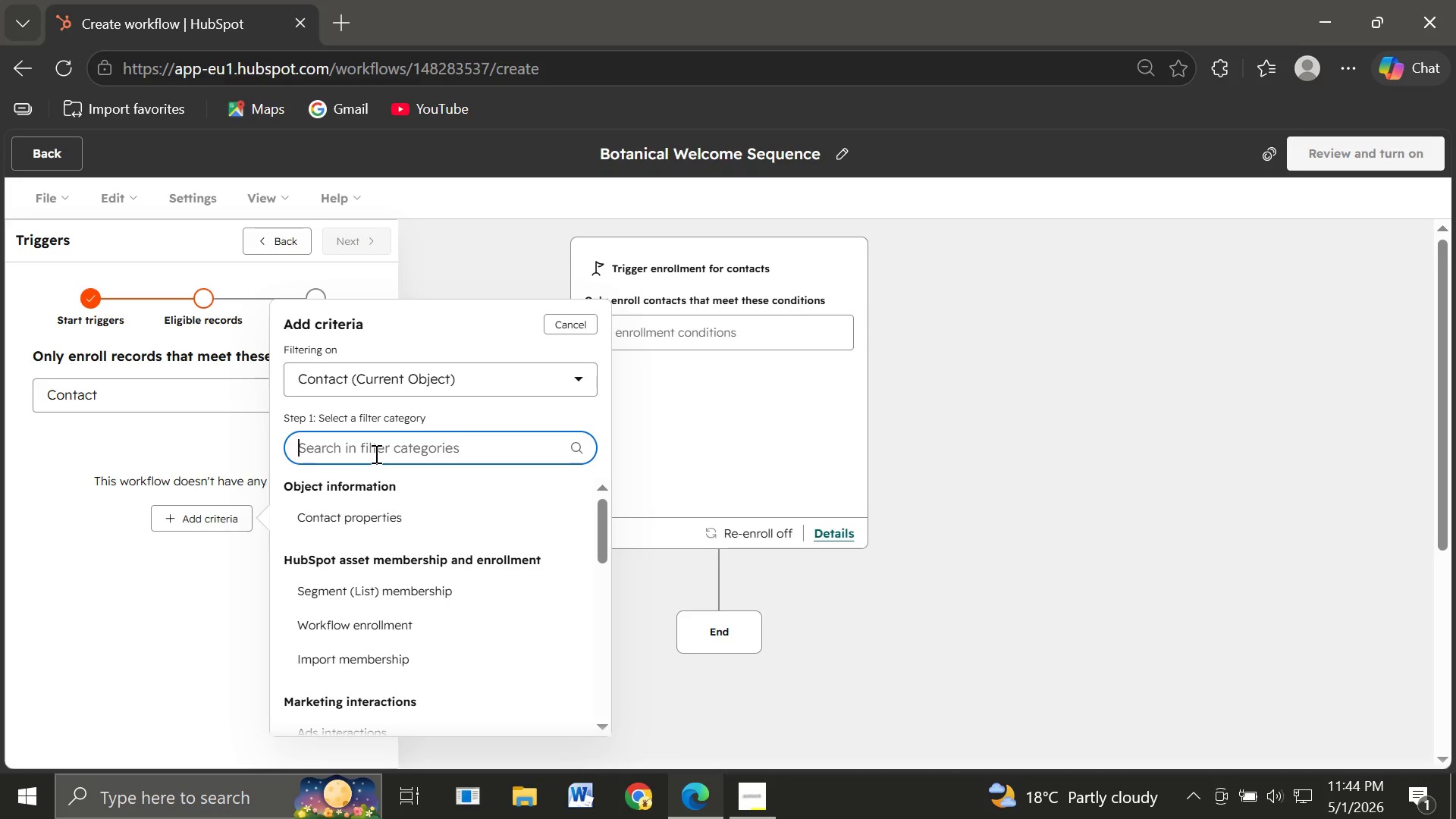 
left_click([381, 593])
 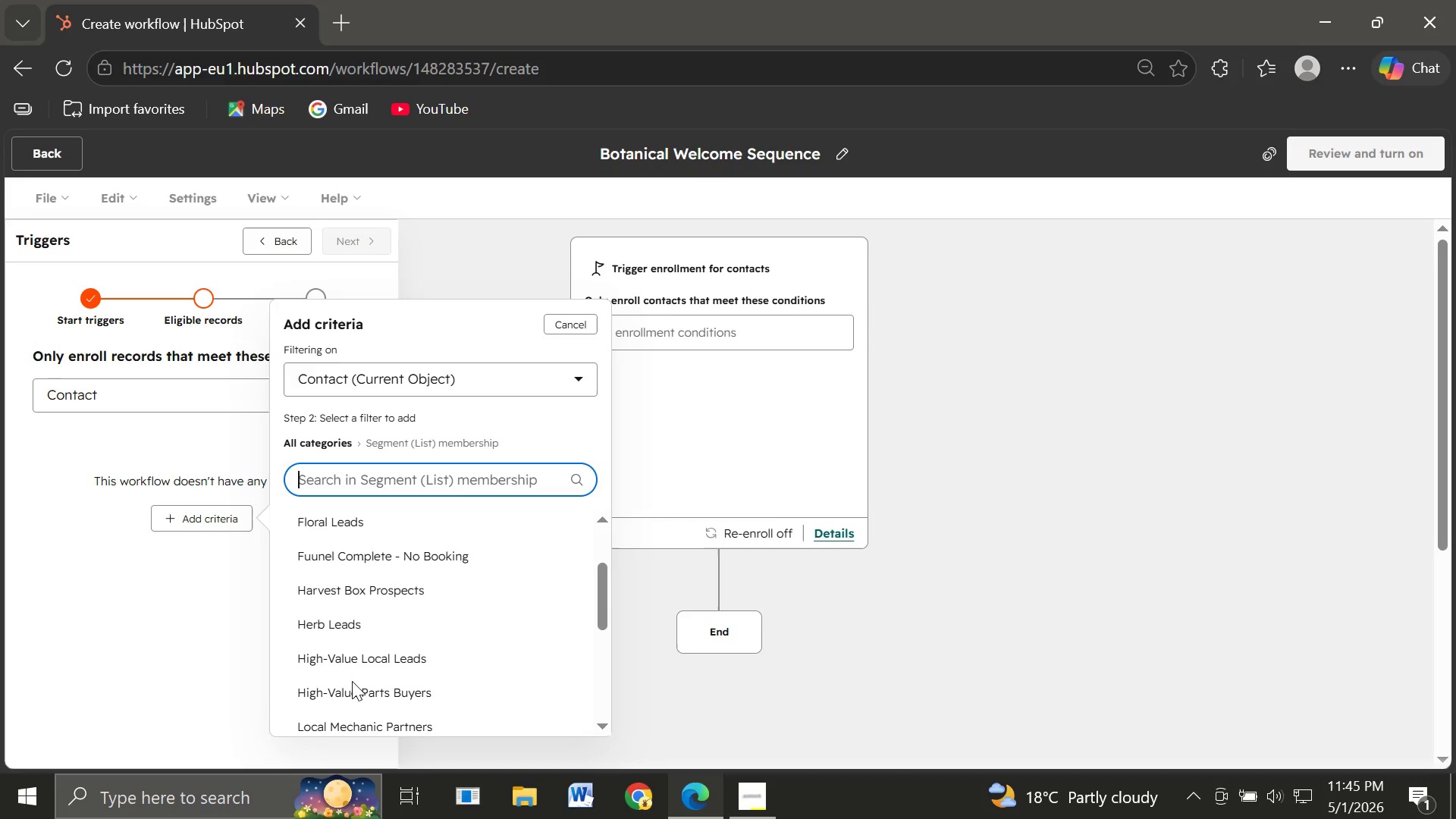 
wait(19.27)
 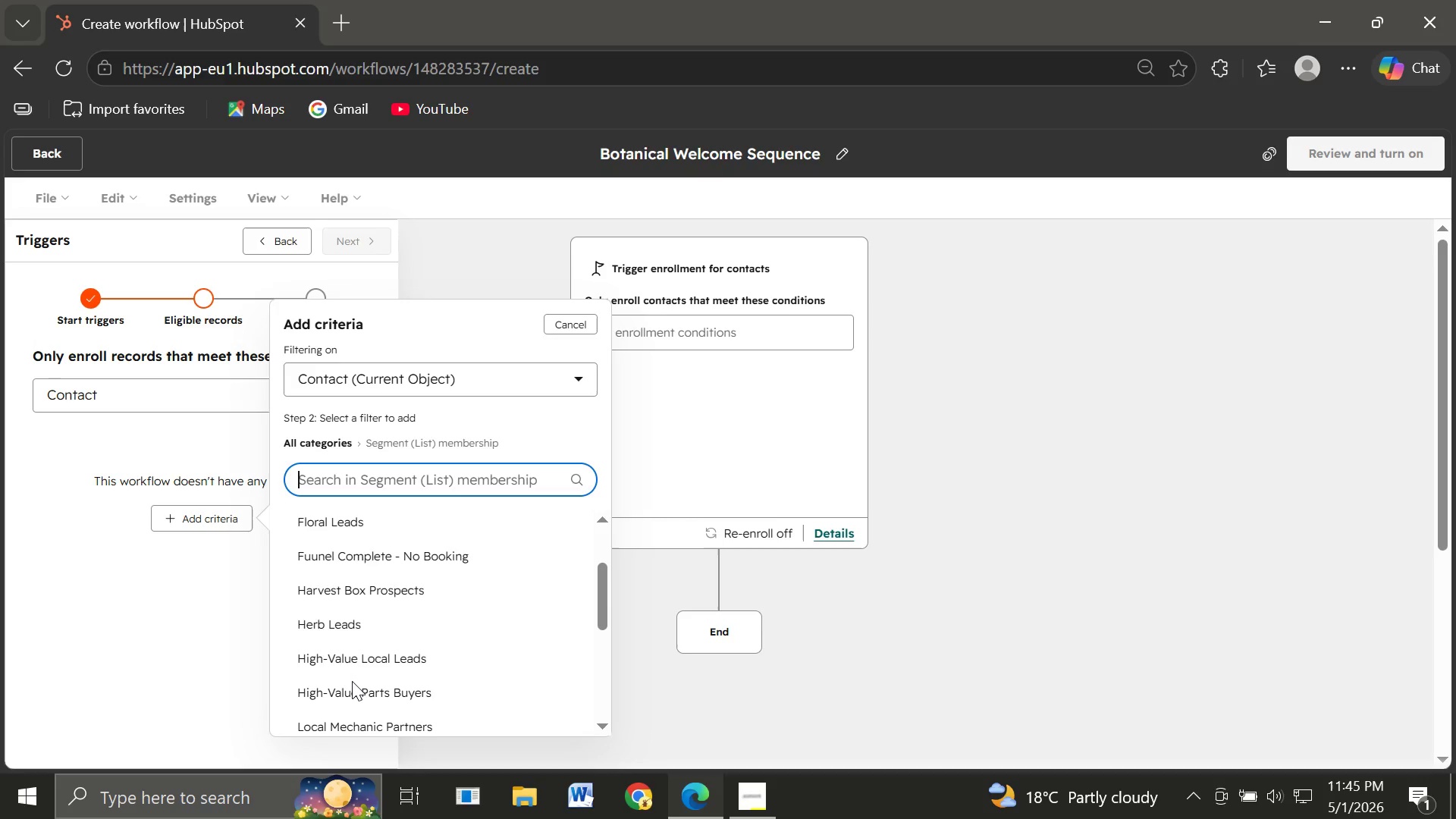 
left_click([356, 678])
 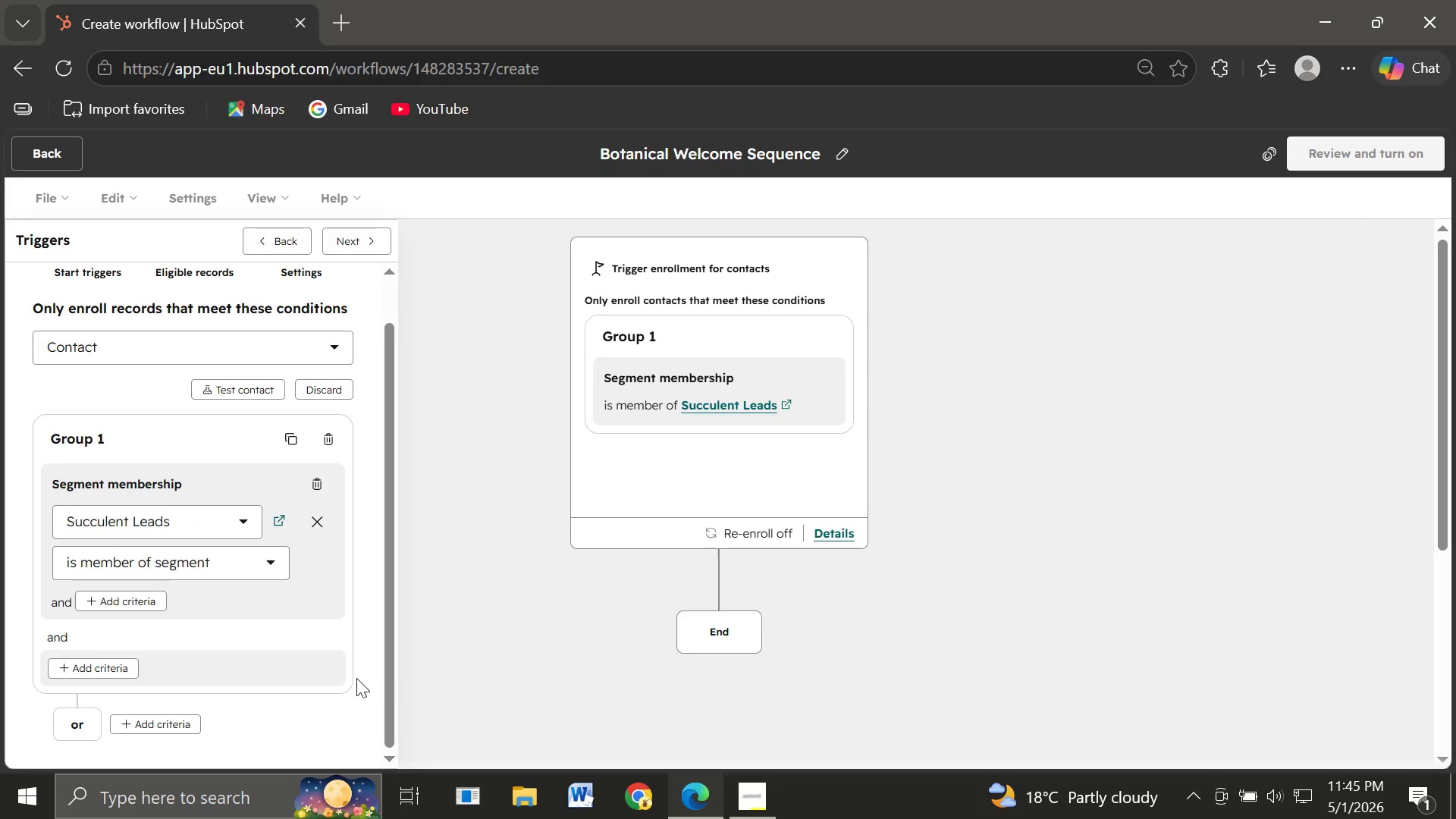 
wait(13.88)
 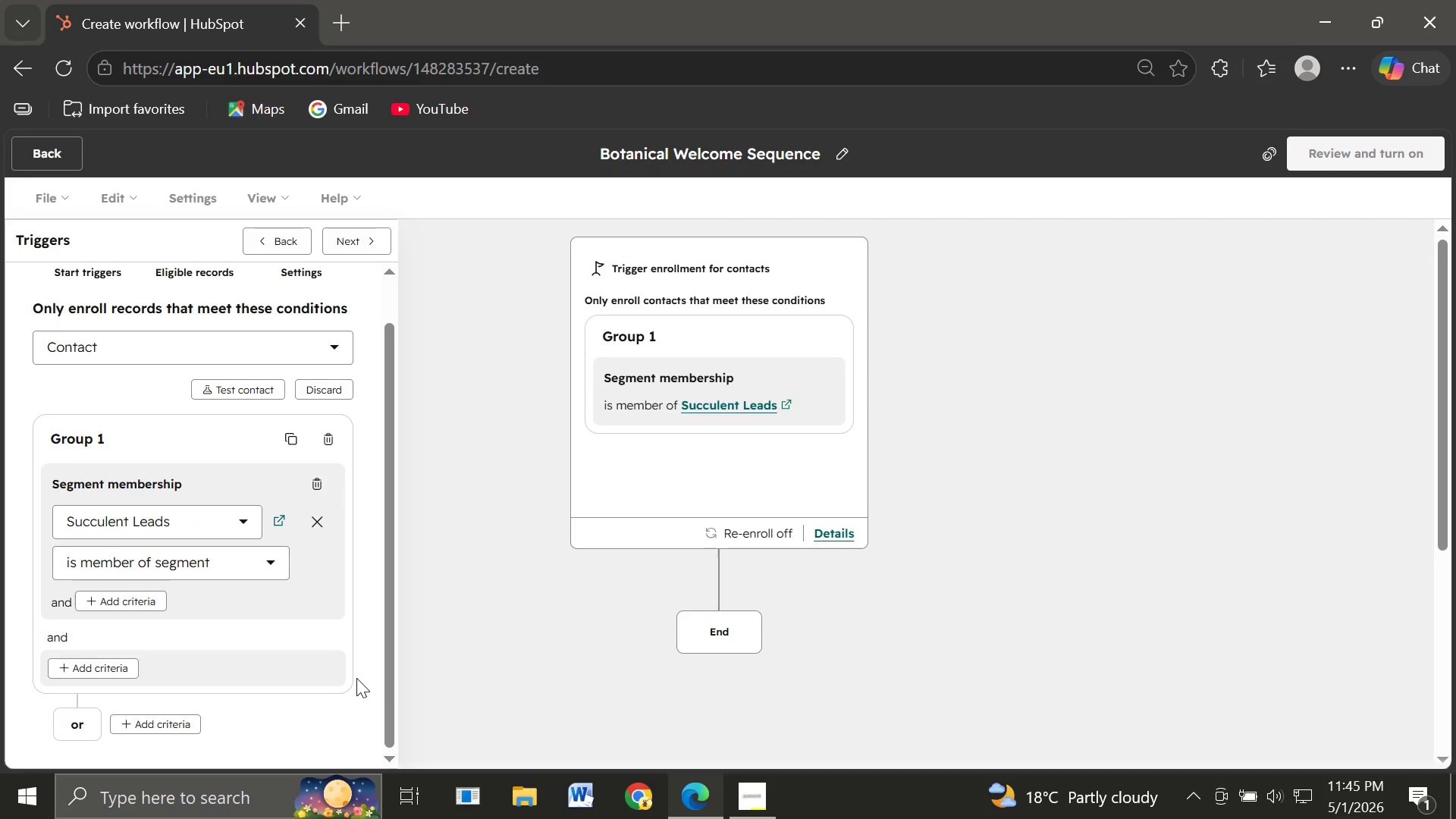 
left_click([360, 236])
 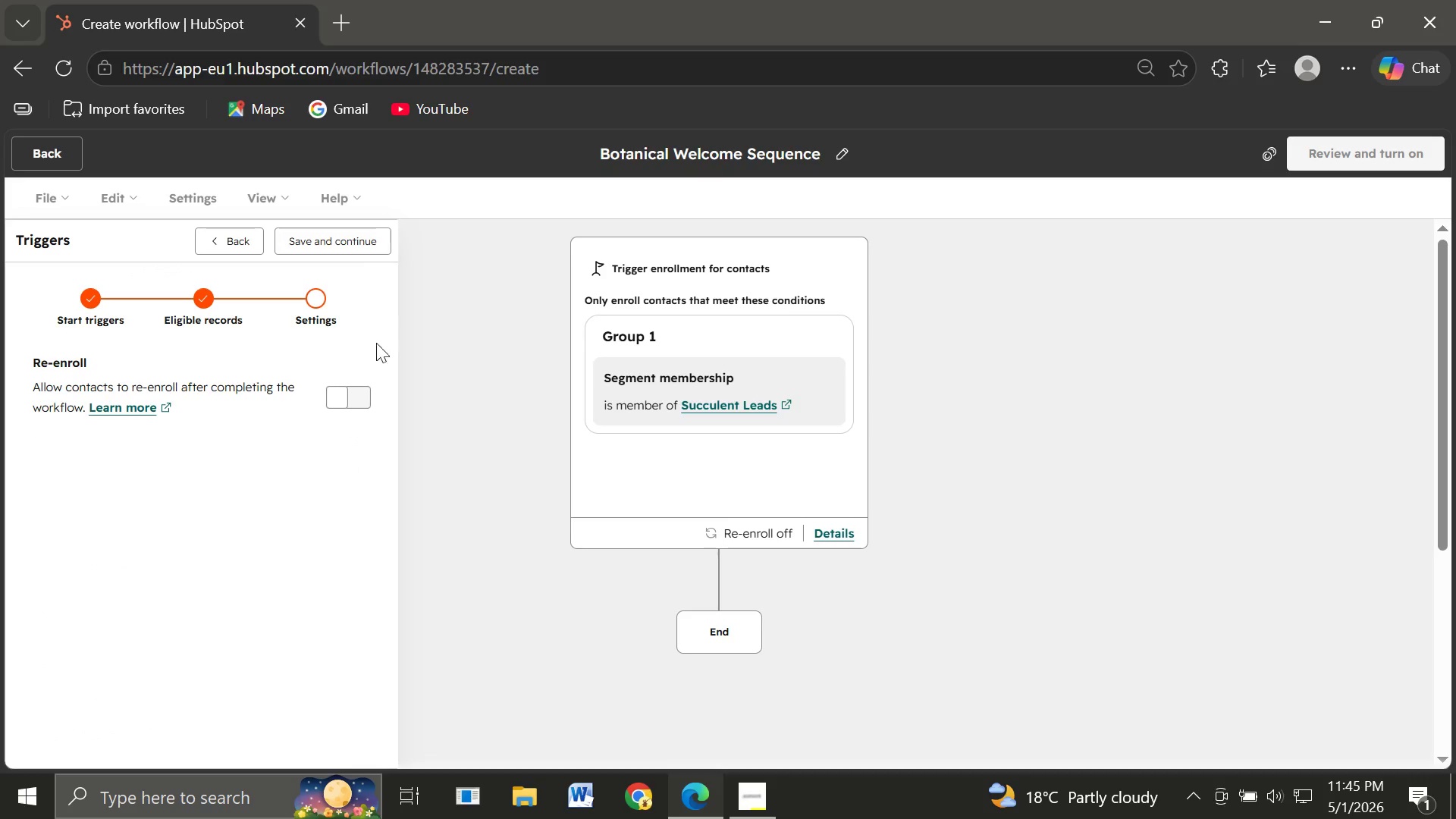 
left_click([368, 398])
 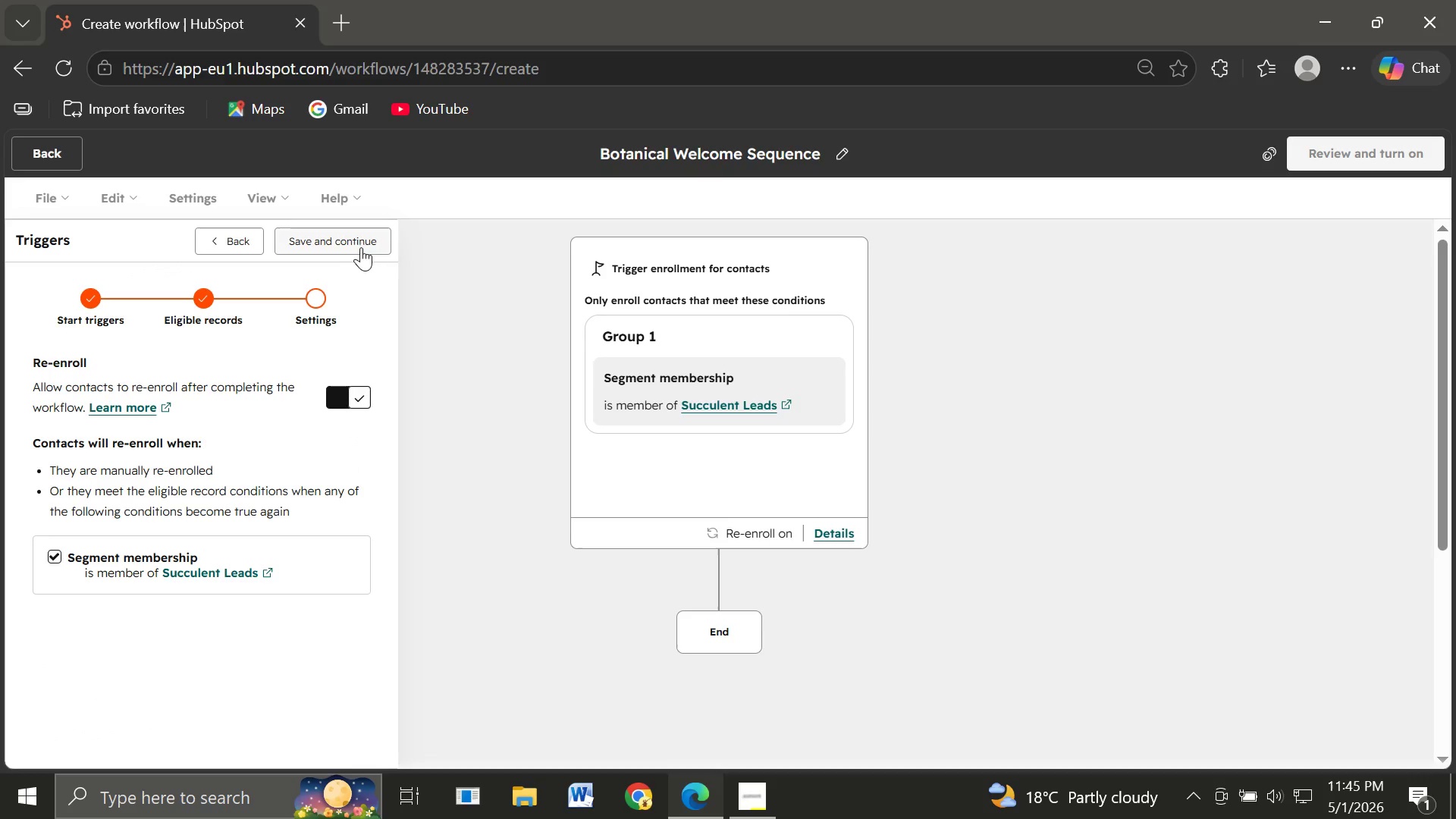 
left_click([363, 245])
 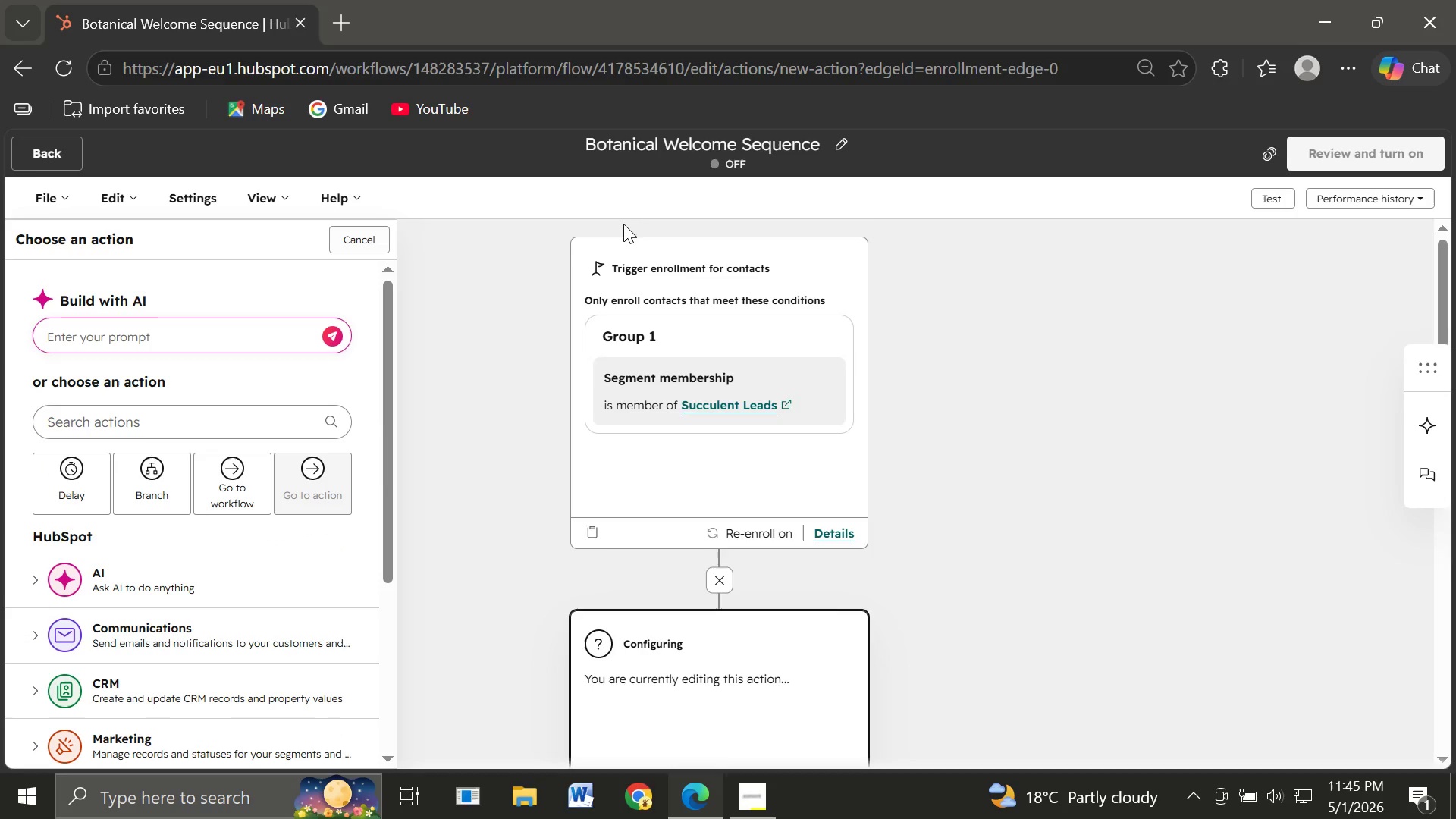 
wait(11.56)
 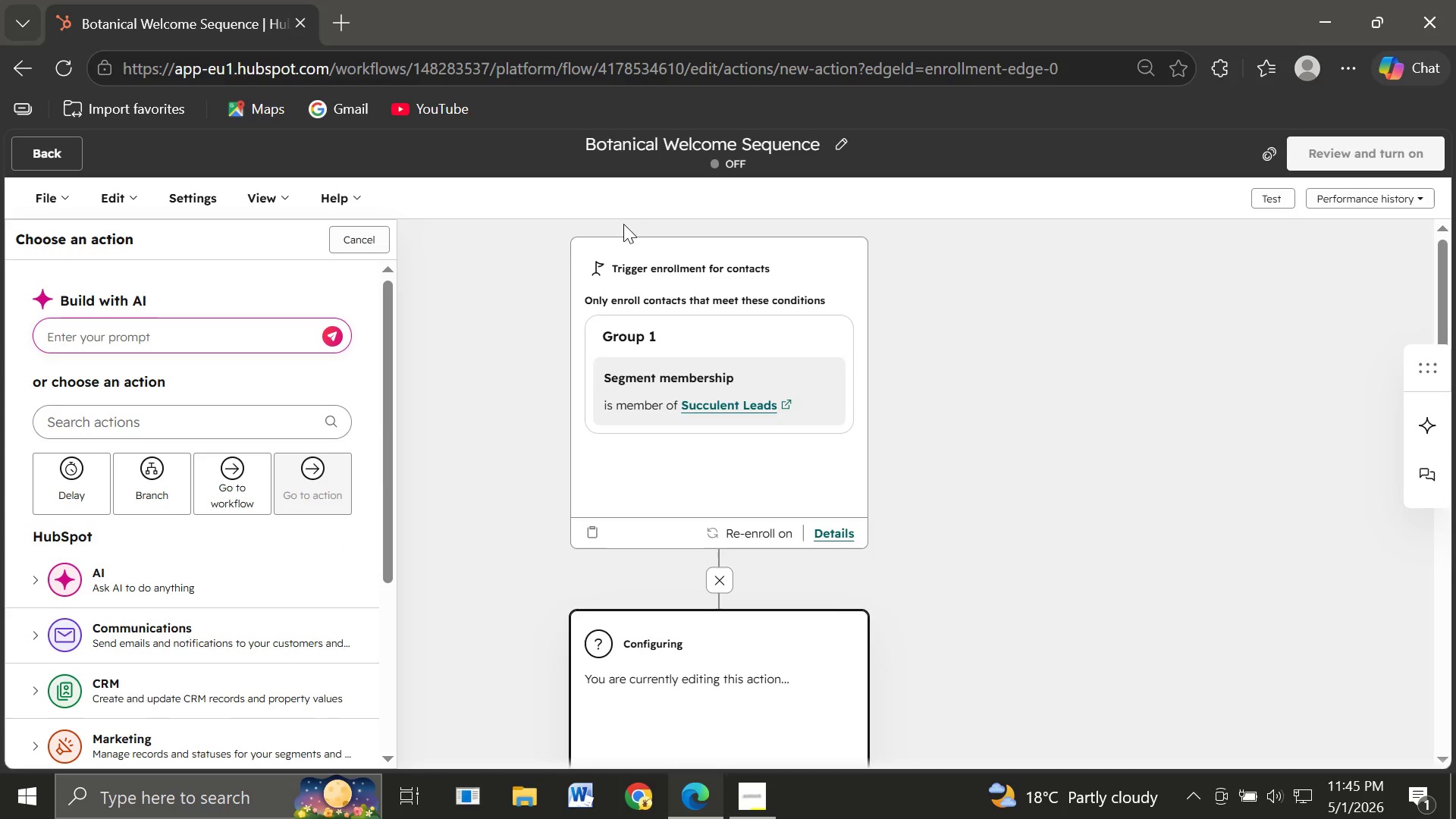 
left_click([159, 628])
 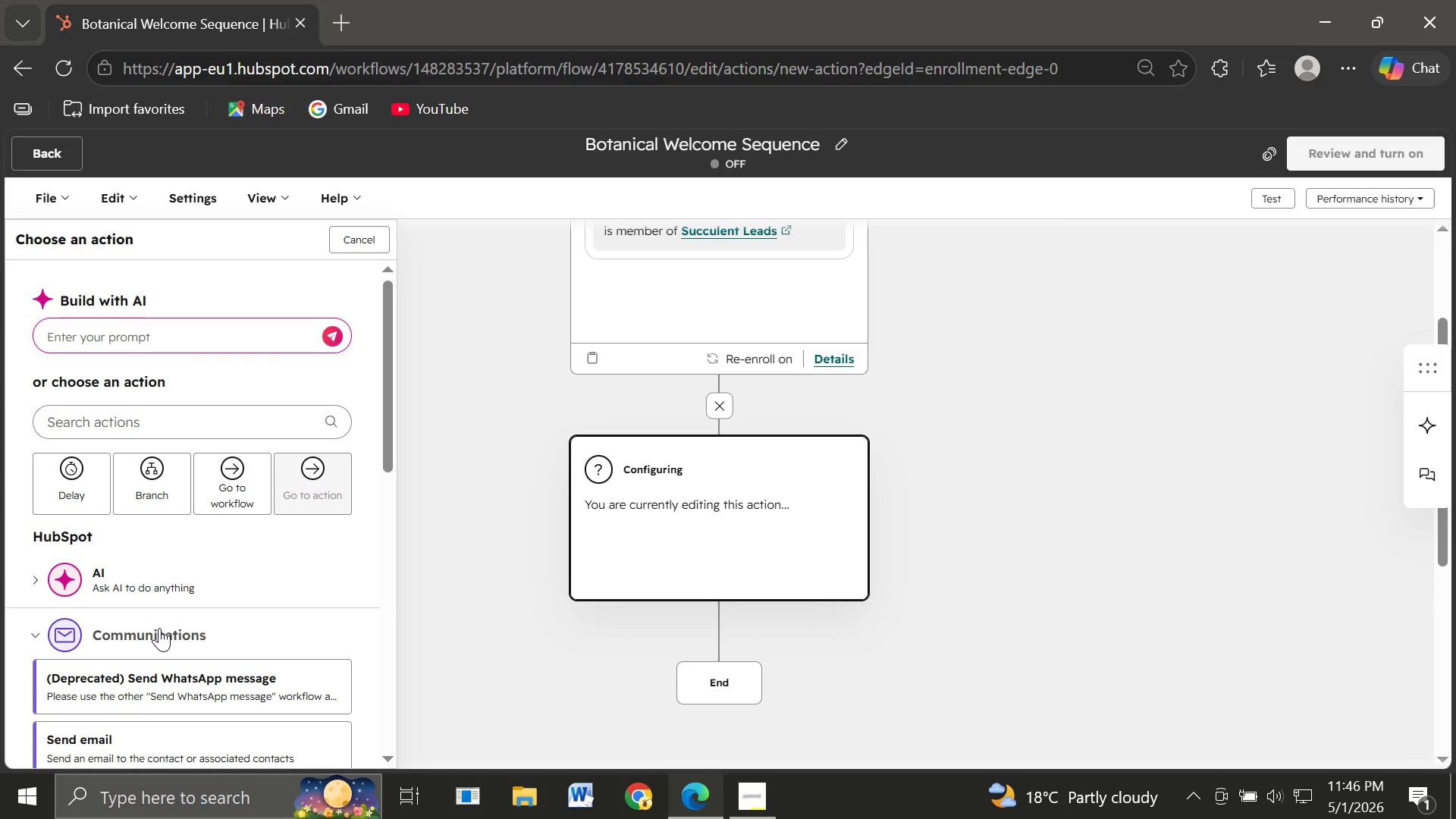 
wait(19.69)
 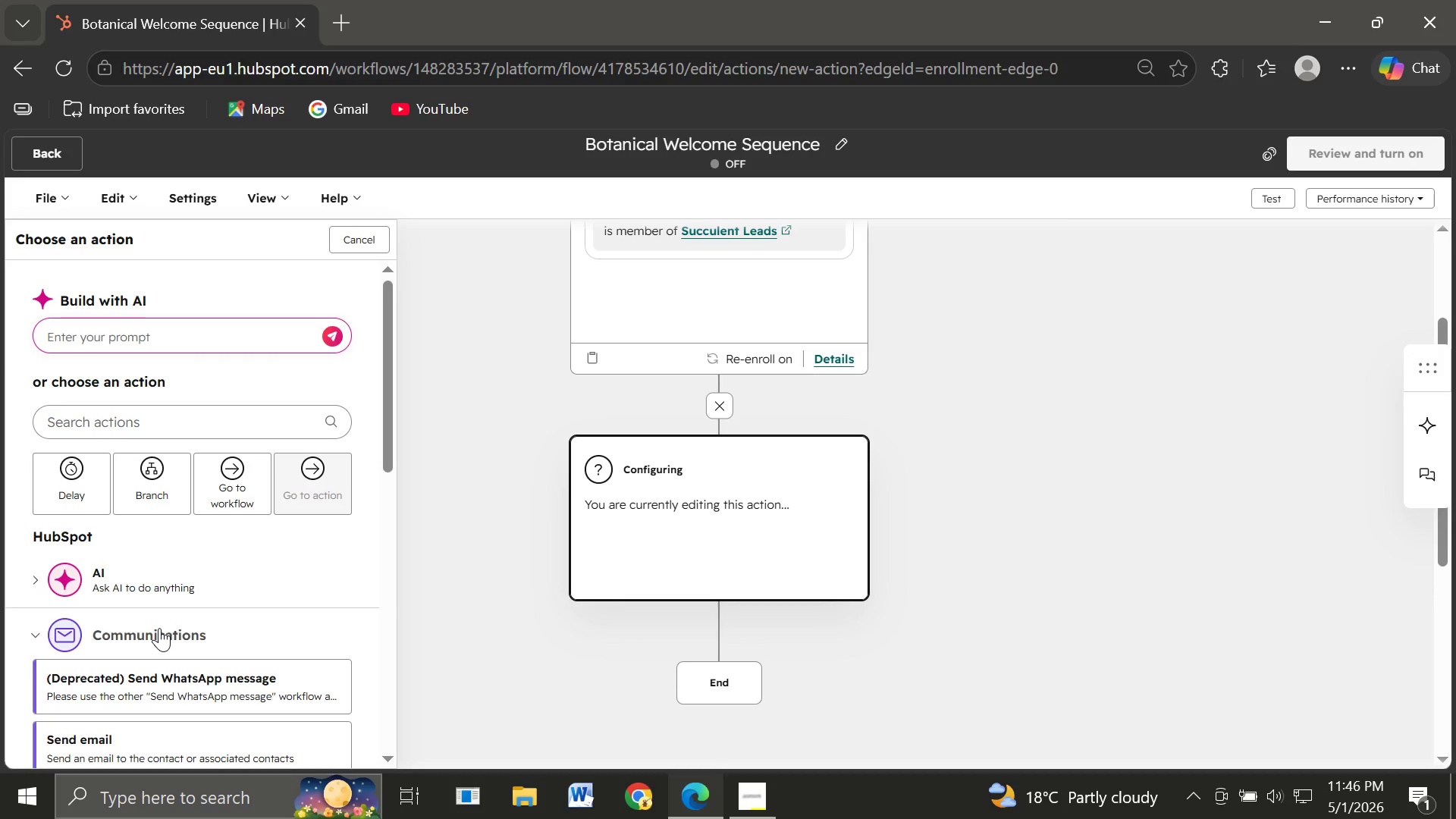 
left_click([86, 741])
 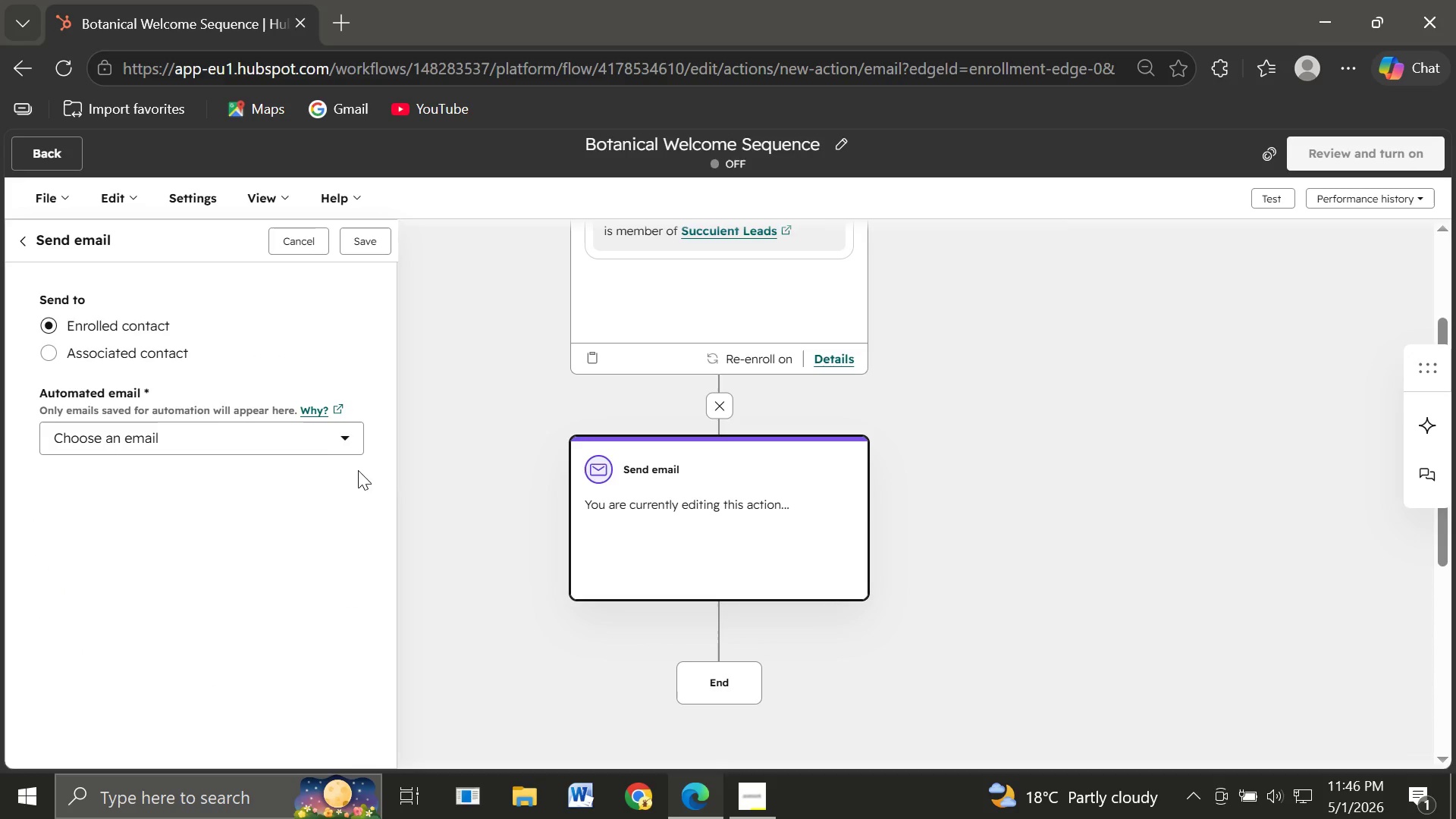 
left_click([286, 439])
 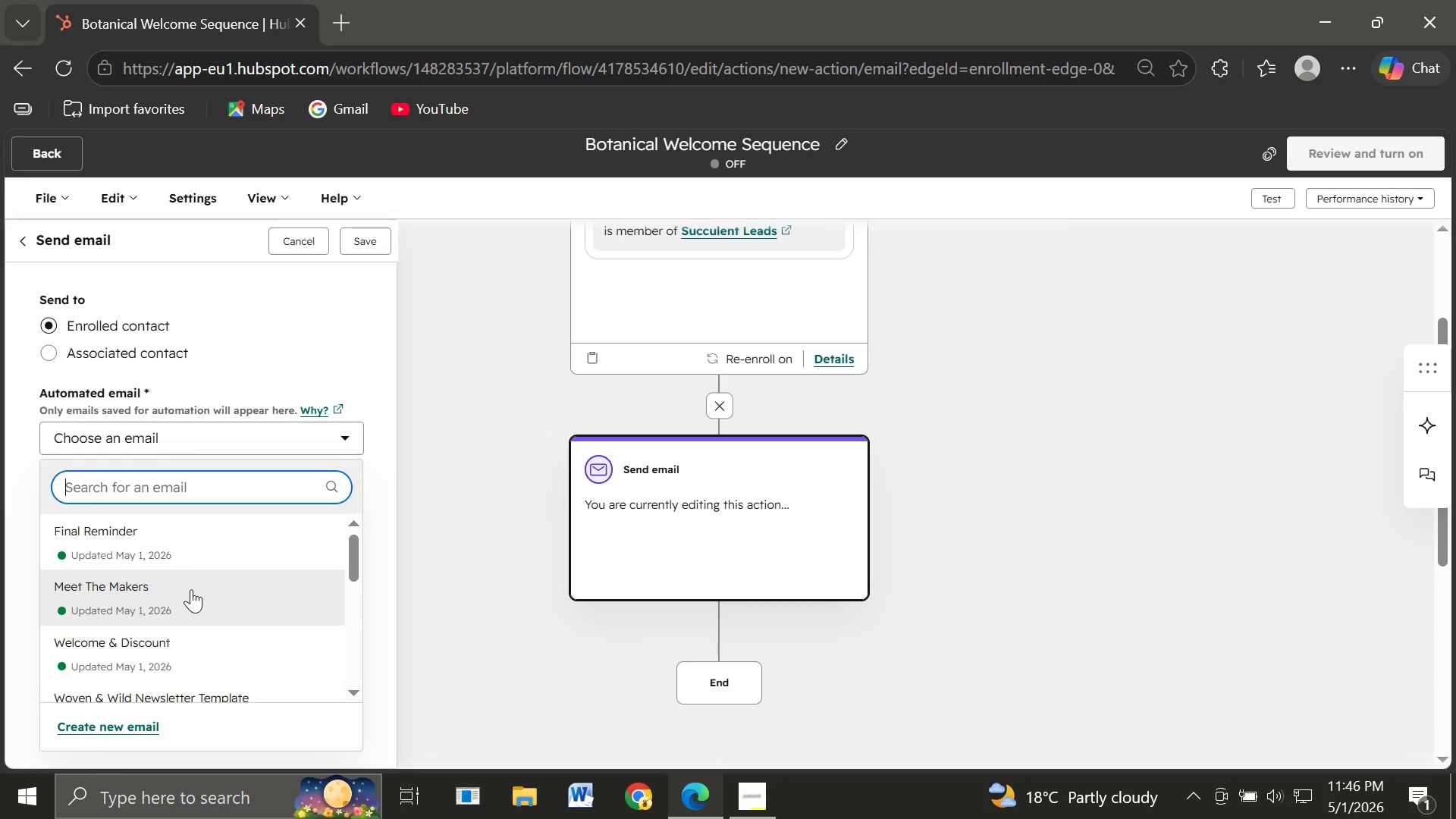 
mouse_move([152, 619])
 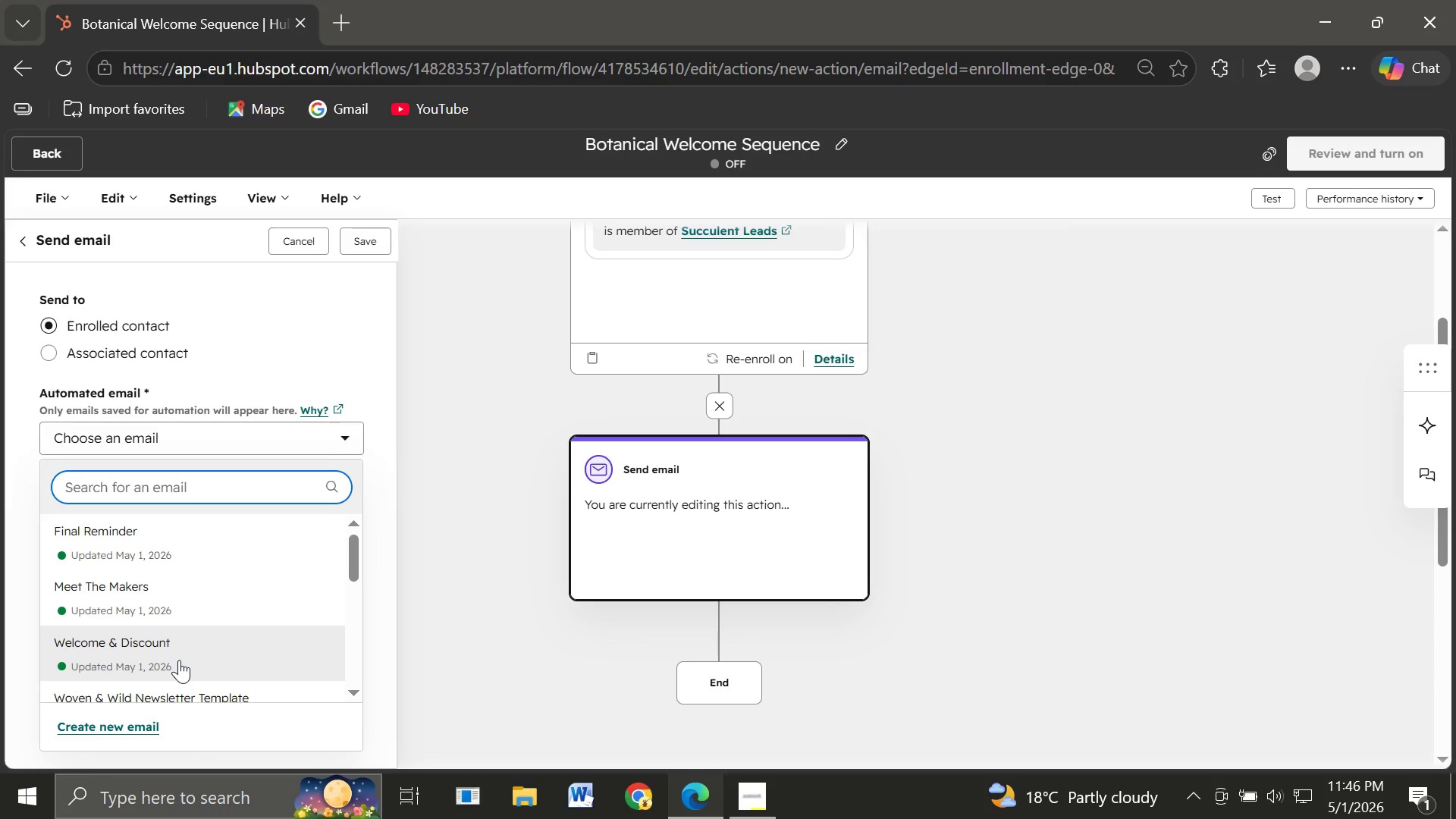 
left_click([179, 660])
 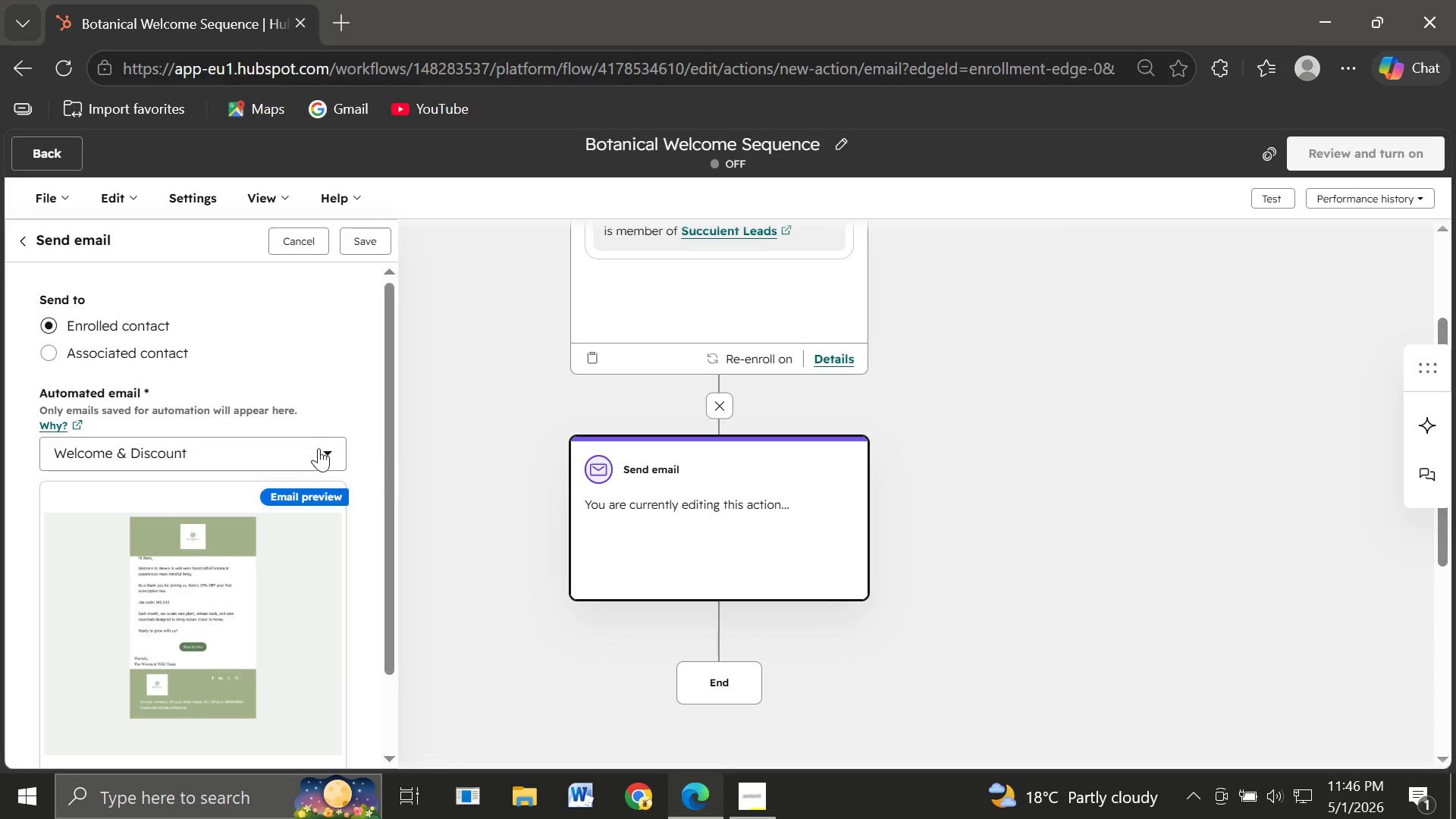 
wait(6.44)
 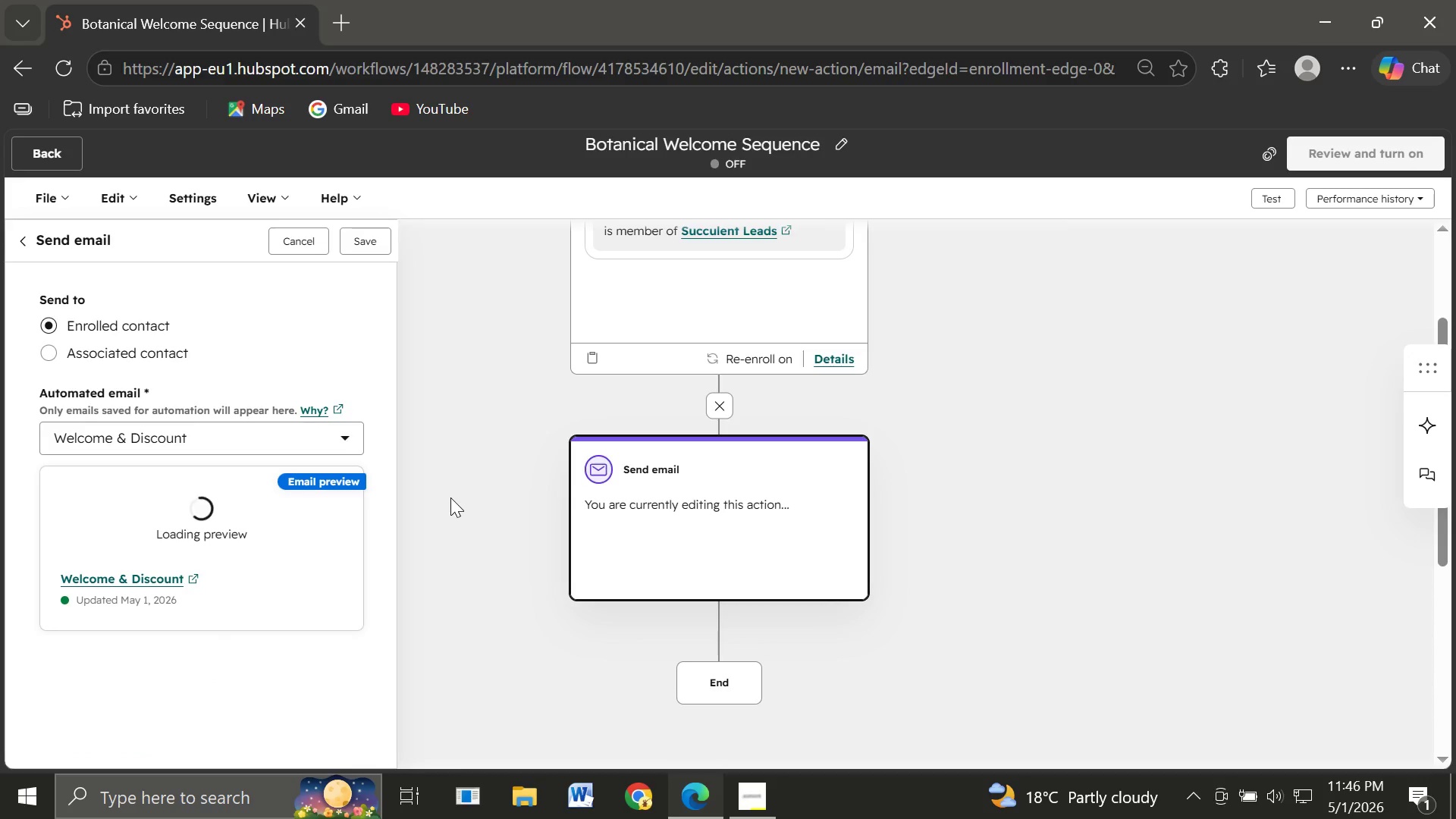 
left_click([351, 240])
 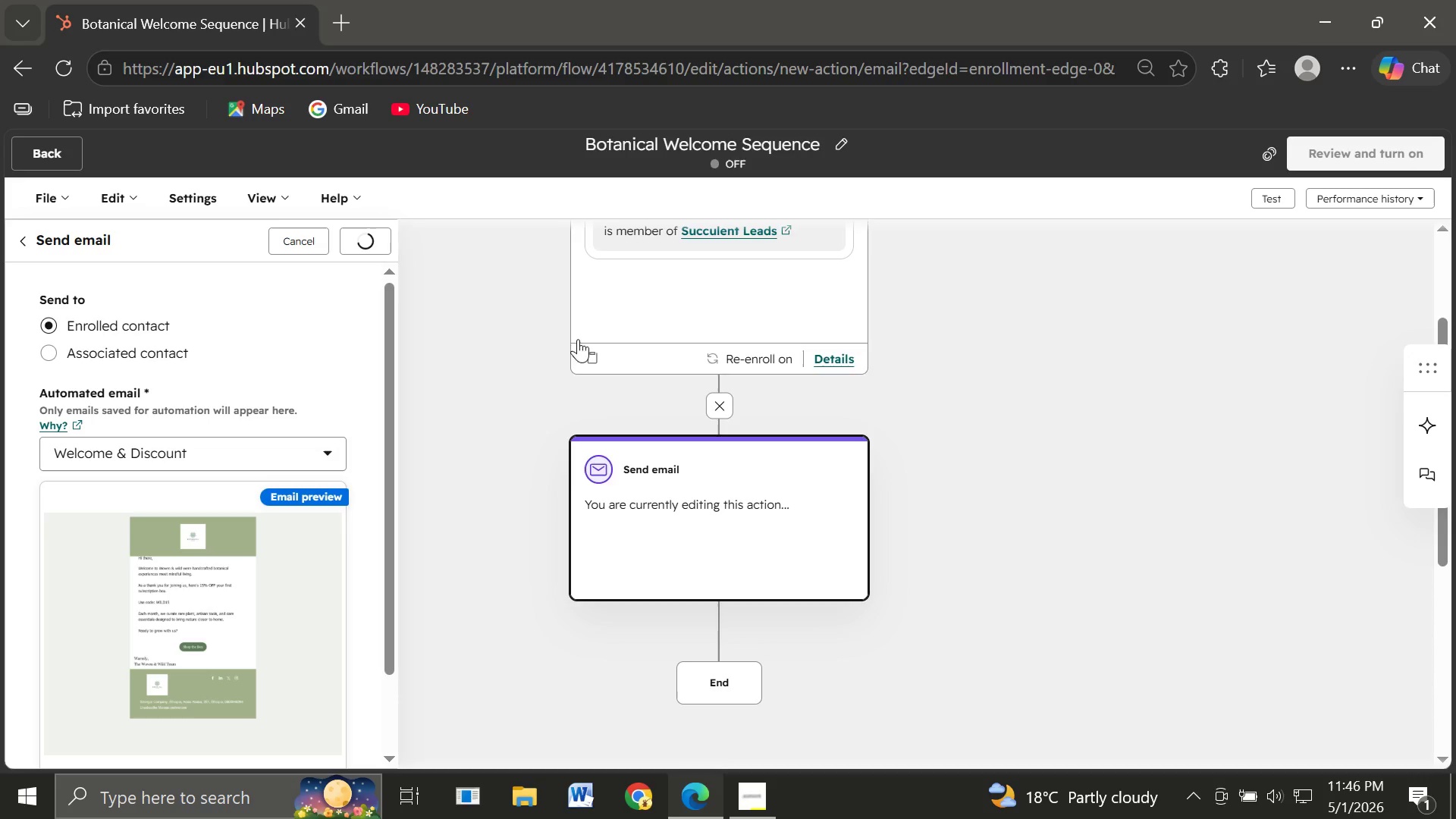 
mouse_move([764, 611])
 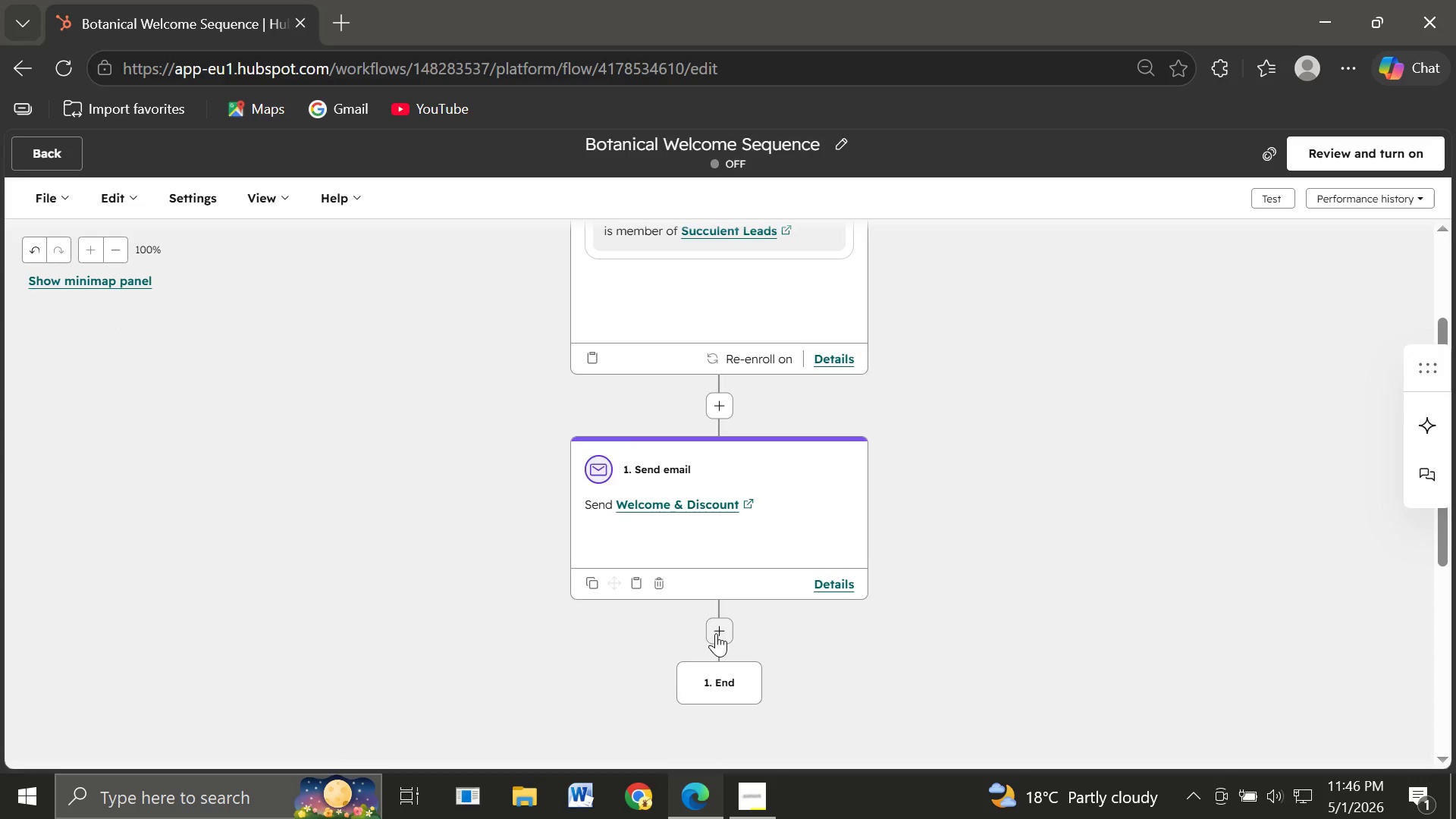 
left_click([716, 633])
 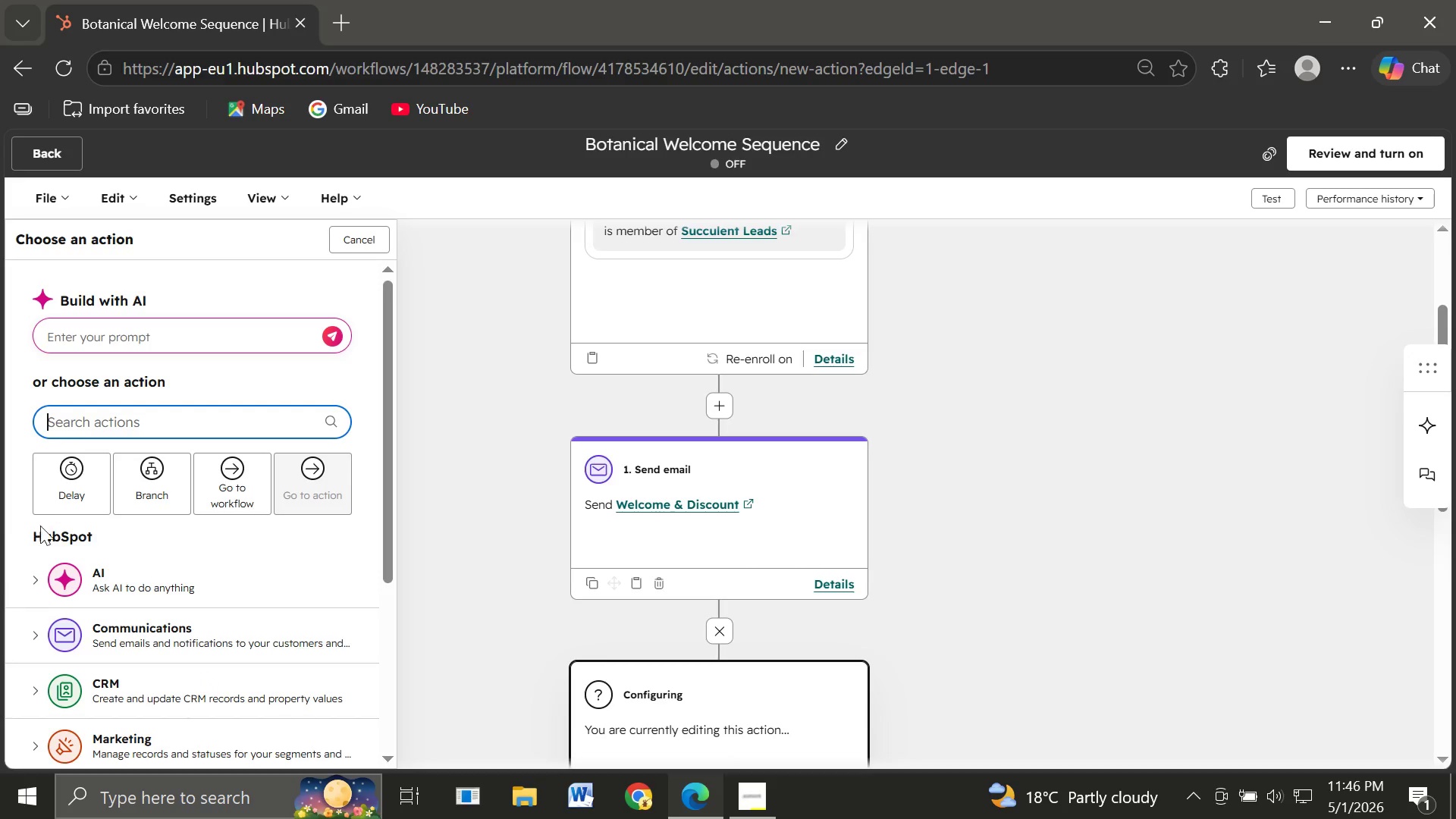 
wait(5.61)
 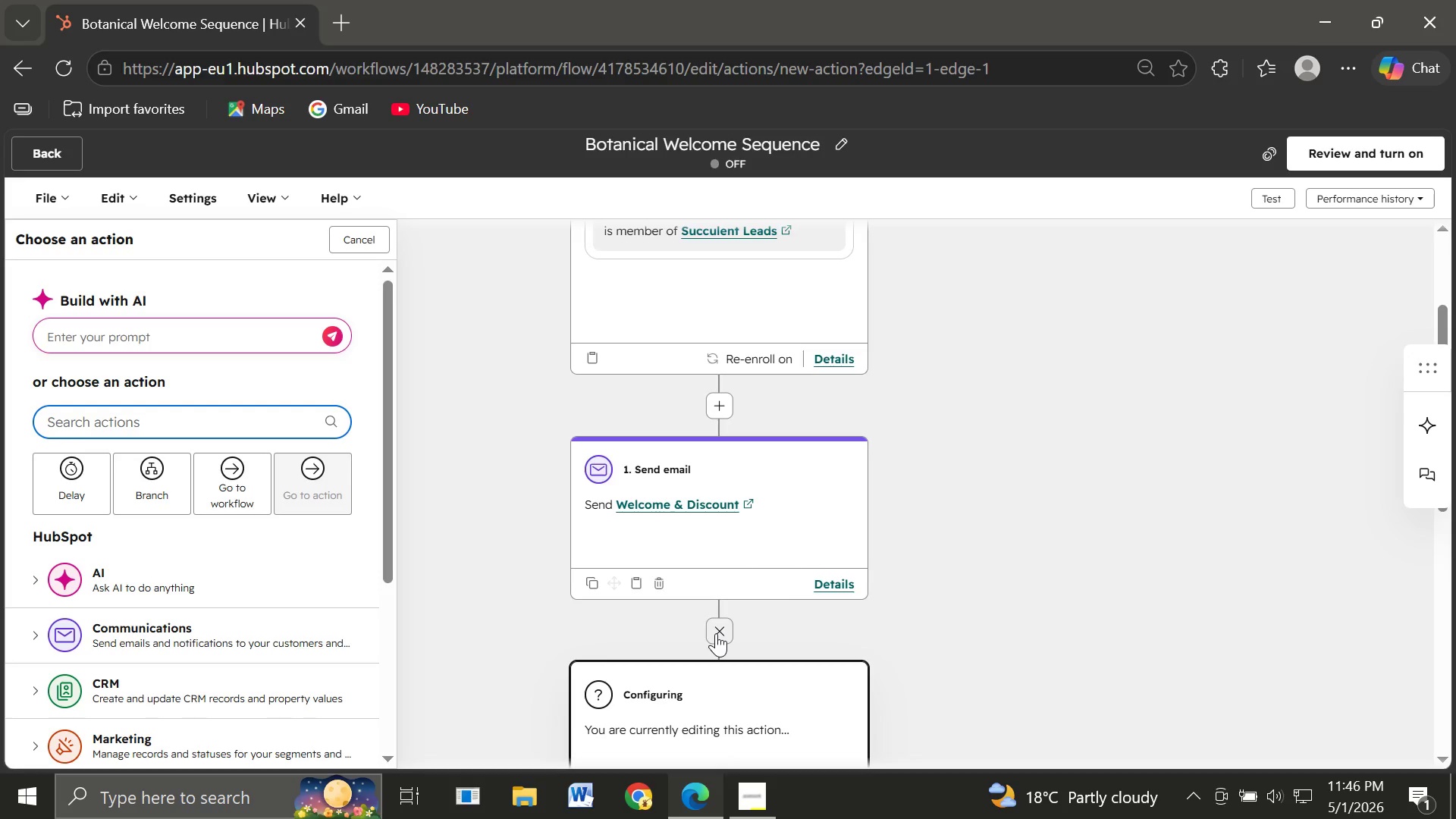 
left_click([81, 495])
 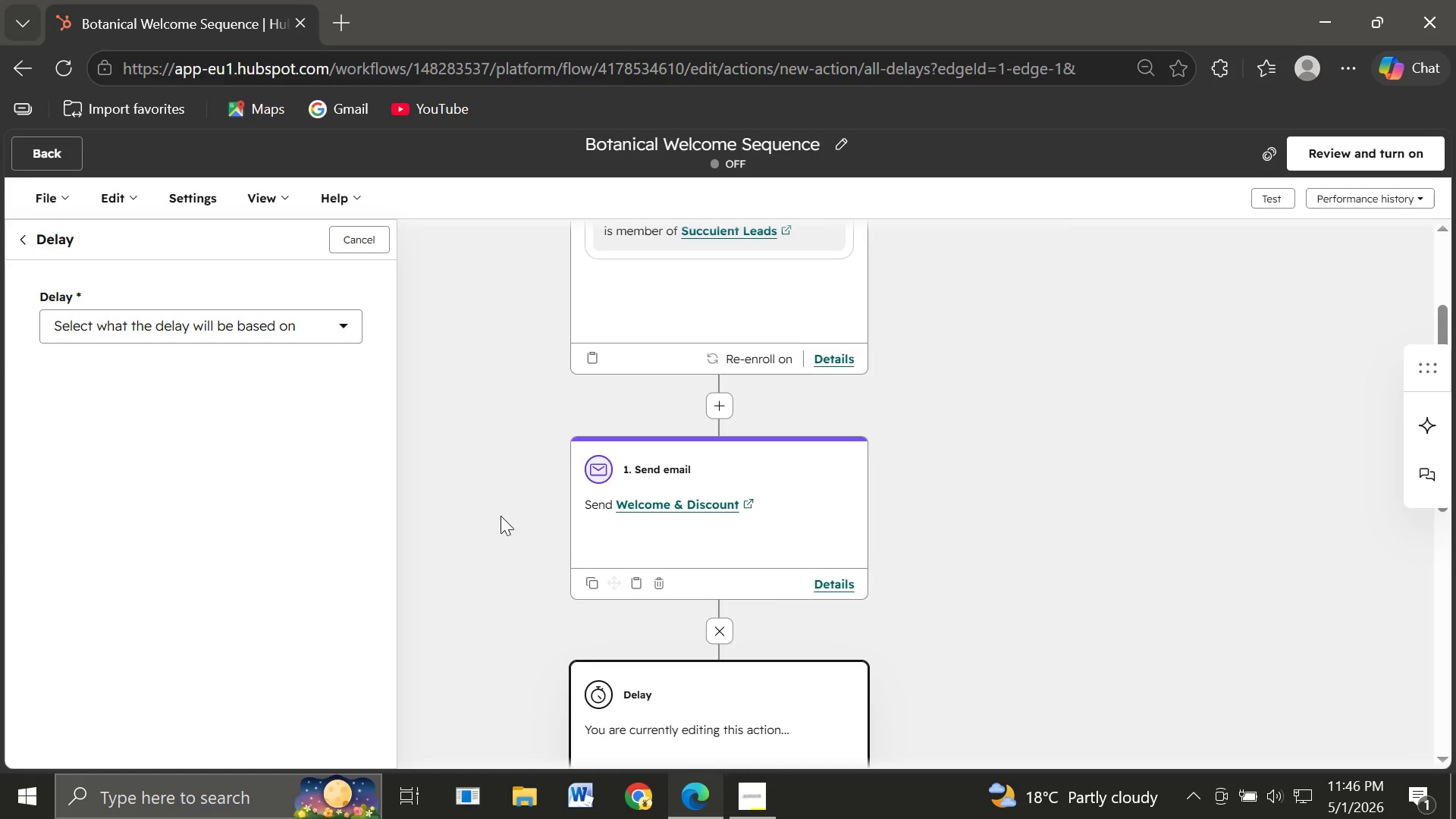 
wait(13.14)
 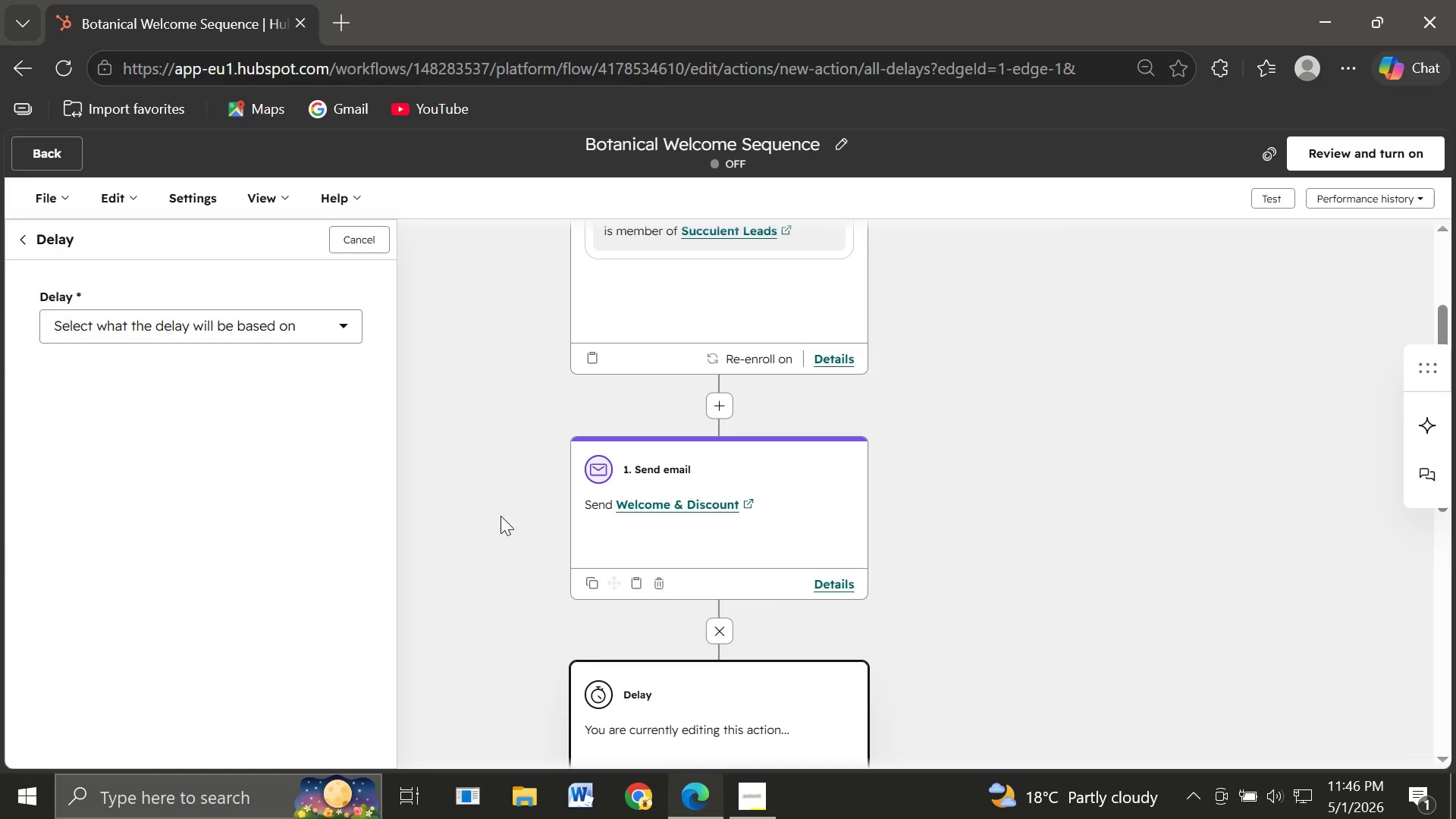 
left_click([282, 333])
 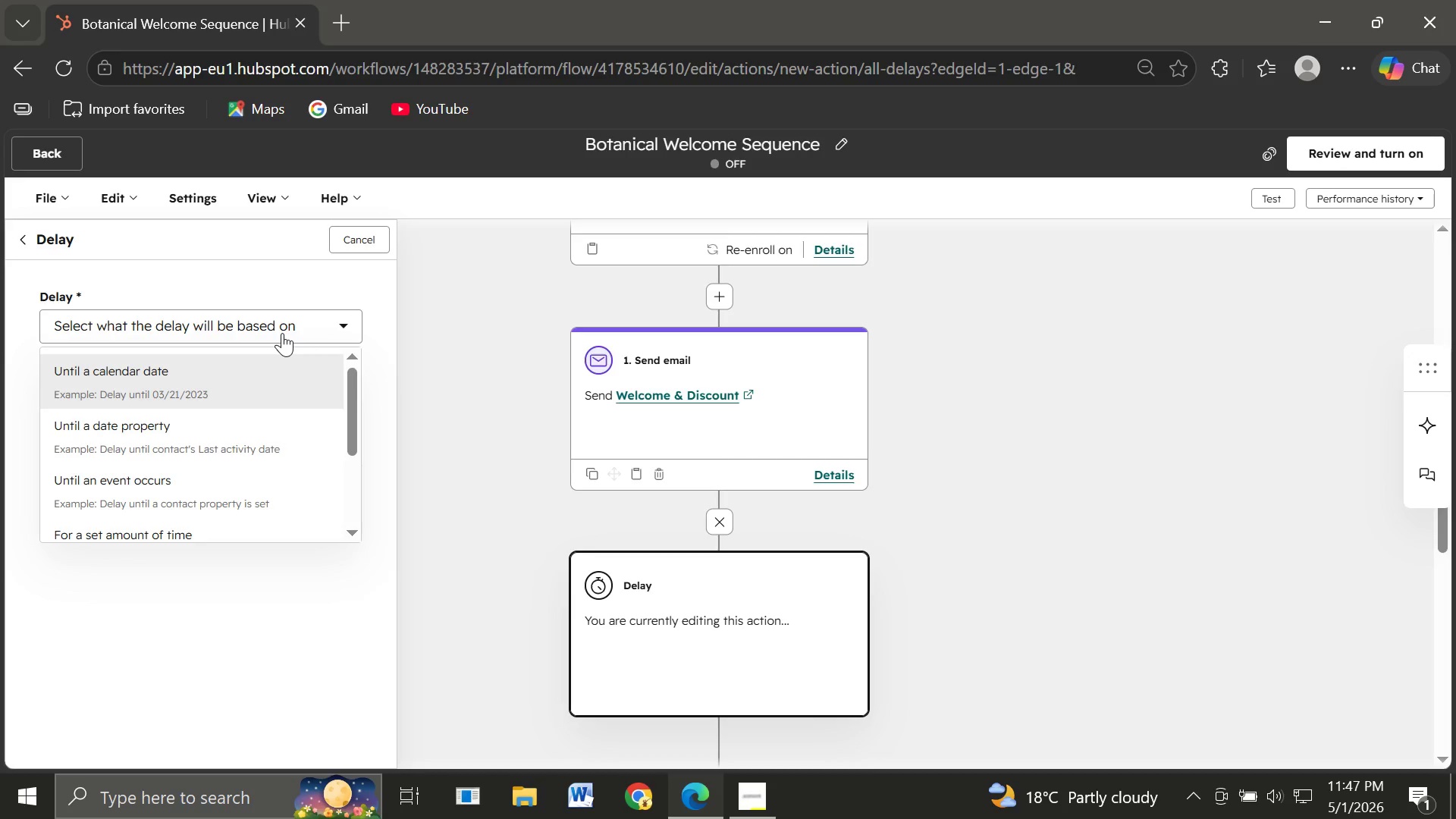 
wait(5.03)
 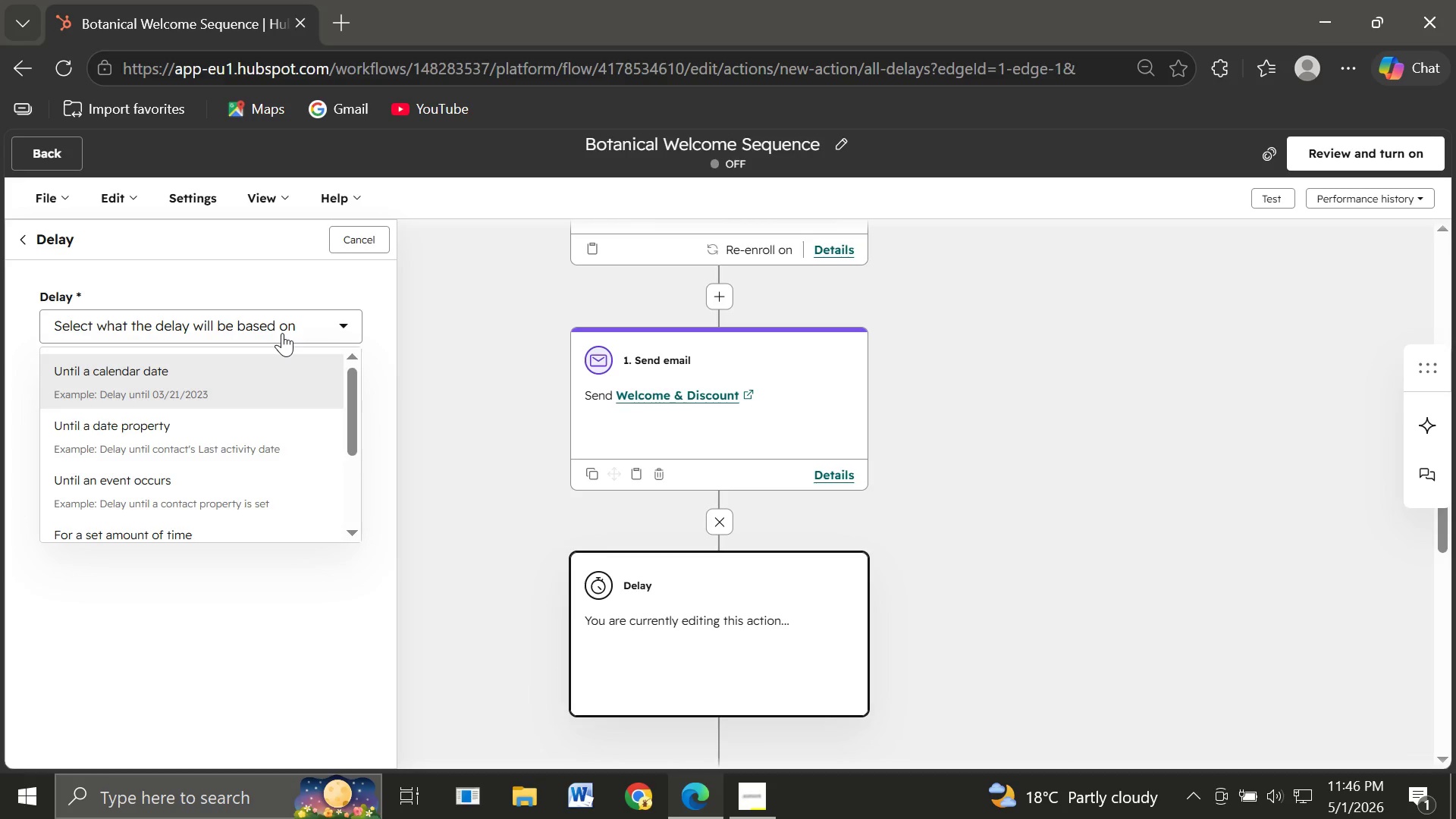 
mouse_move([260, 431])
 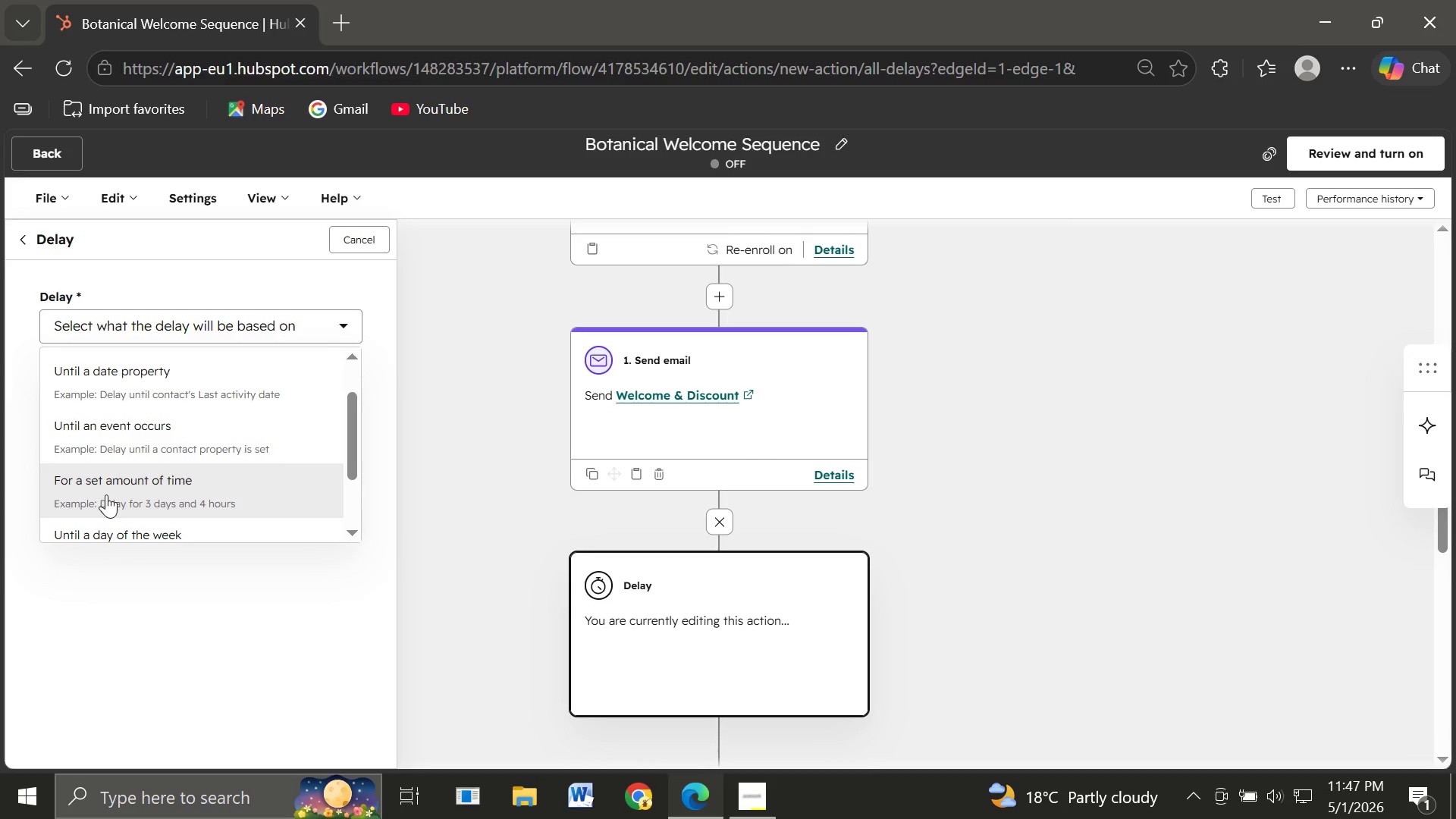 
left_click([106, 494])
 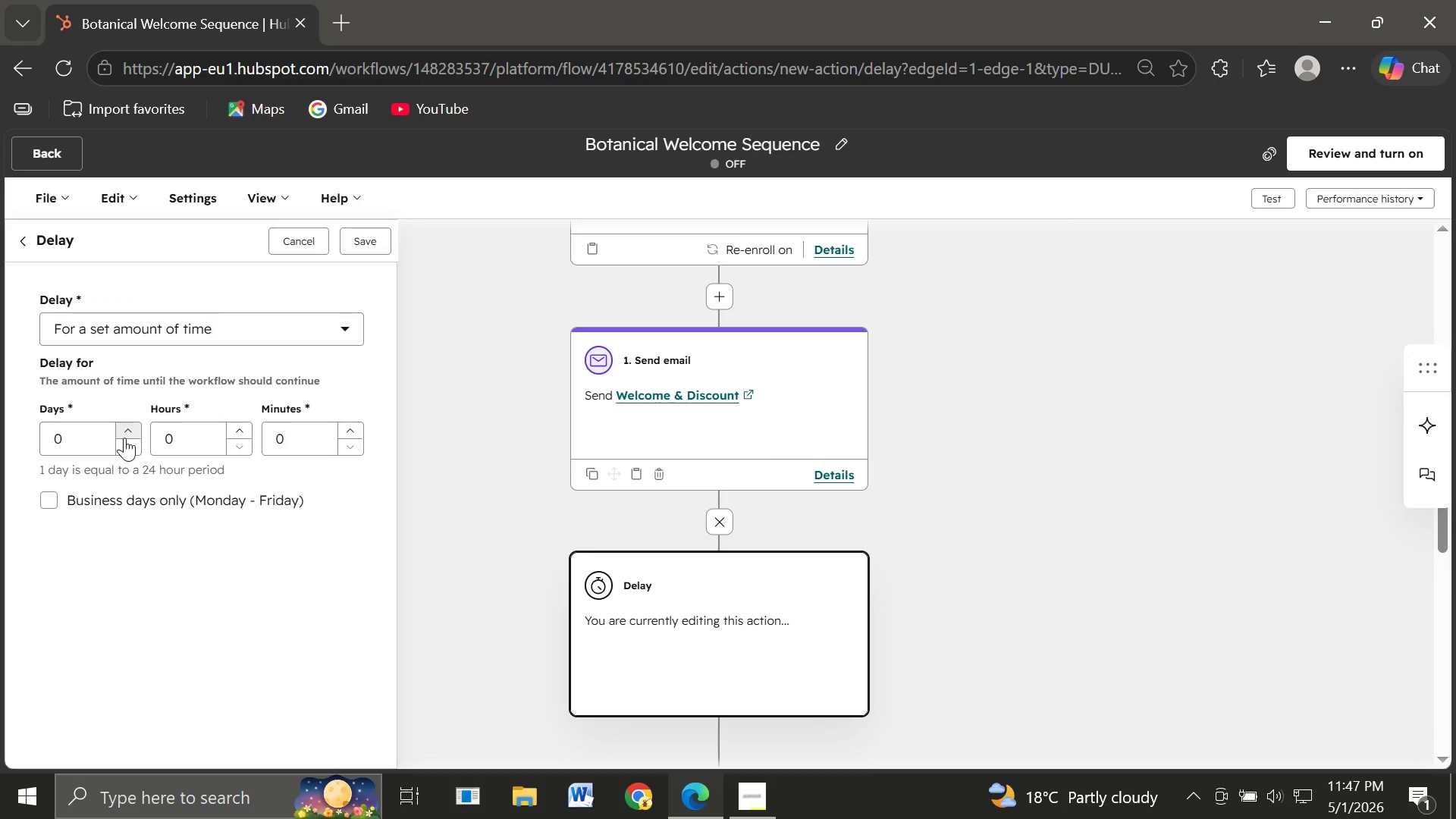 
left_click([128, 438])
 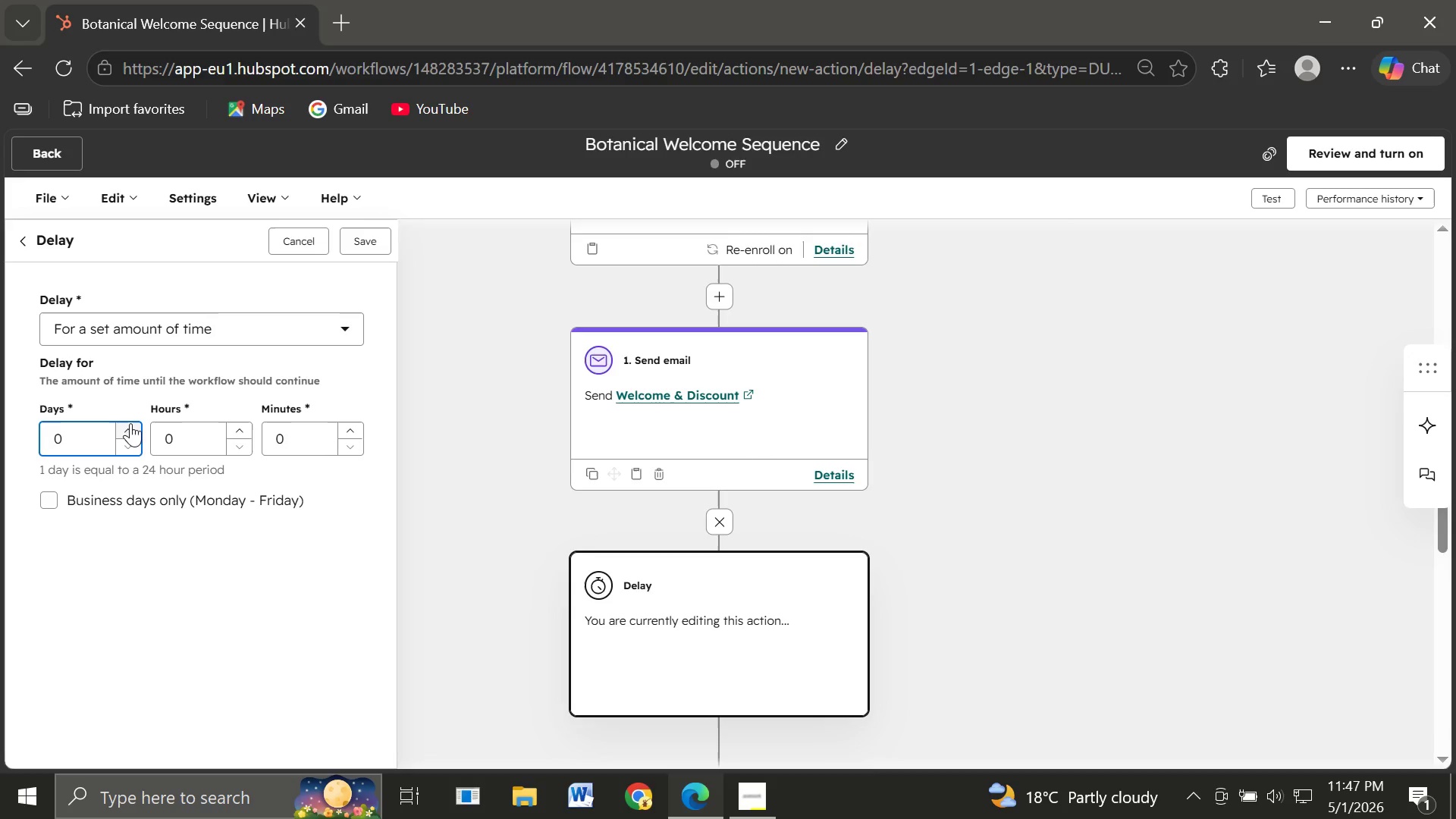 
left_click([130, 429])
 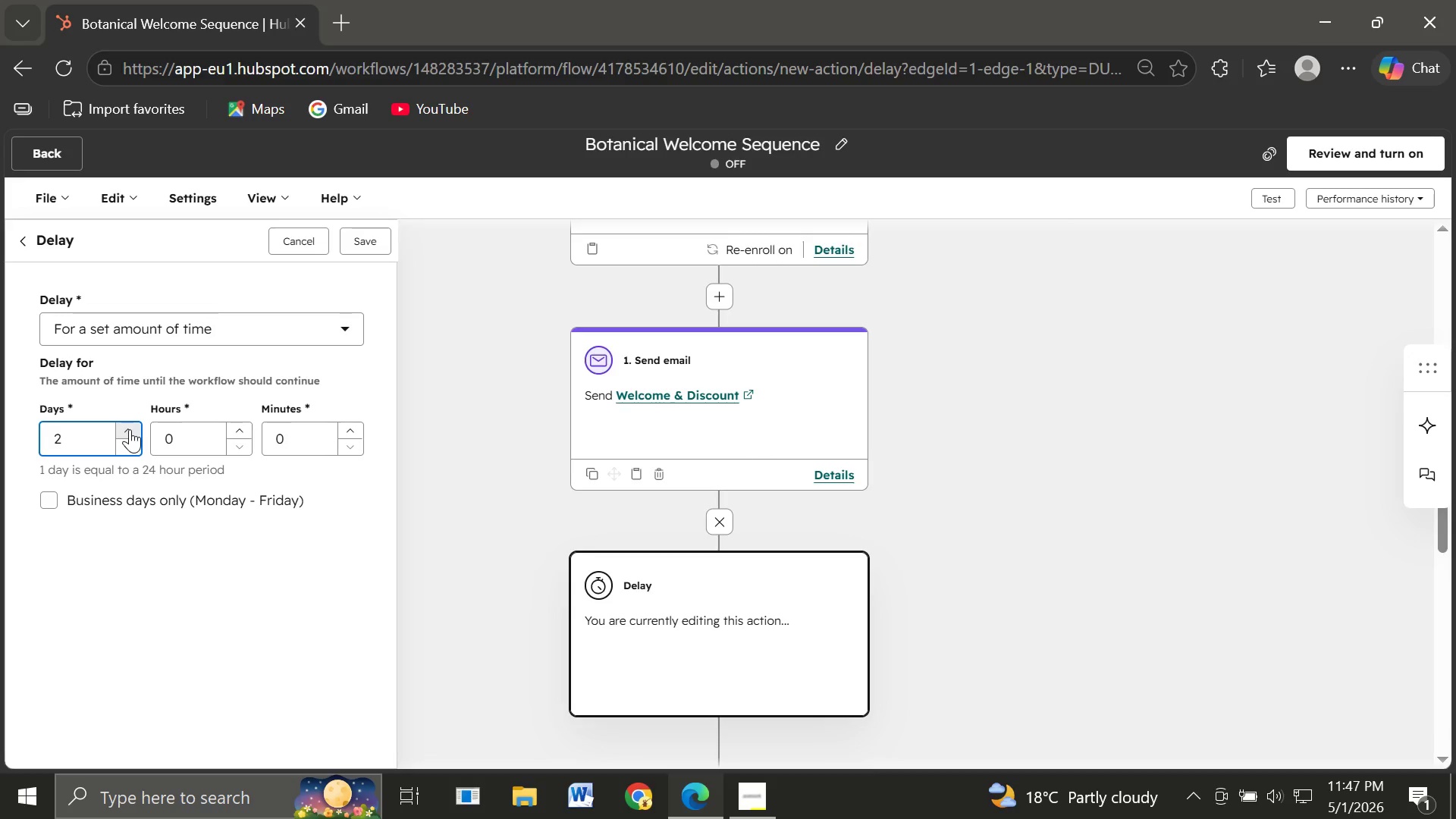 
left_click([130, 429])
 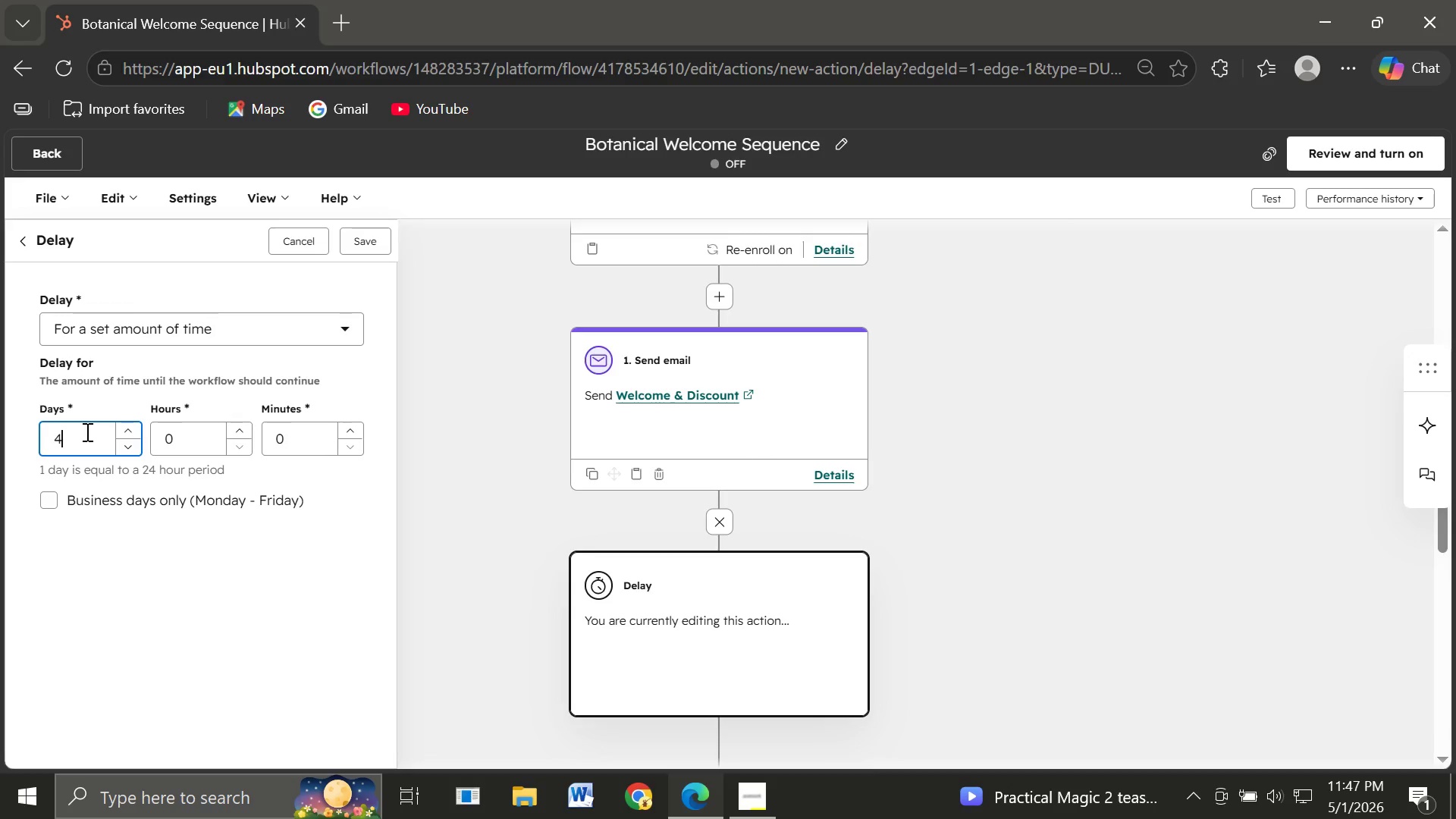 
key(Backspace)
 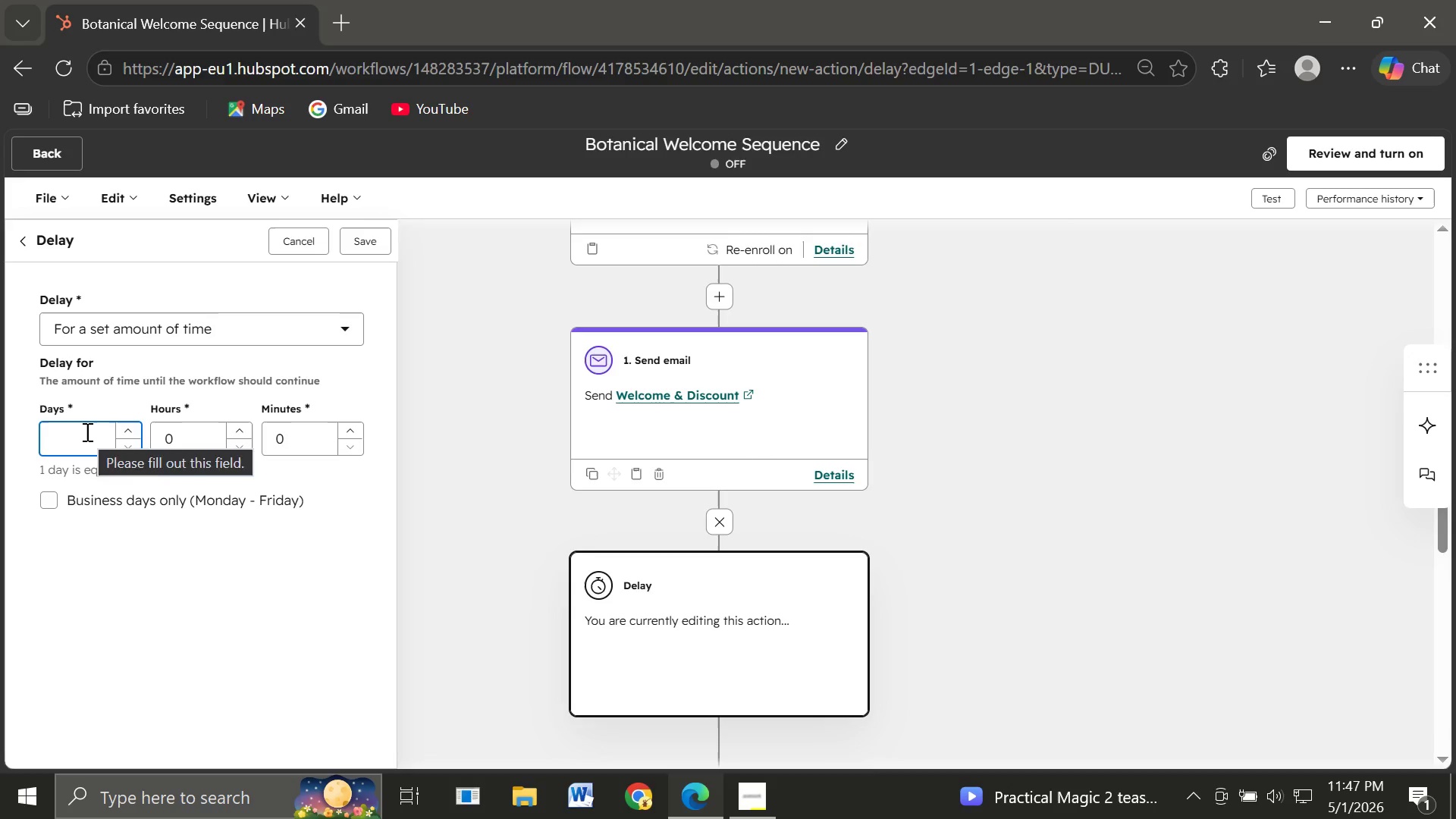 
key(3)
 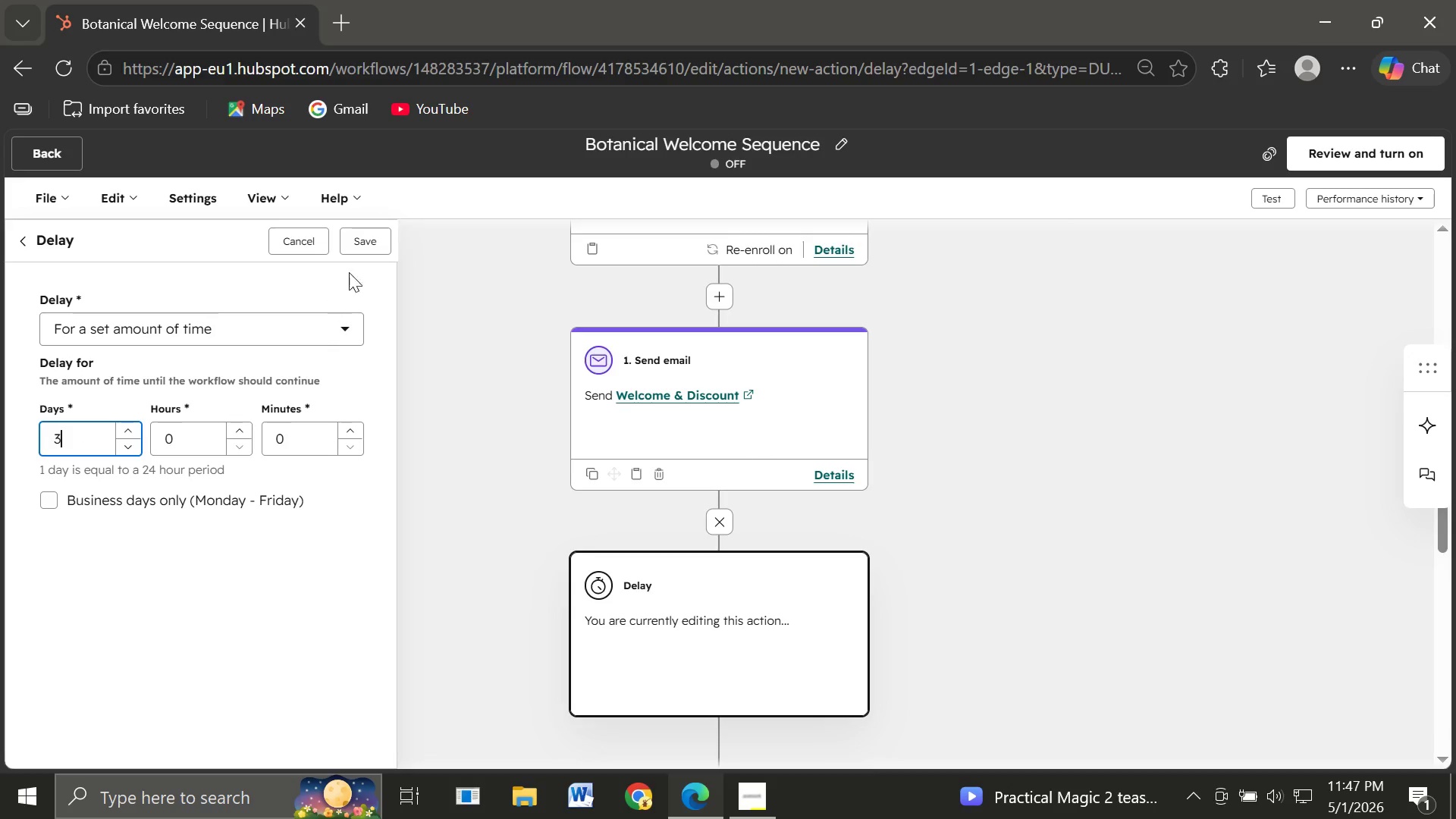 
left_click([368, 241])
 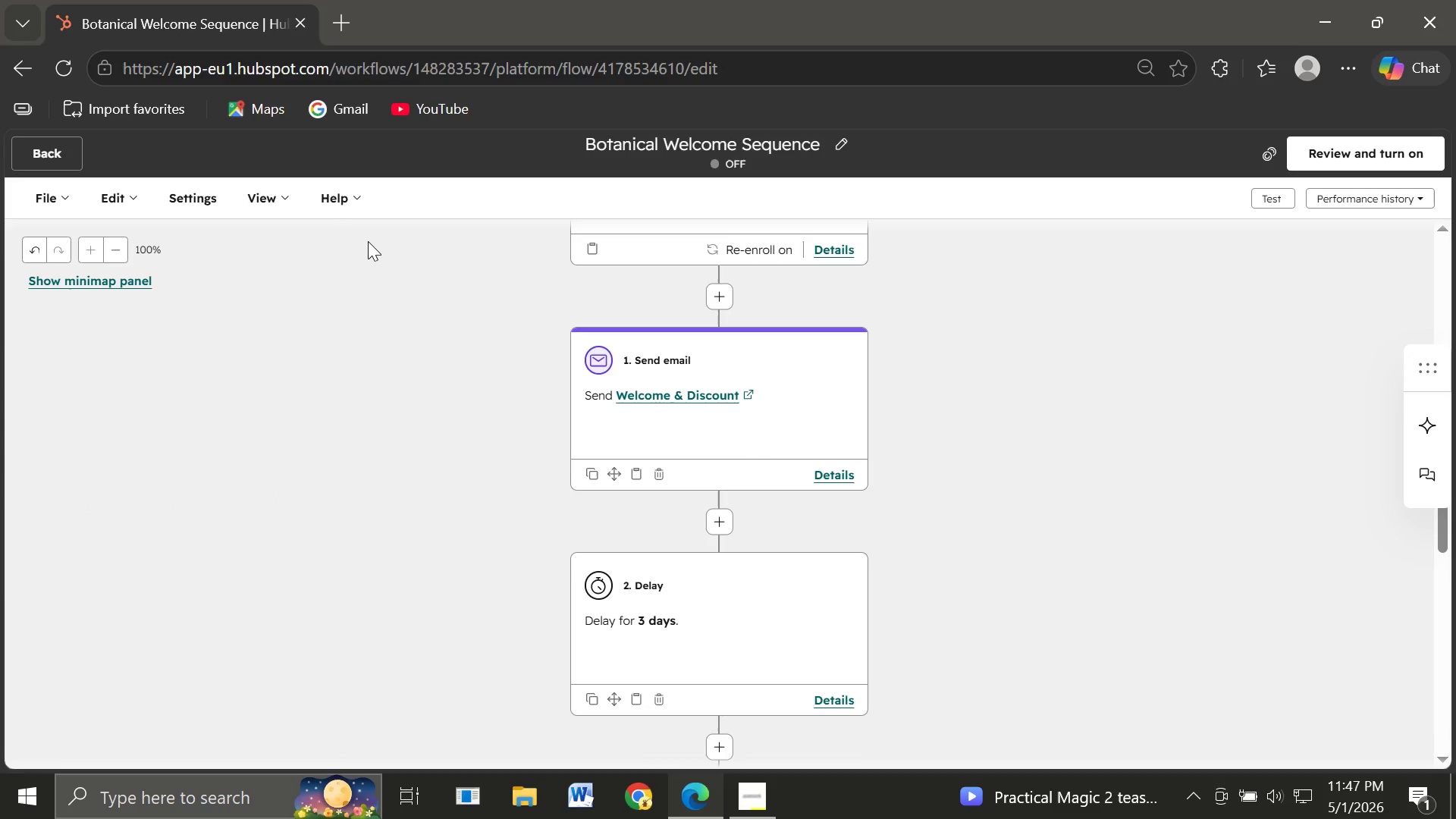 
wait(24.2)
 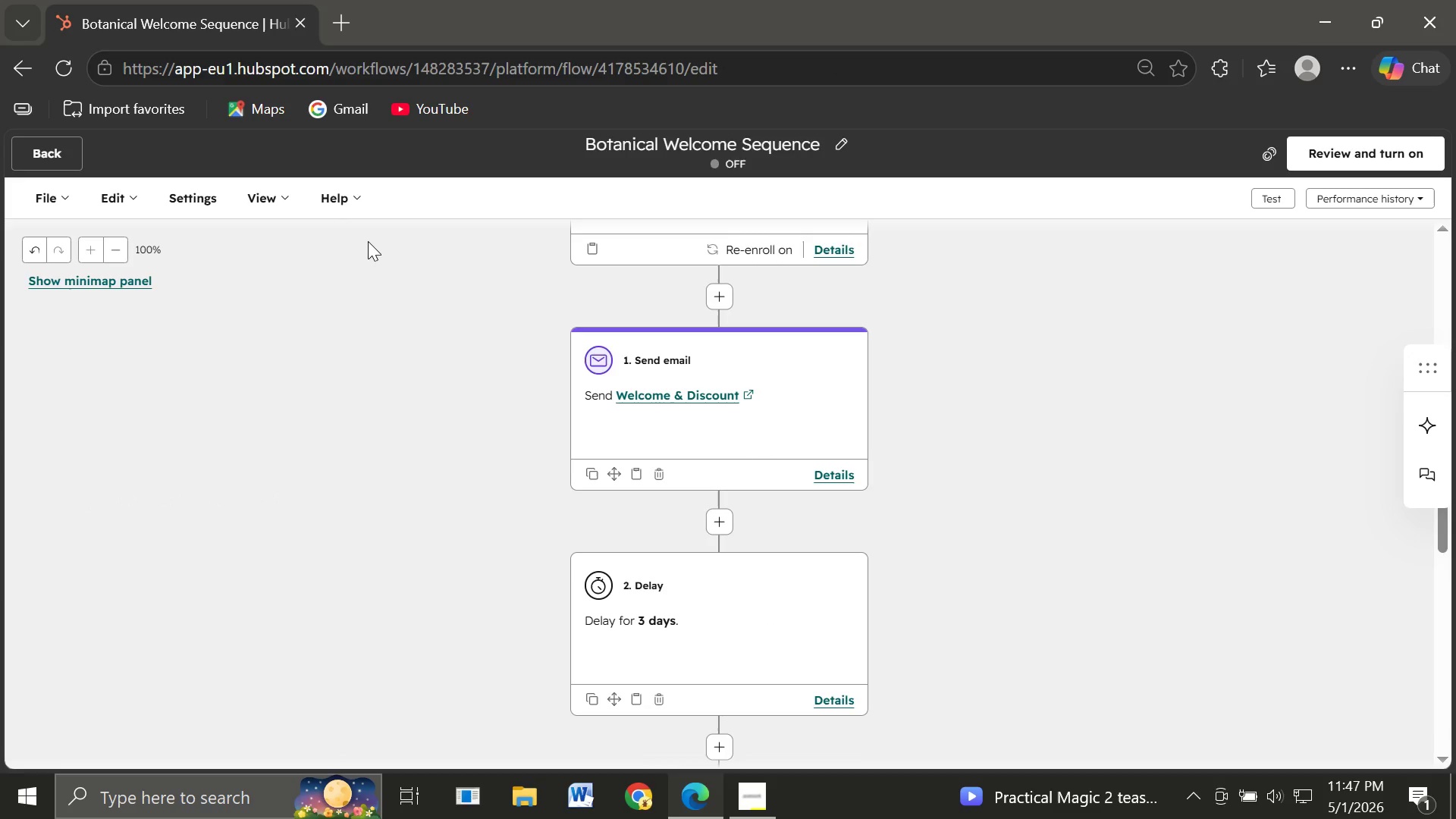 
mouse_move([642, 582])
 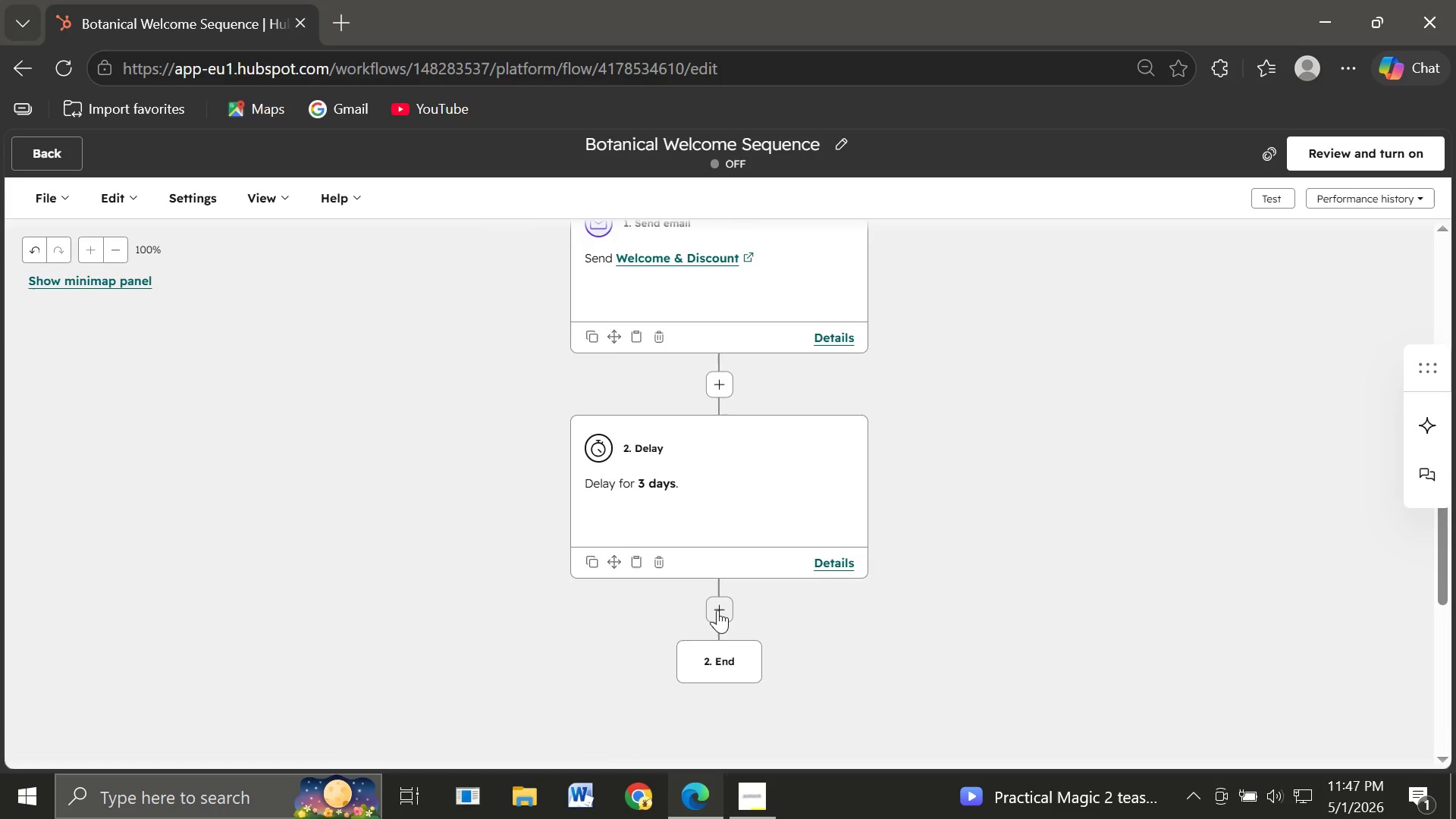 
left_click([717, 609])
 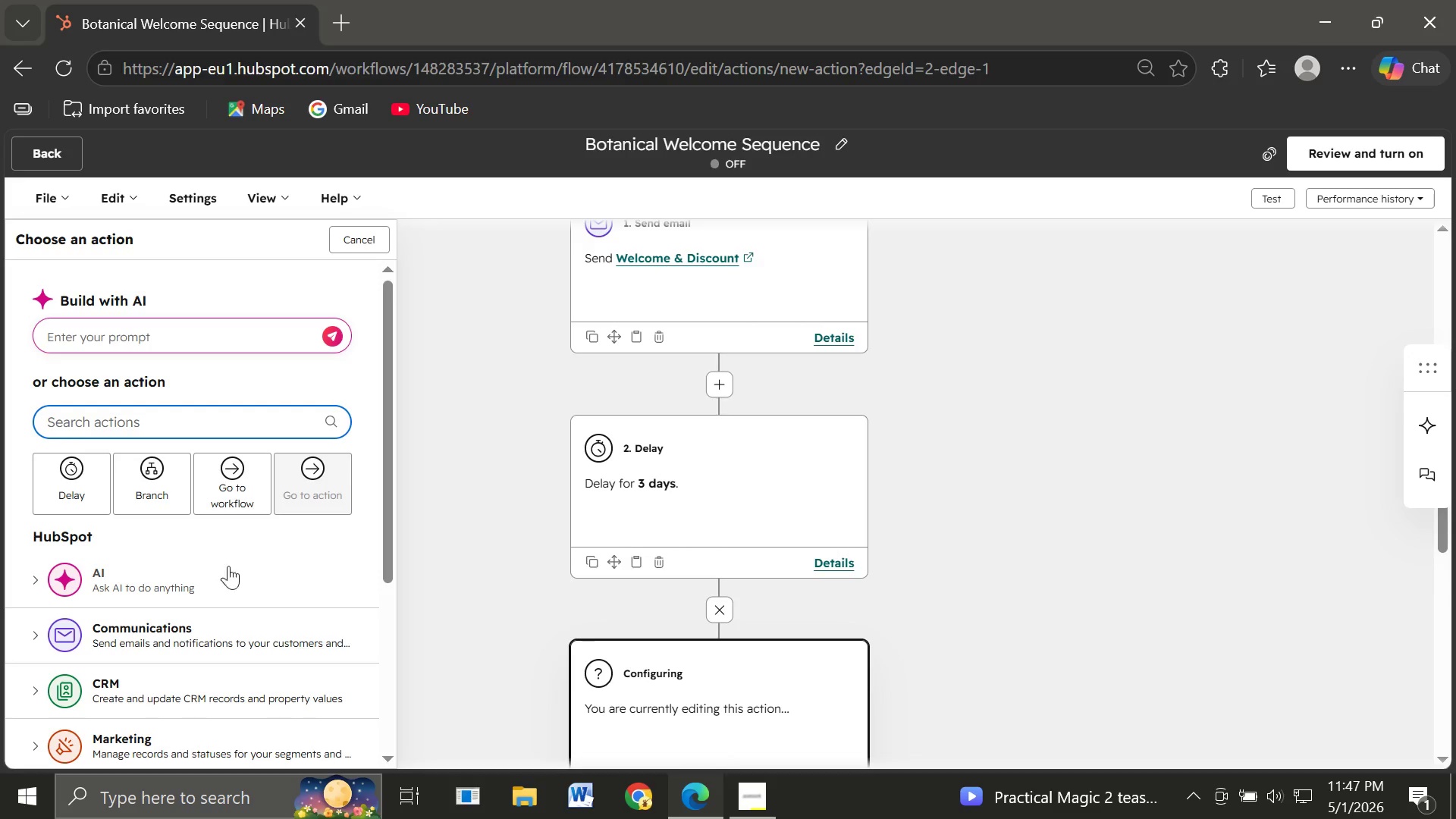 
left_click([164, 648])
 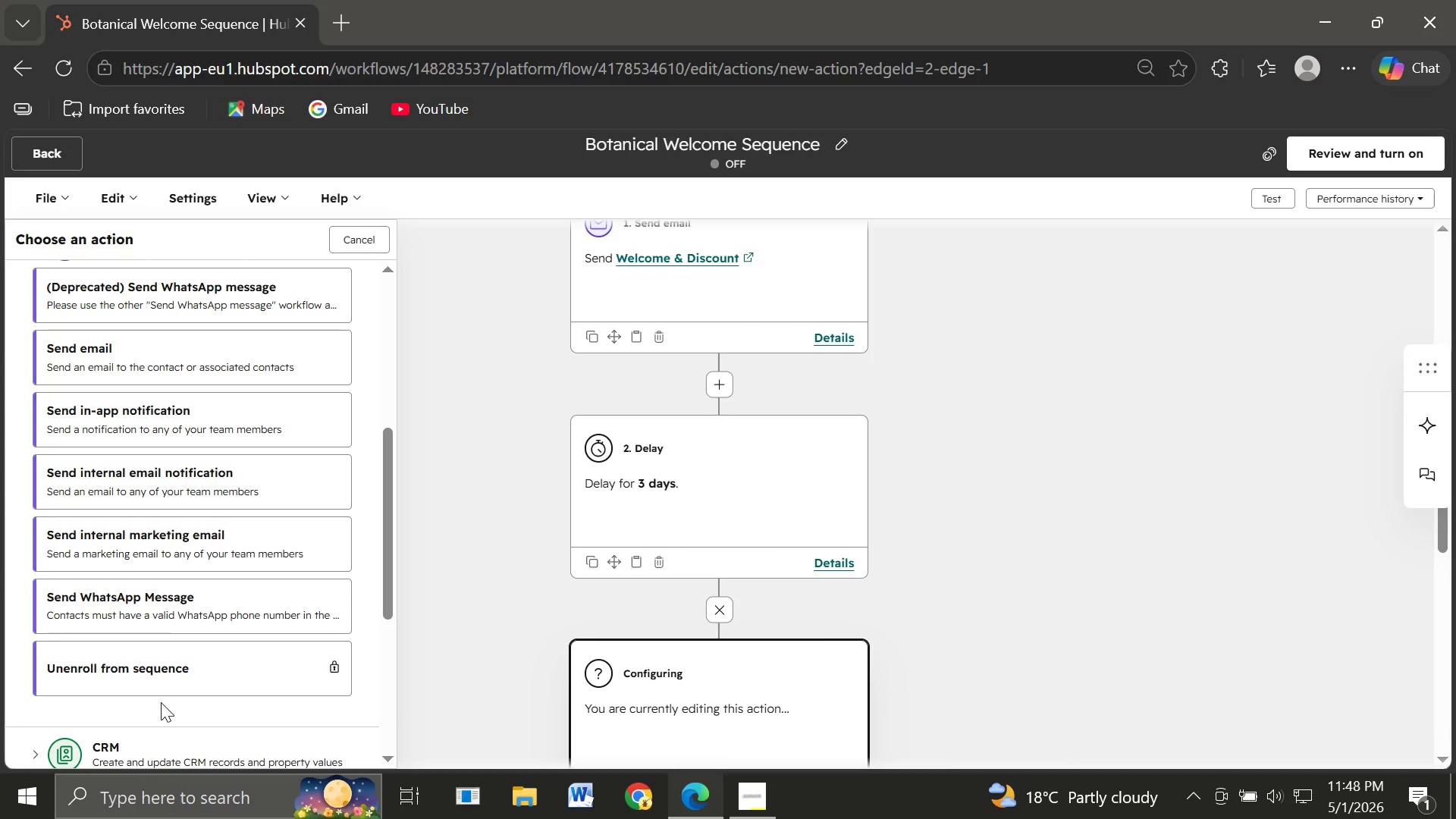 
wait(29.39)
 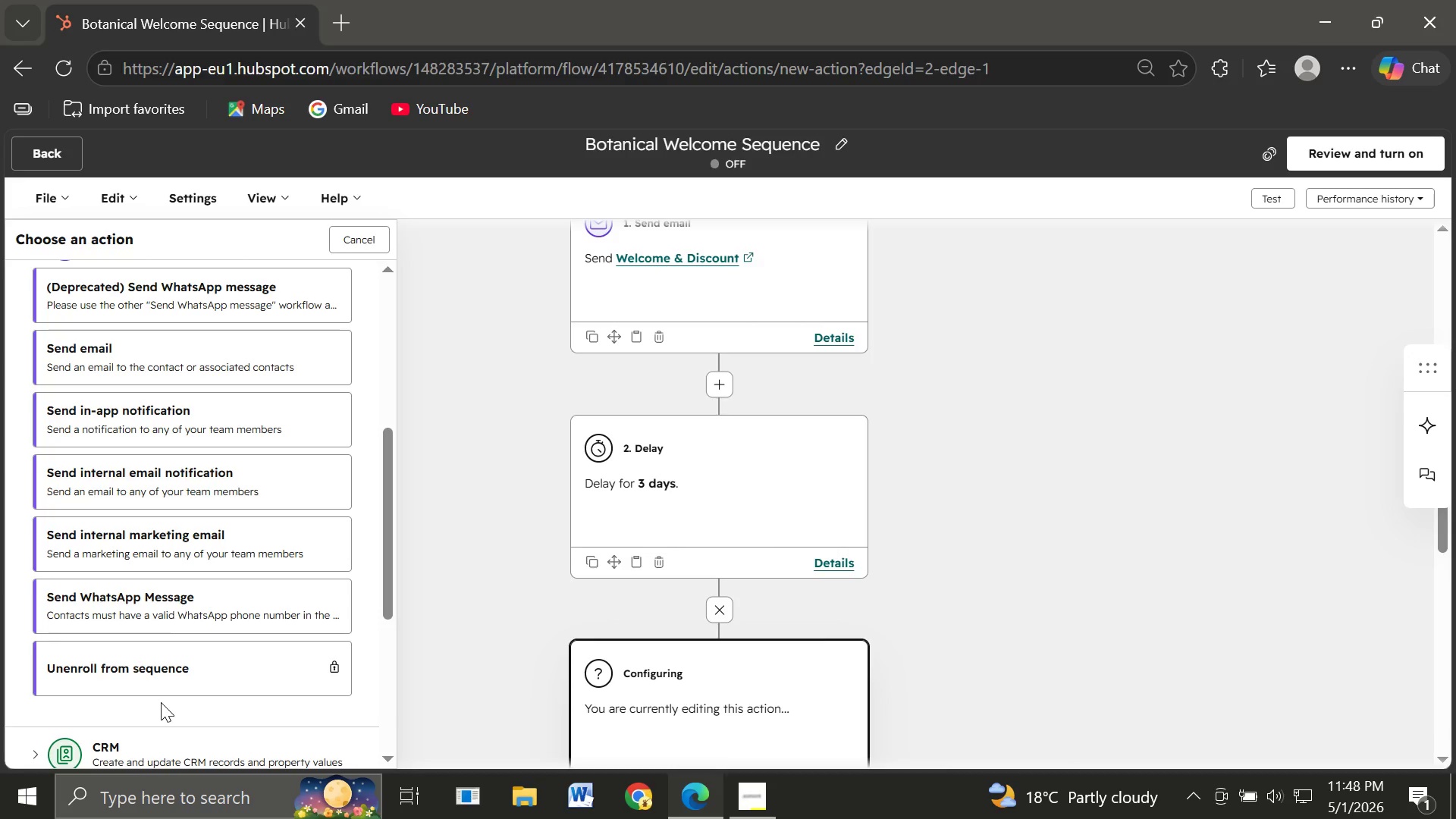 
left_click([243, 354])
 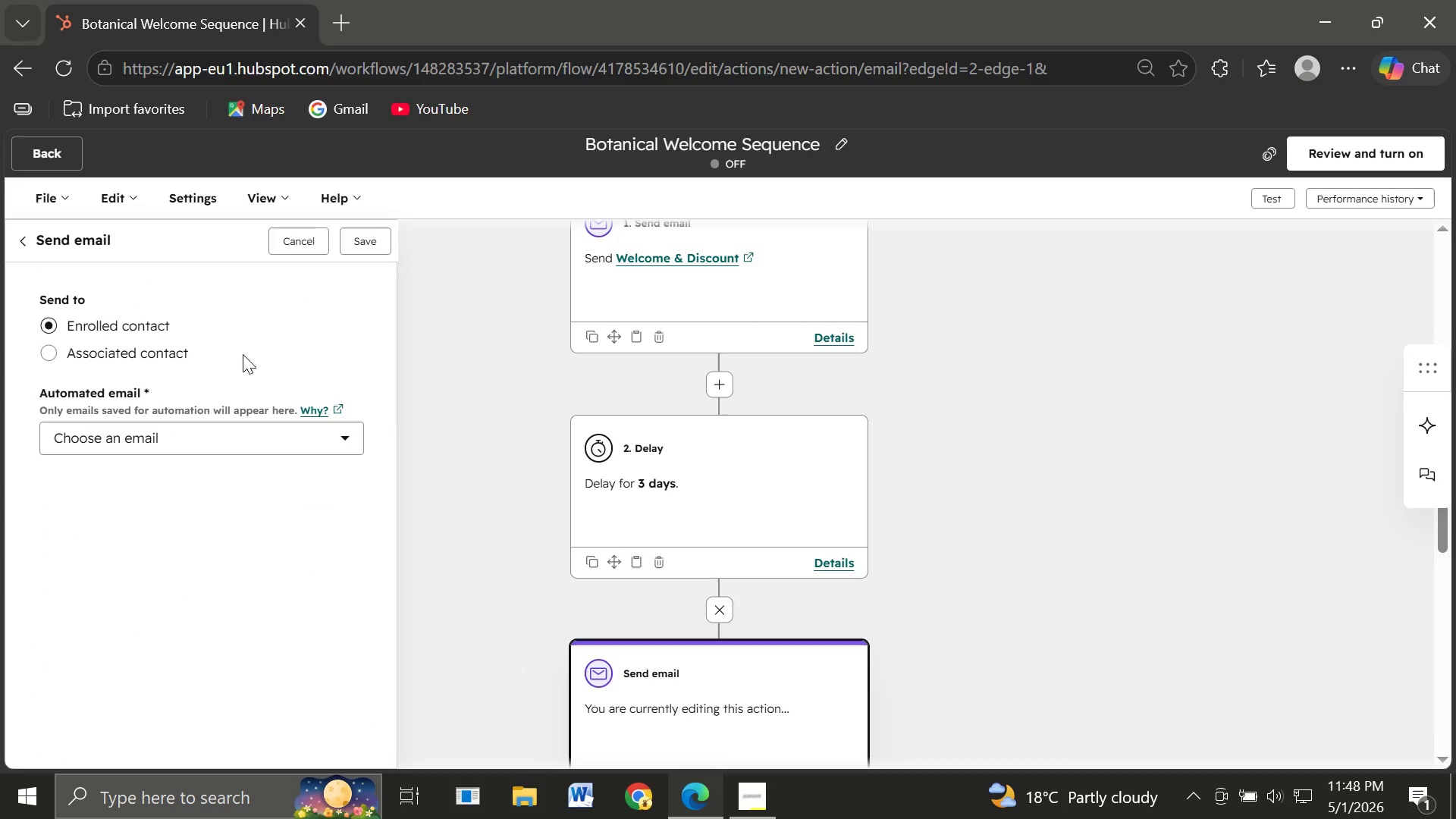 
wait(21.12)
 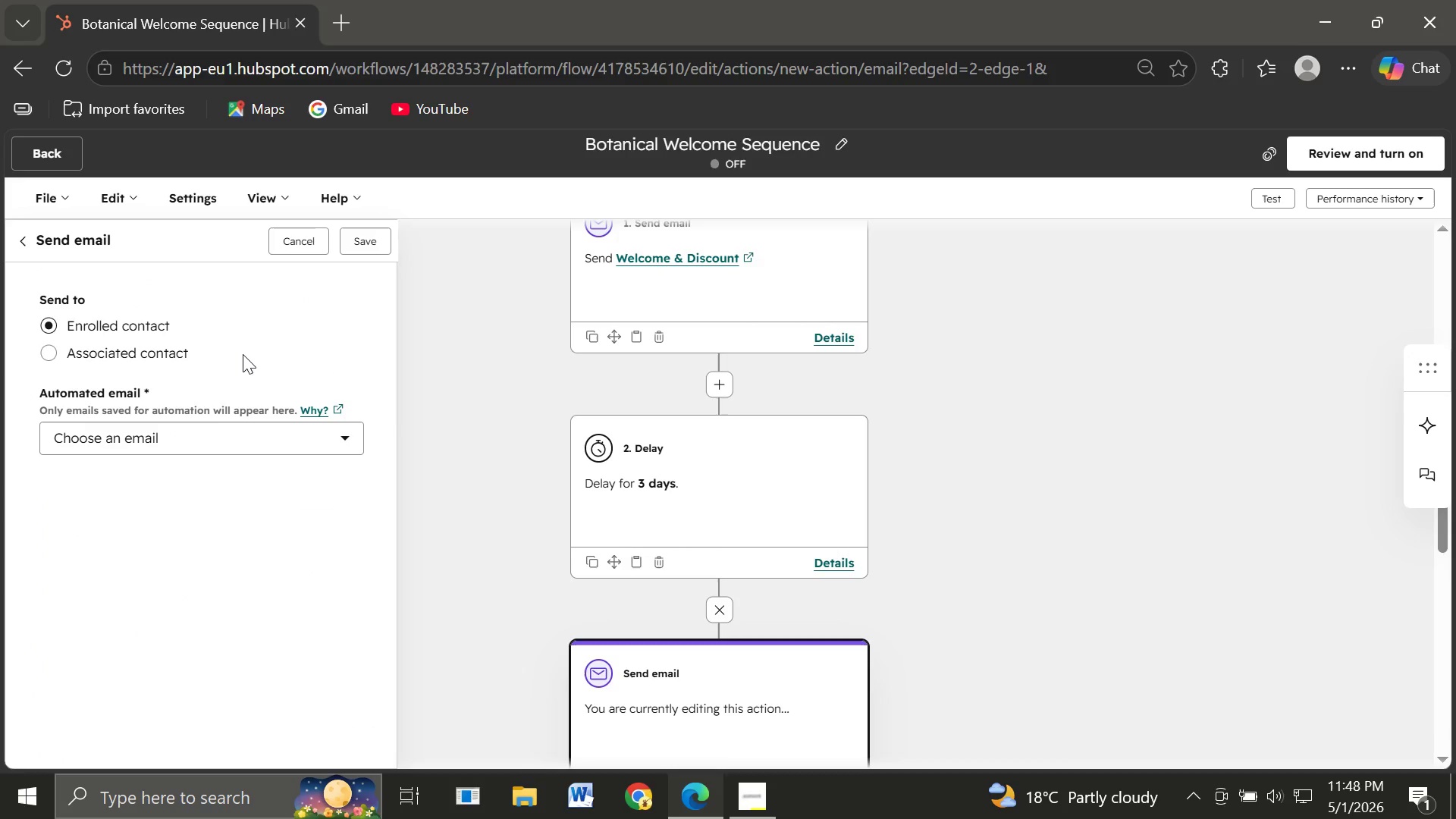 
left_click([218, 441])
 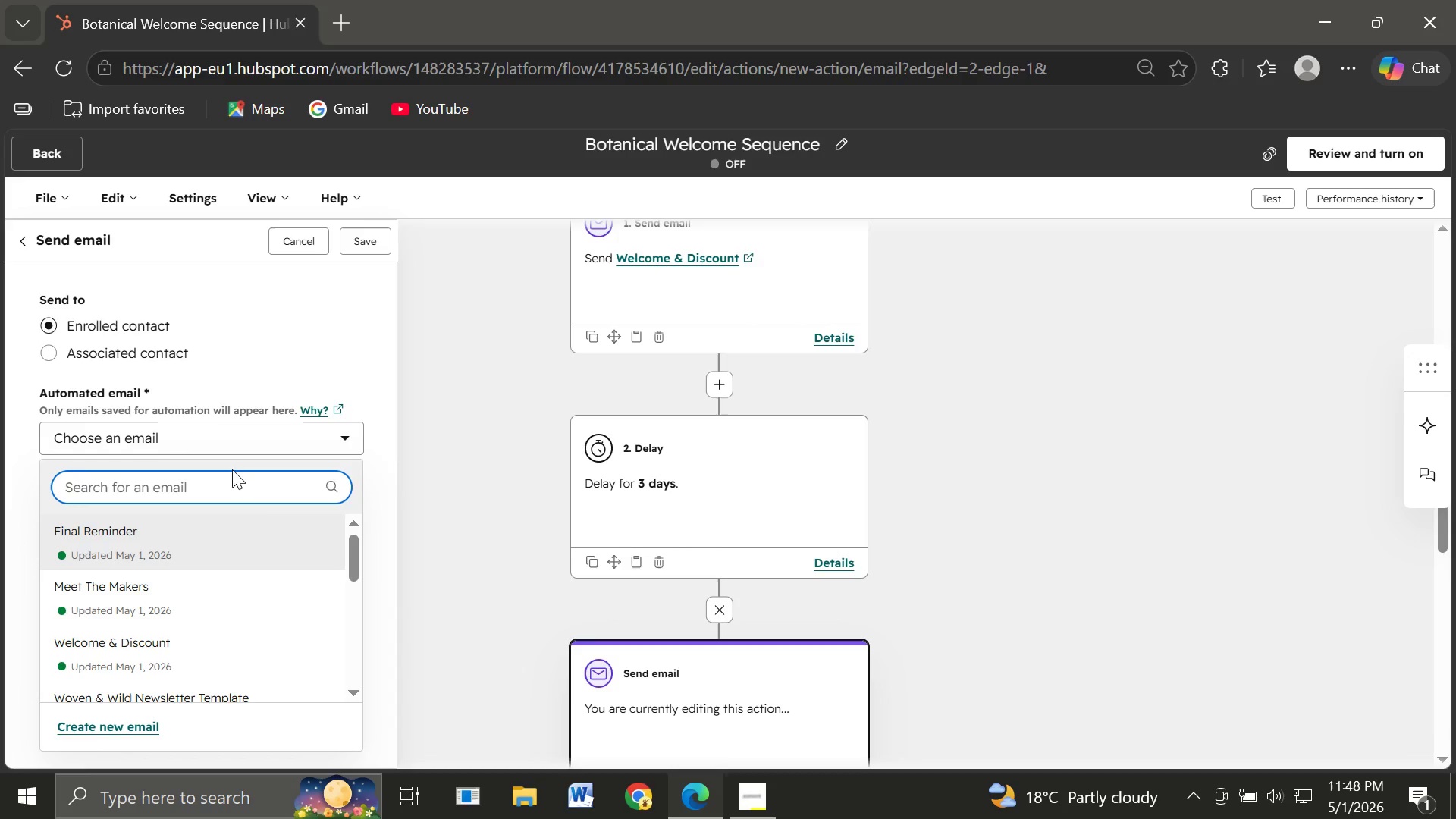 
mouse_move([243, 548])
 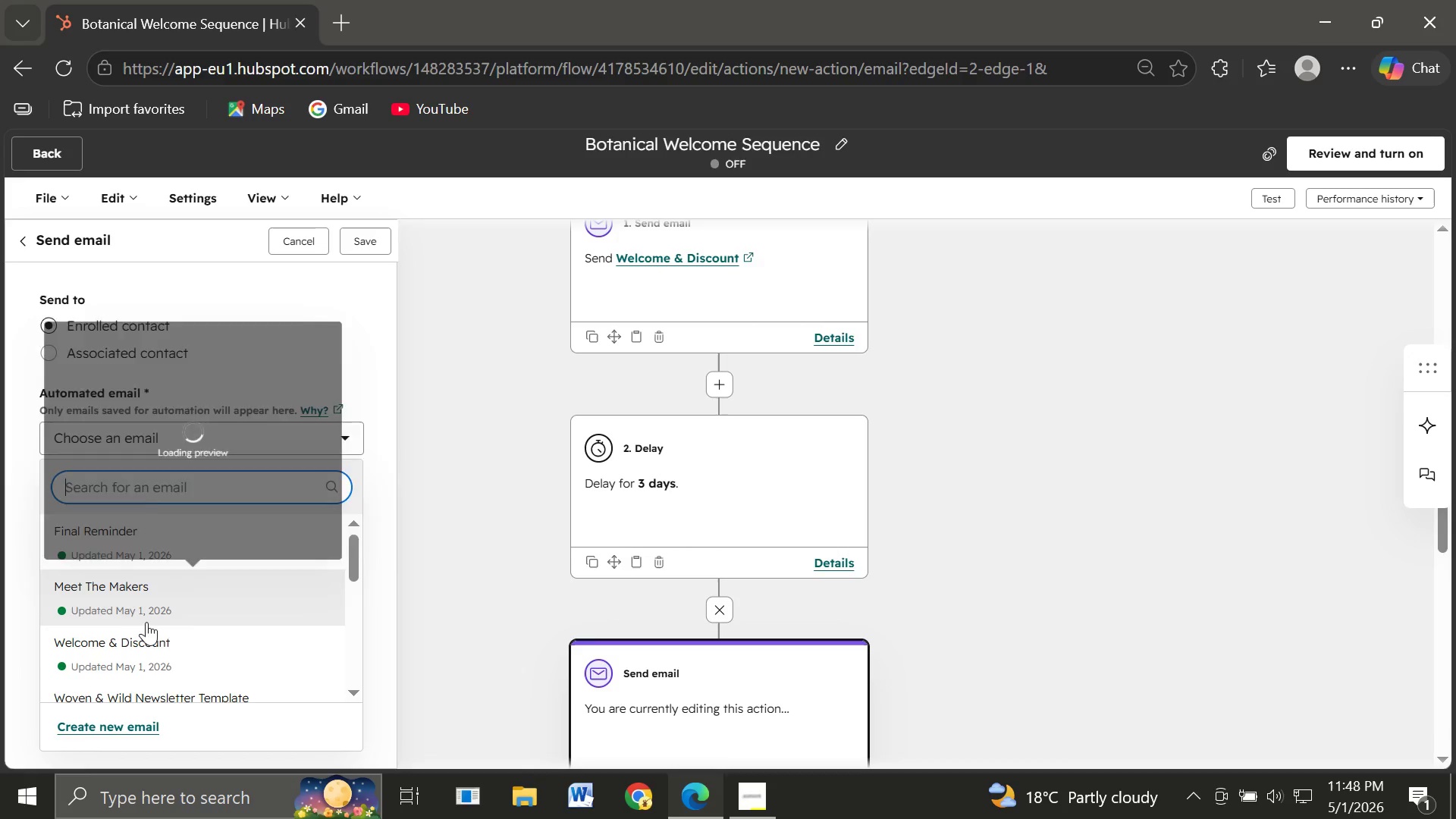 
left_click([220, 605])
 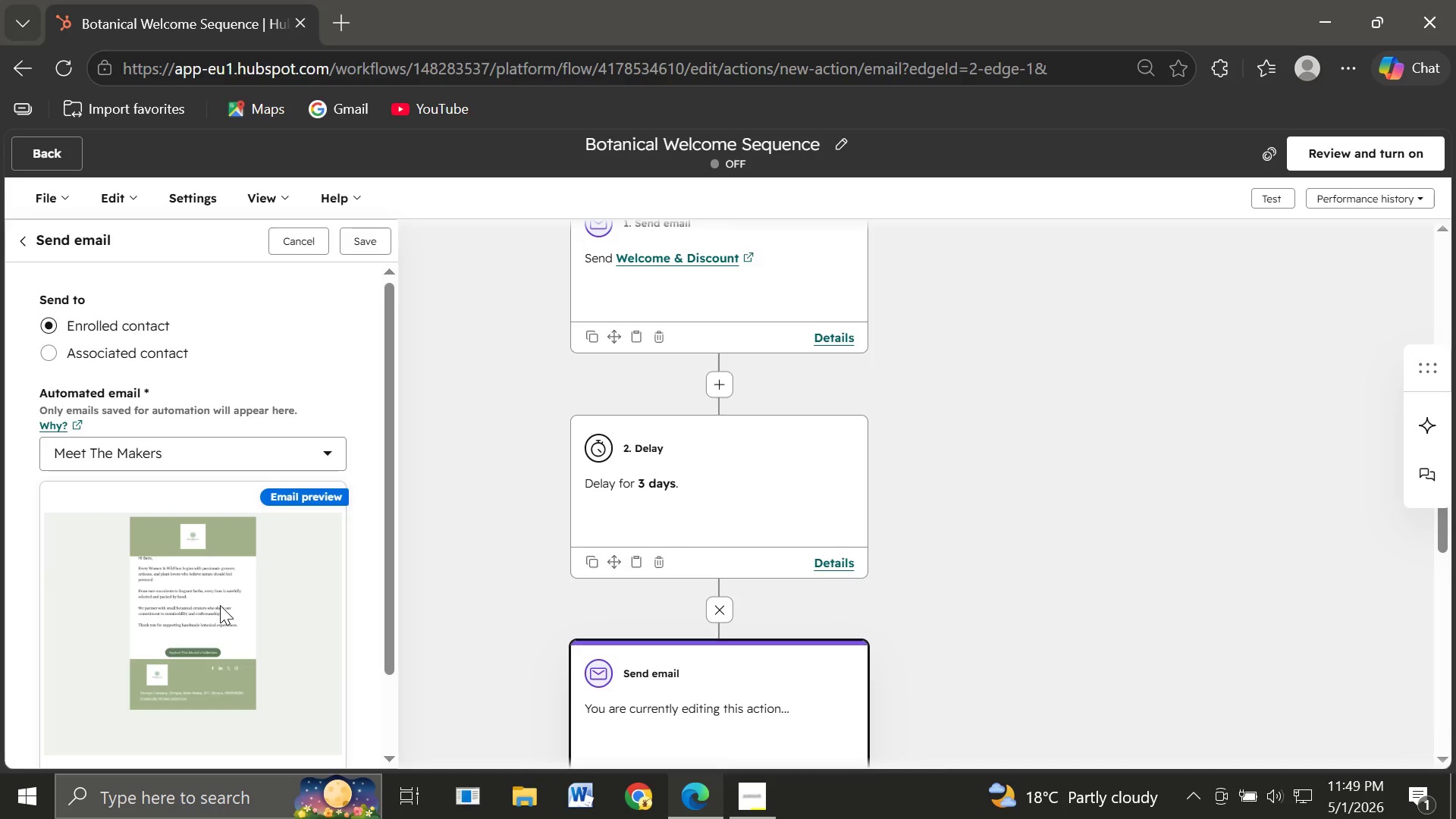 
wait(16.64)
 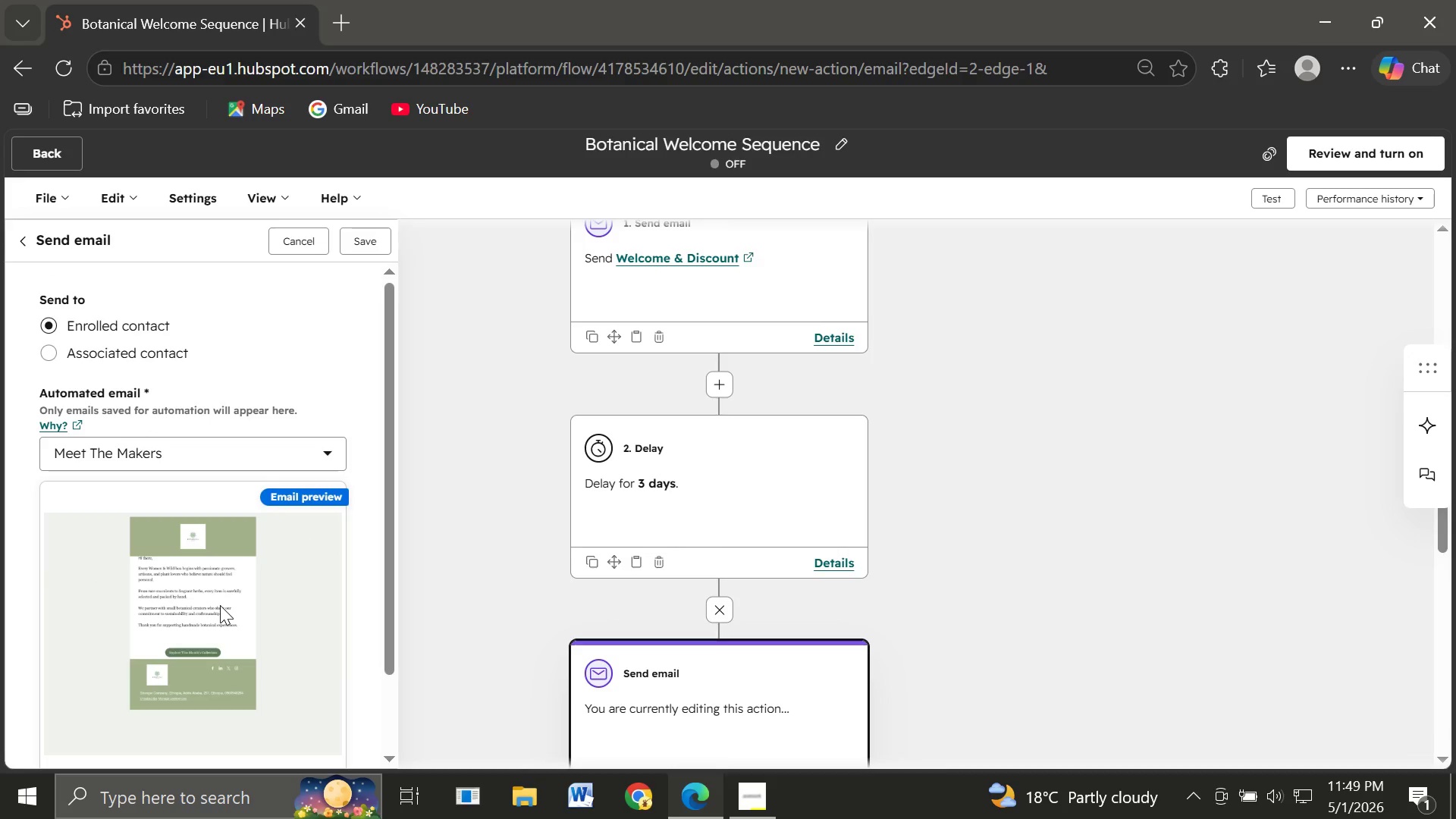 
left_click([369, 243])
 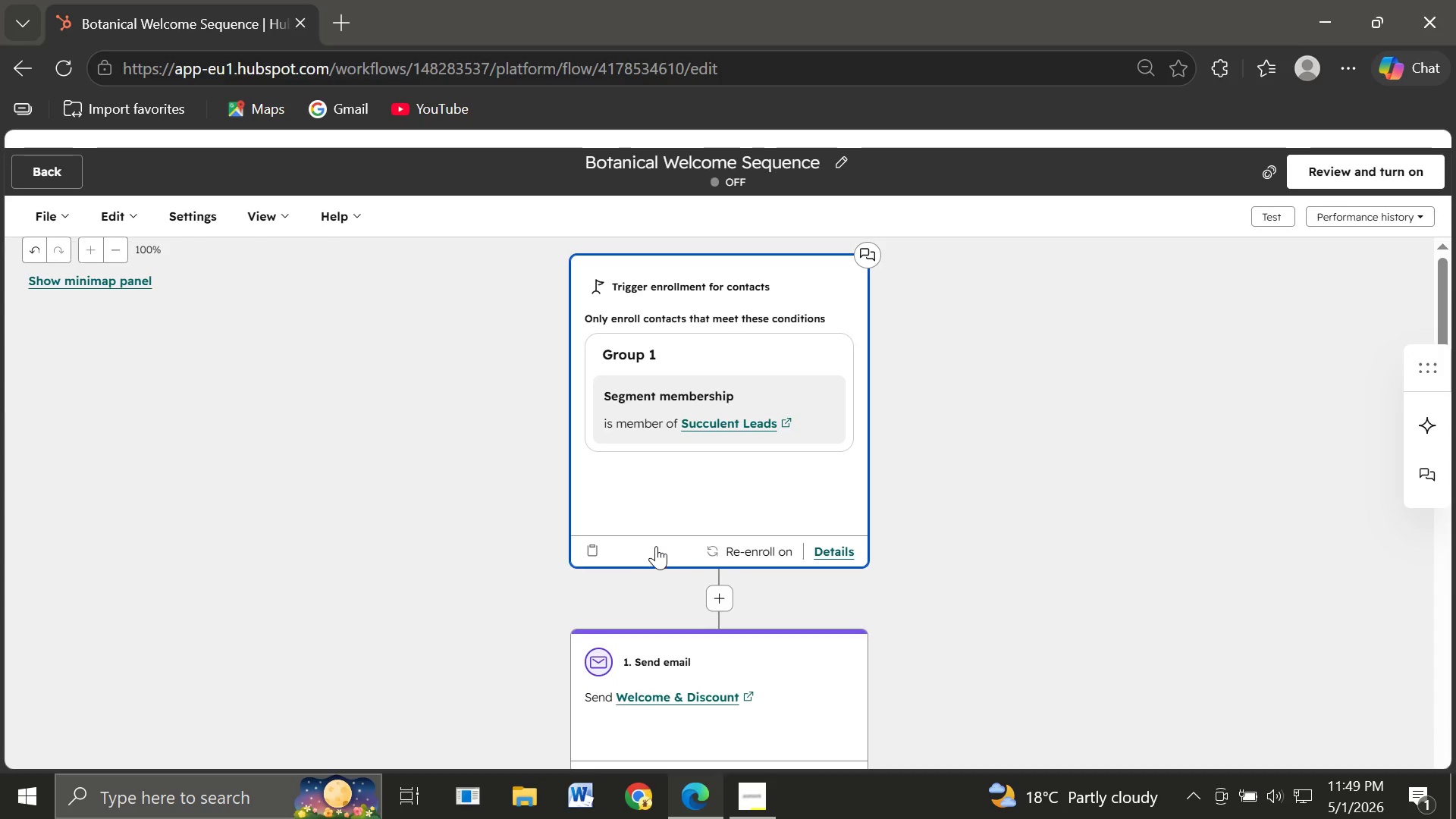 
wait(28.22)
 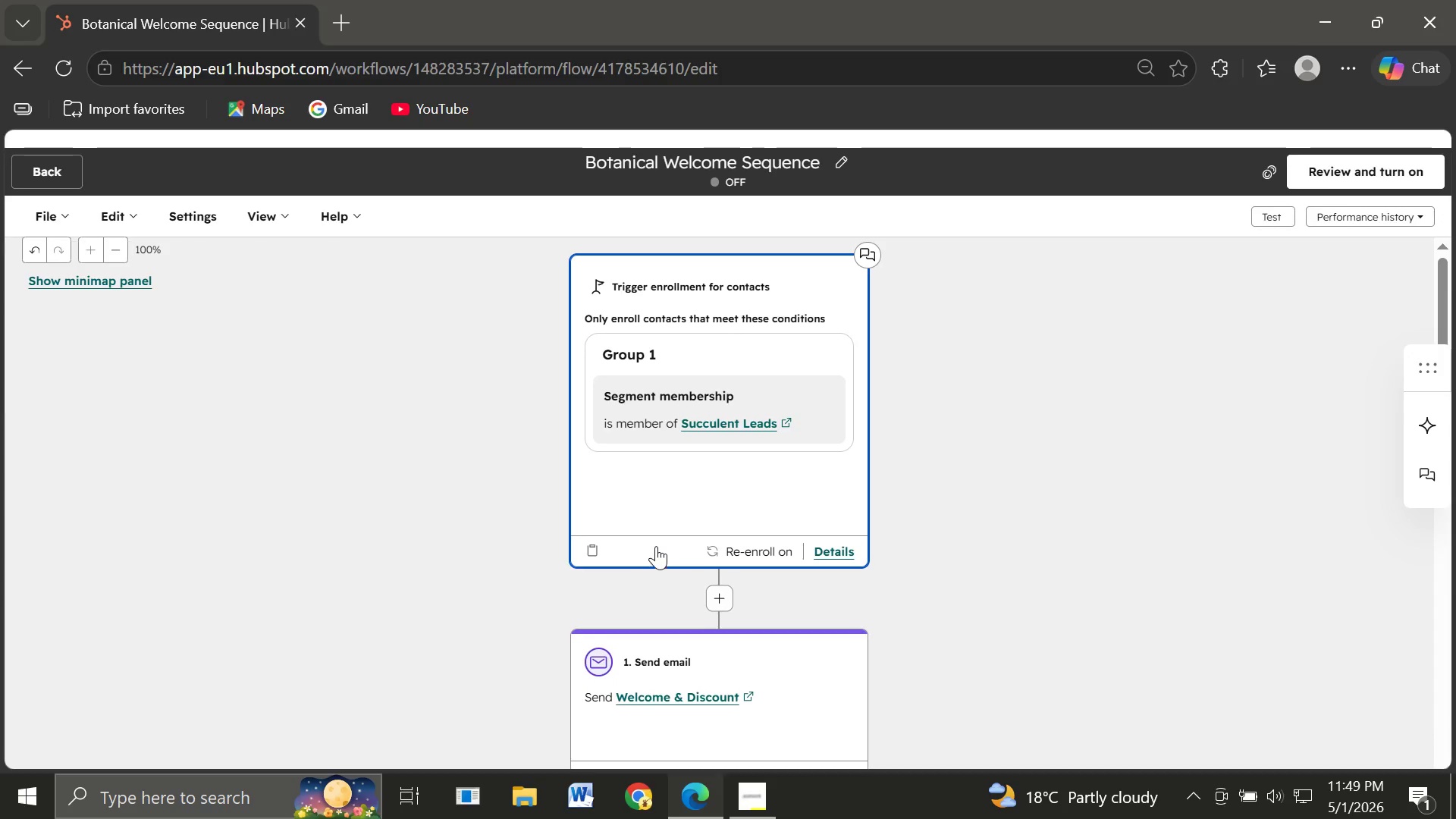 
left_click([720, 605])
 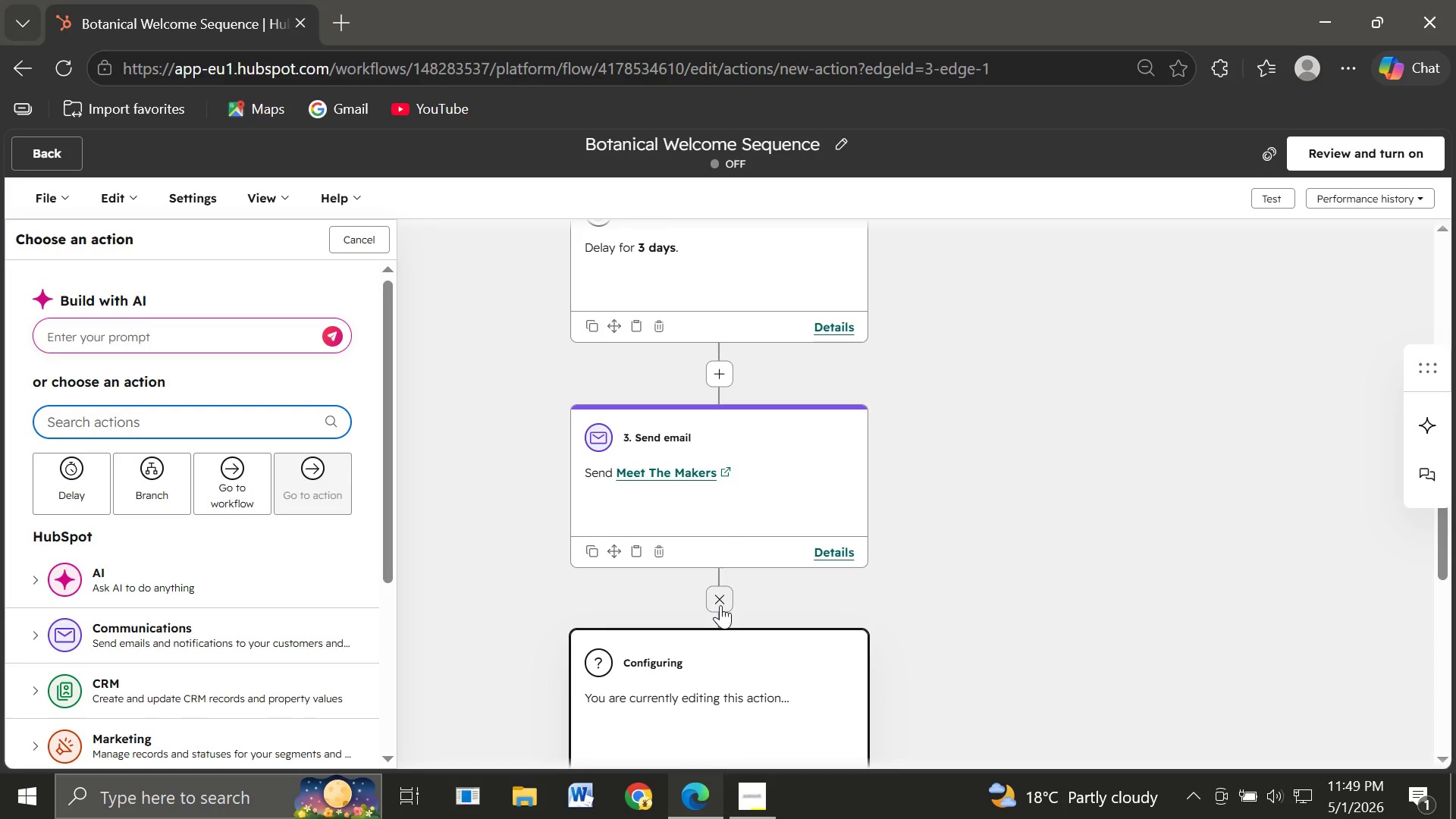 
wait(11.61)
 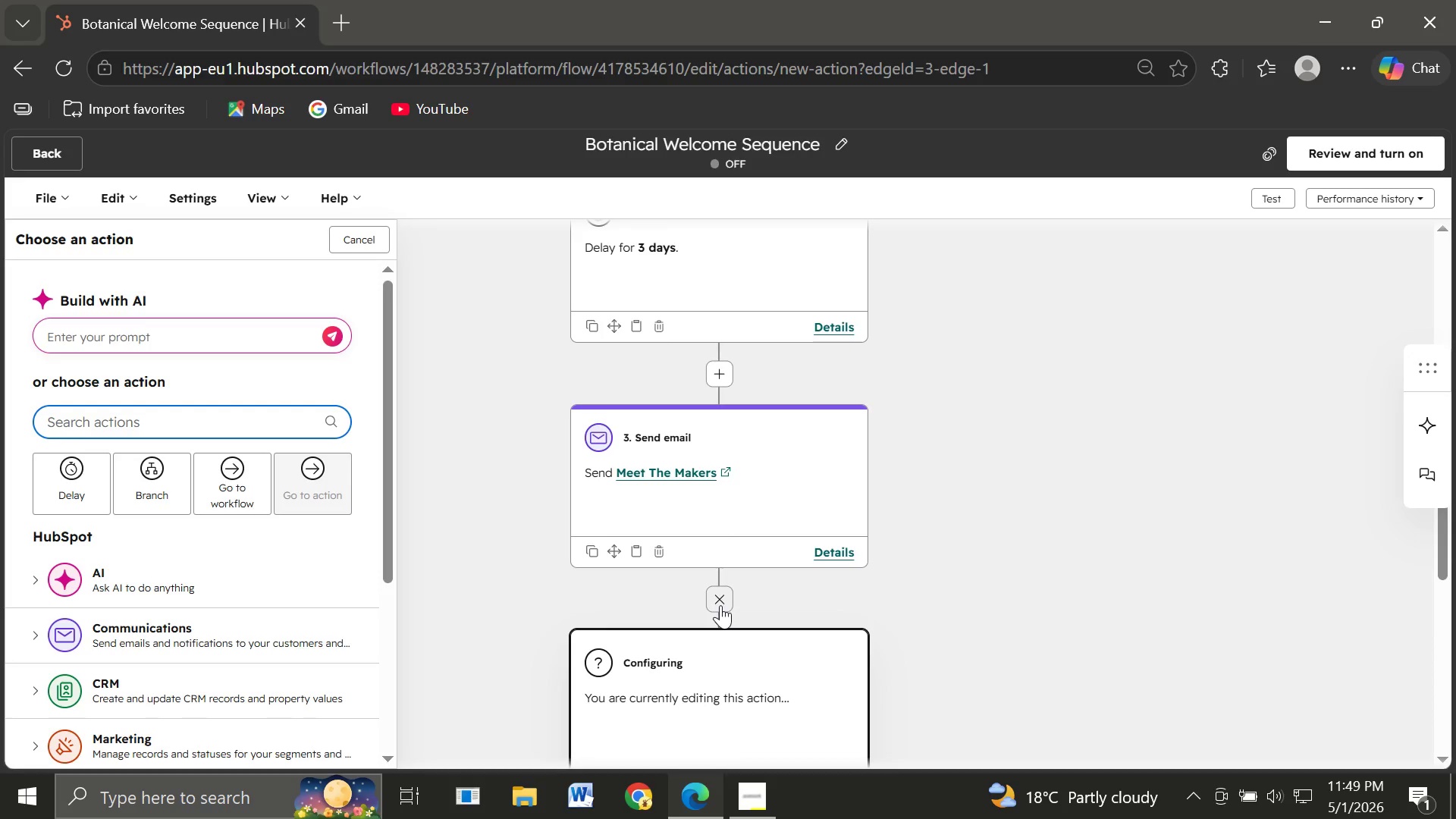 
left_click([63, 507])
 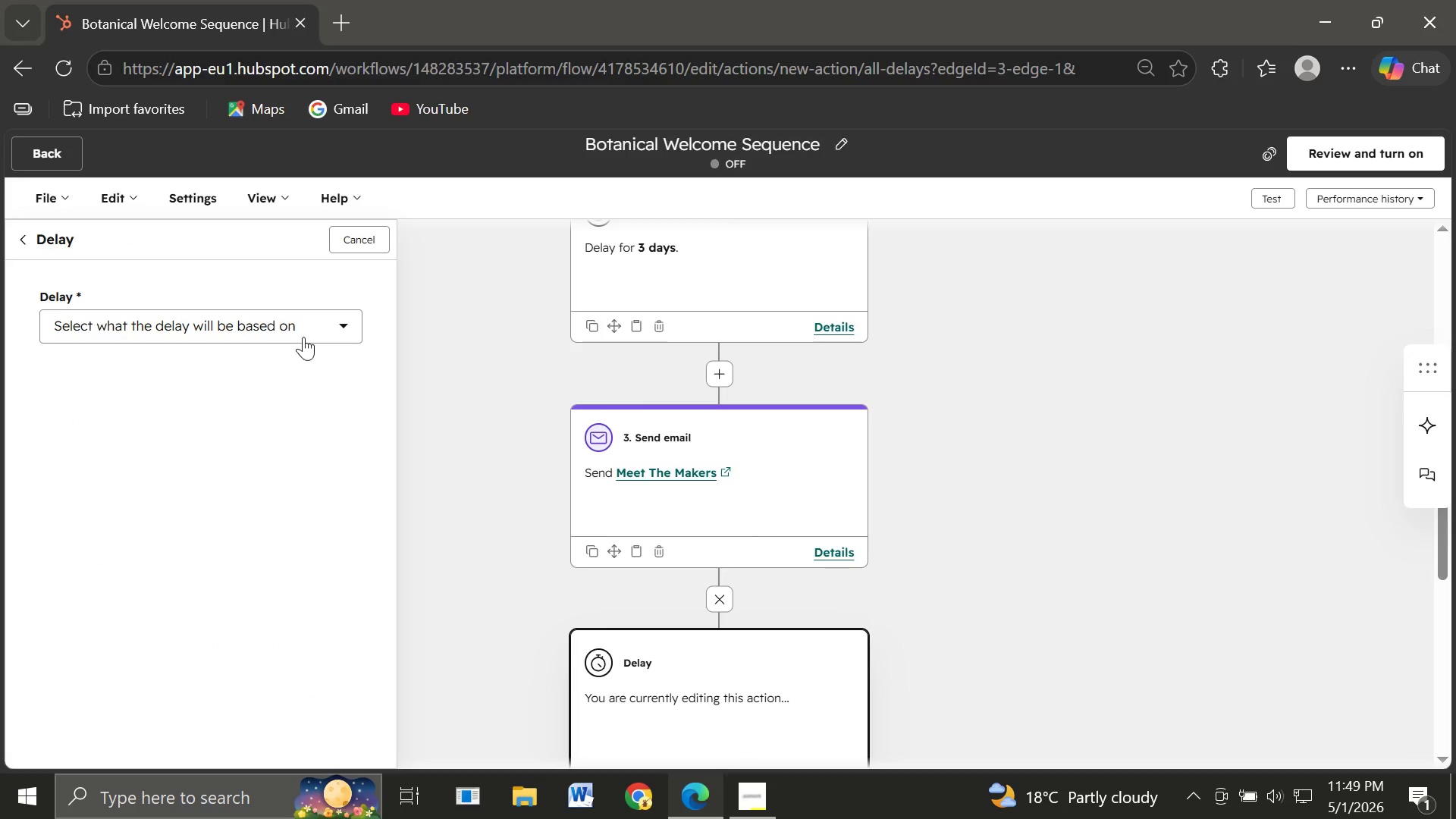 
left_click([304, 334])
 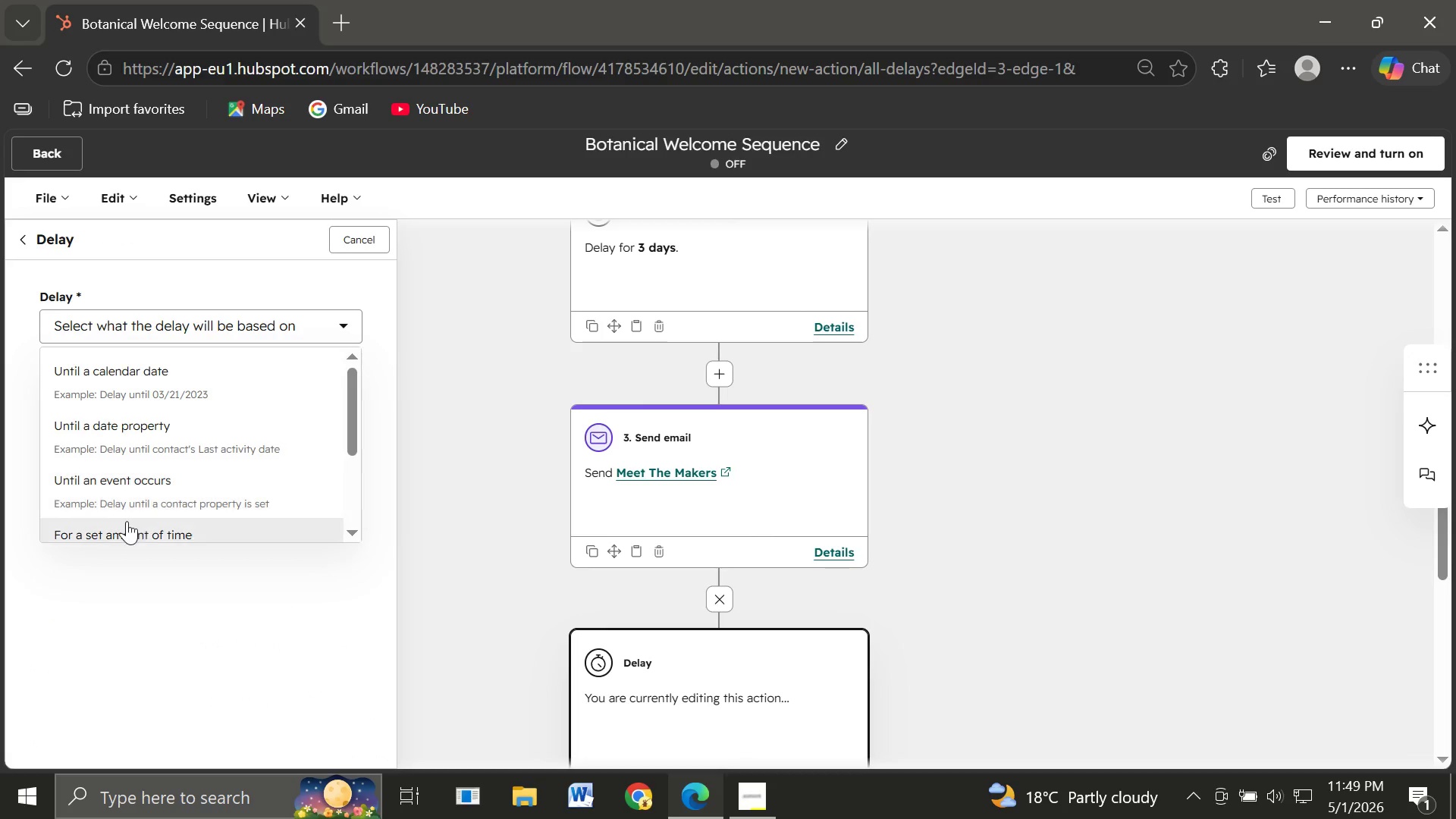 
left_click([122, 523])
 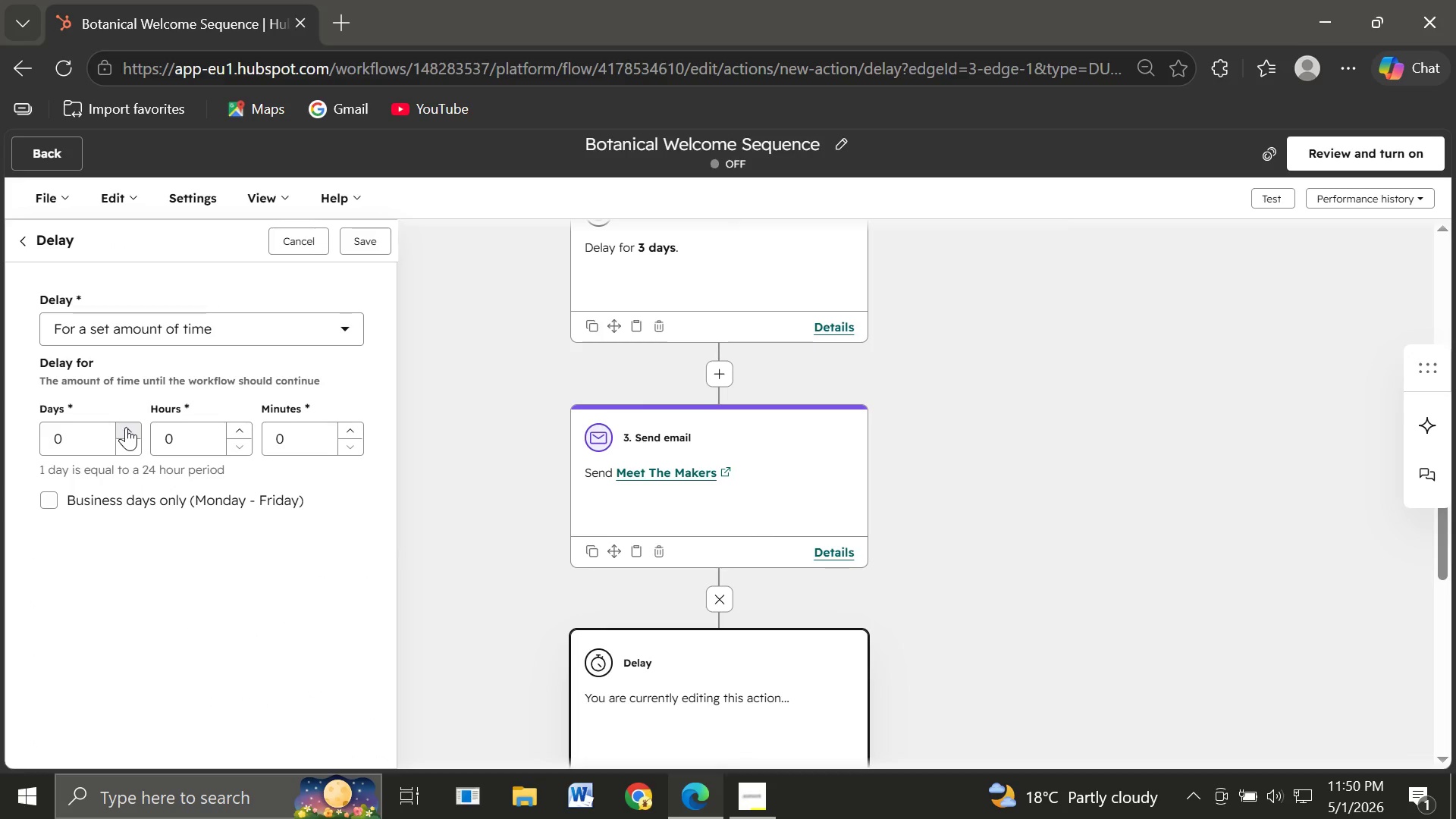 
left_click([126, 427])
 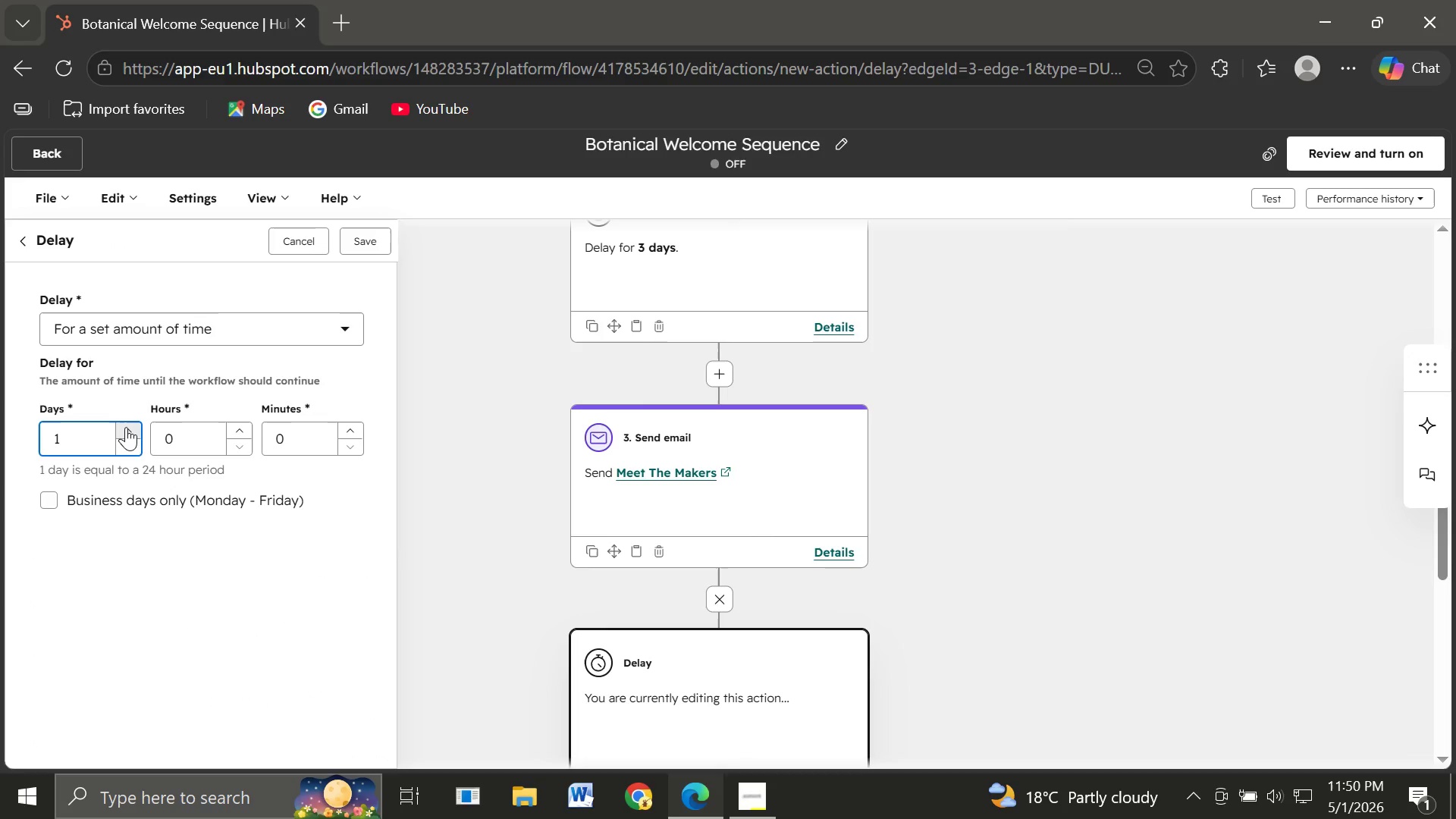 
left_click([126, 427])
 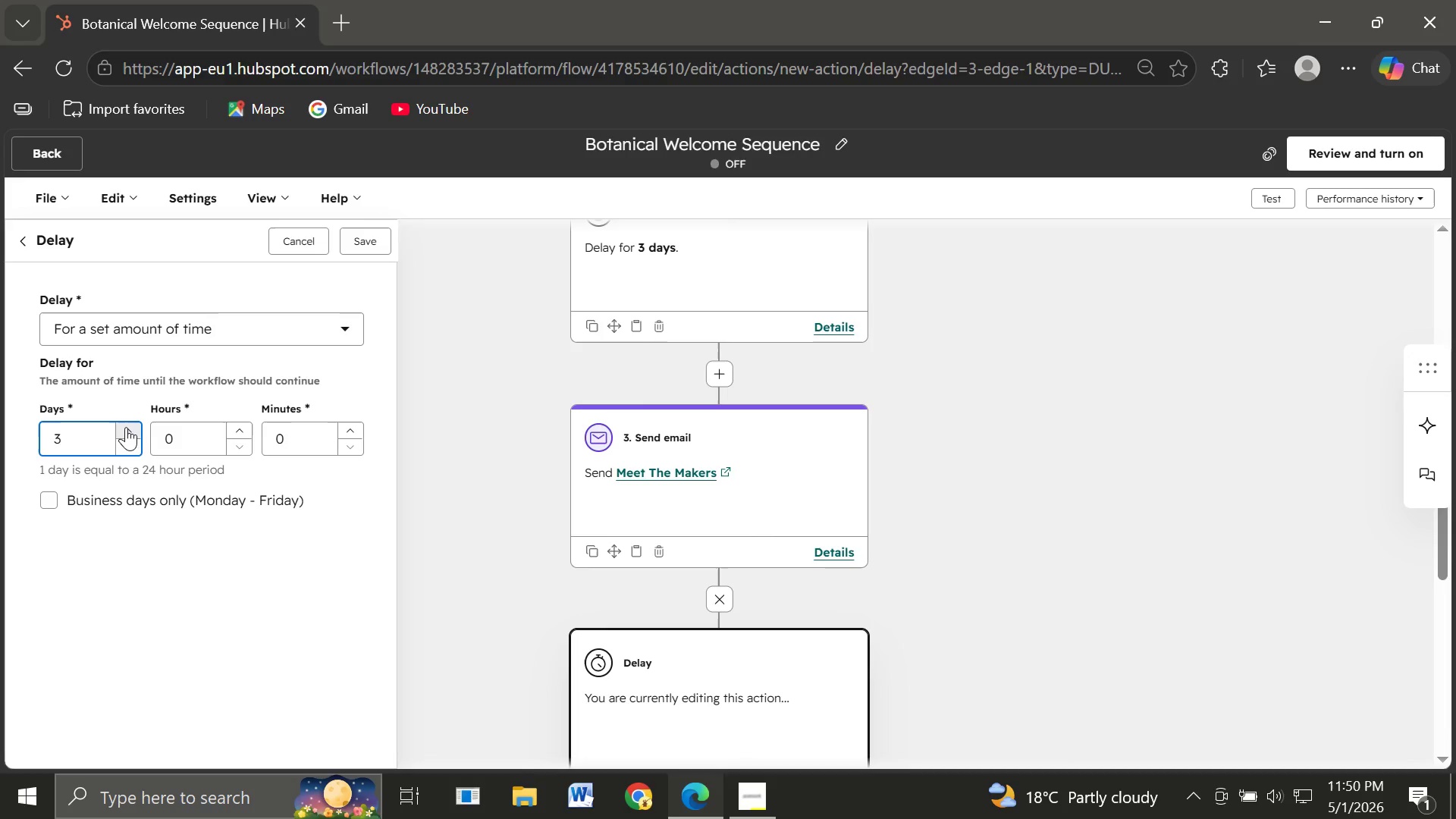 
left_click([126, 427])
 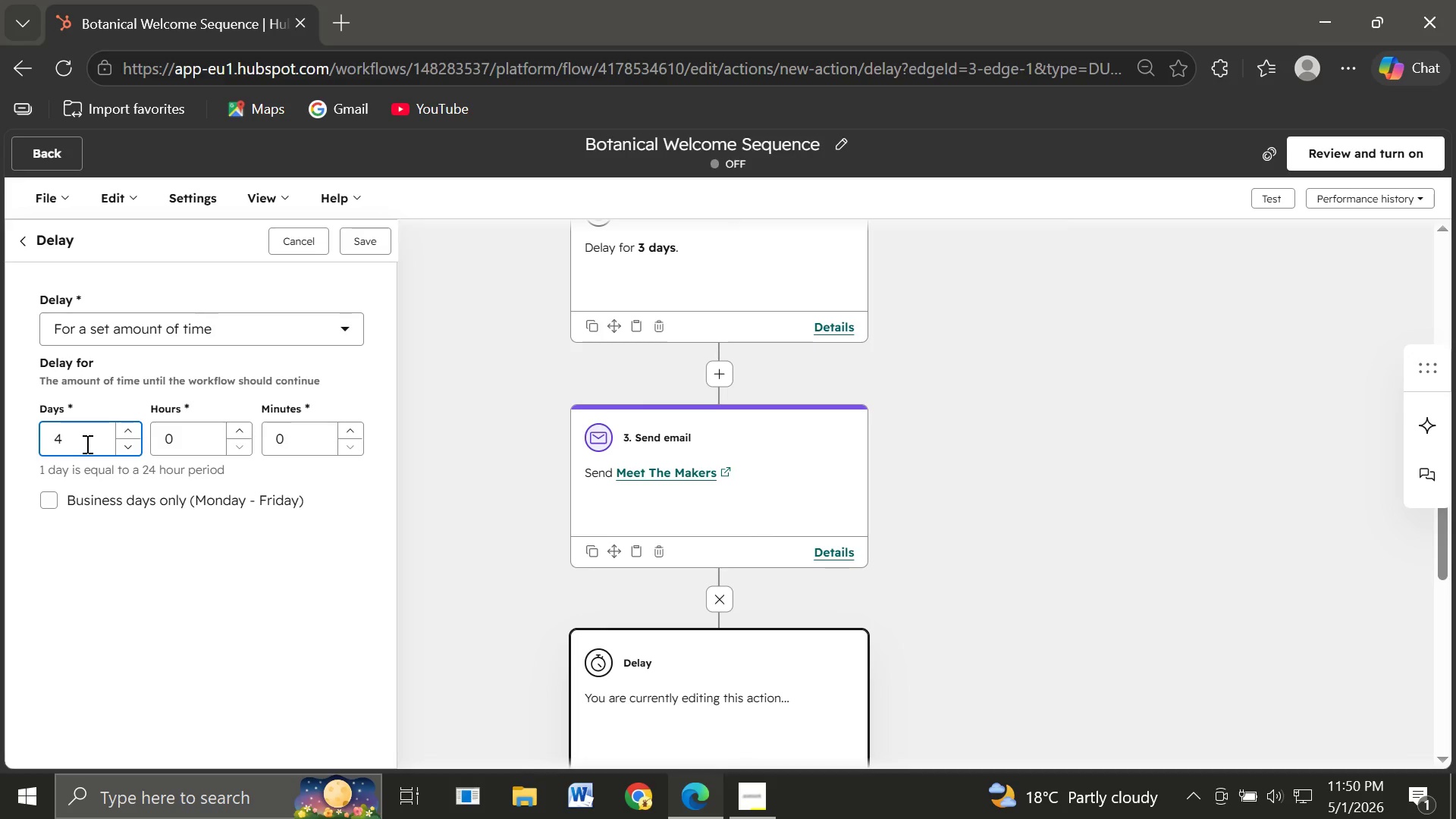 
key(Backspace)
 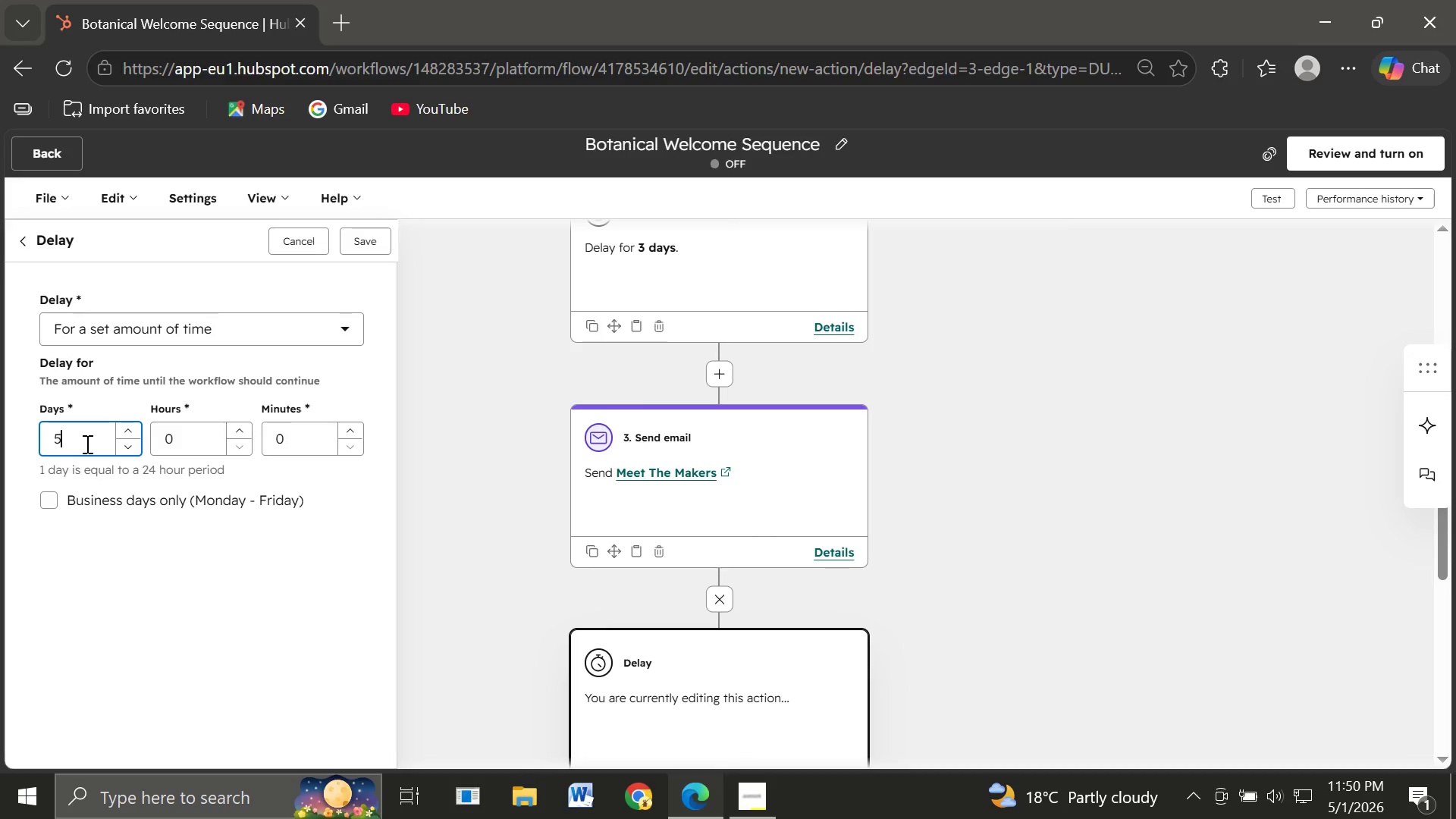 
key(5)
 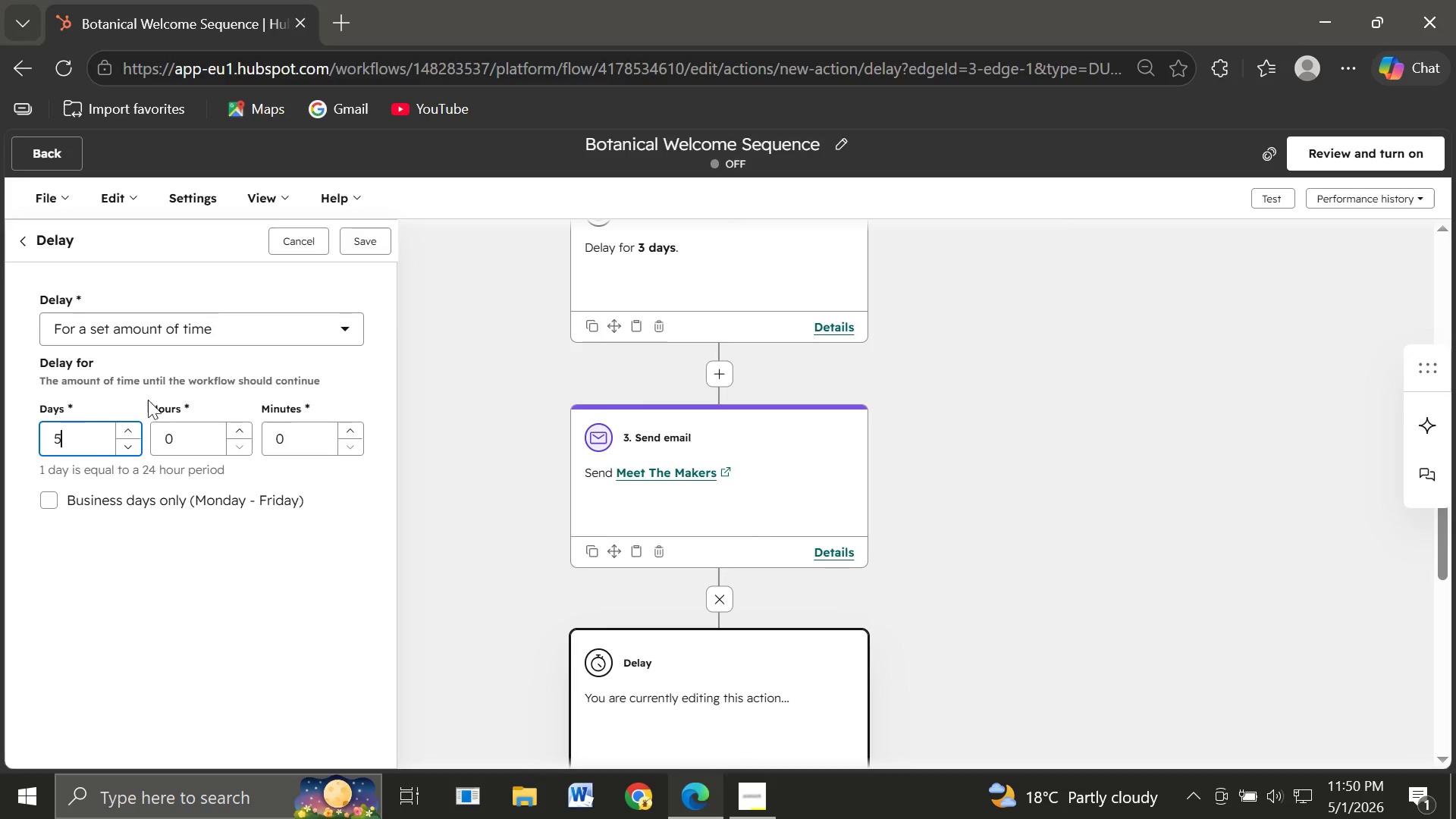 
wait(7.28)
 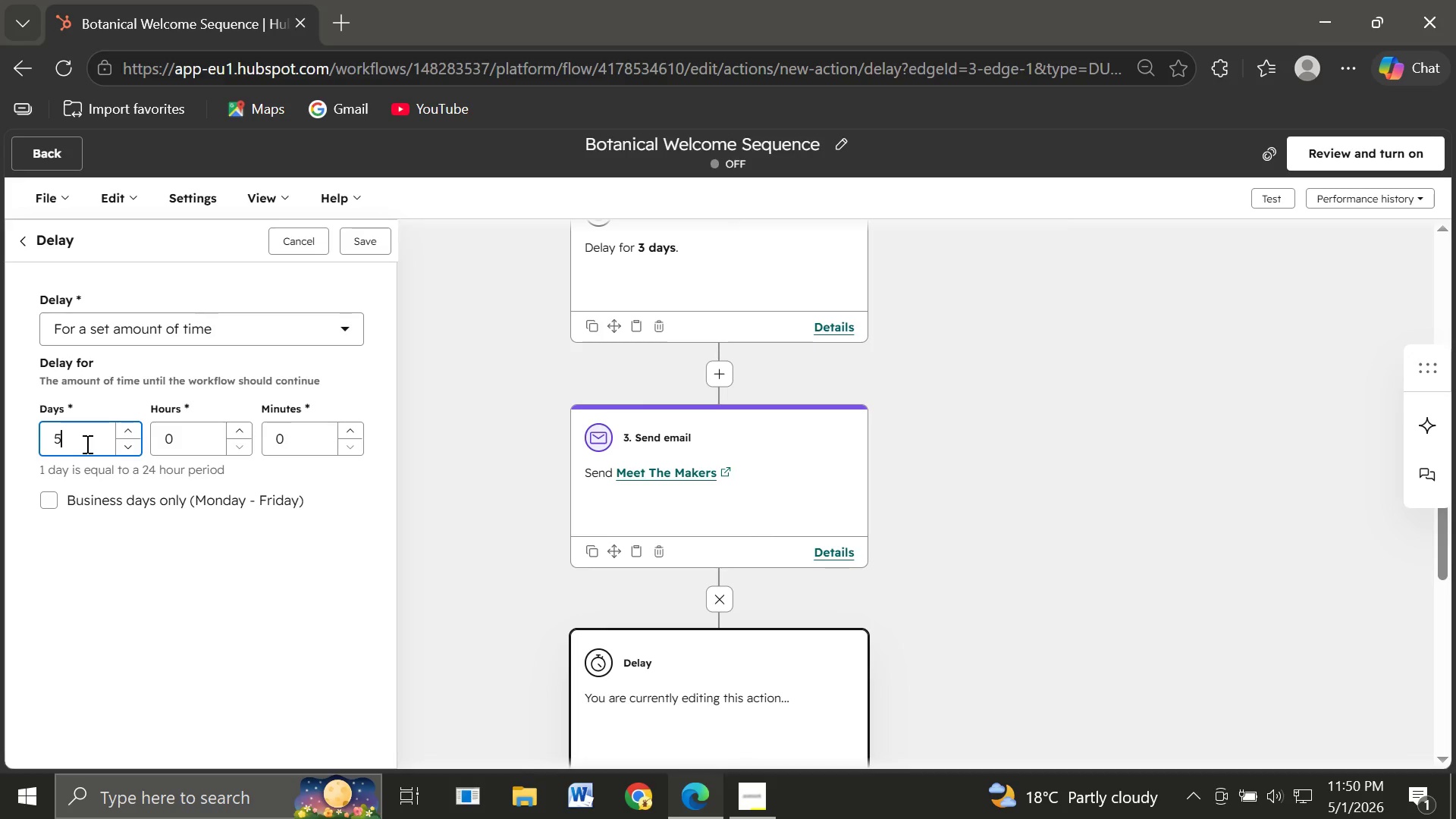 
left_click([366, 249])
 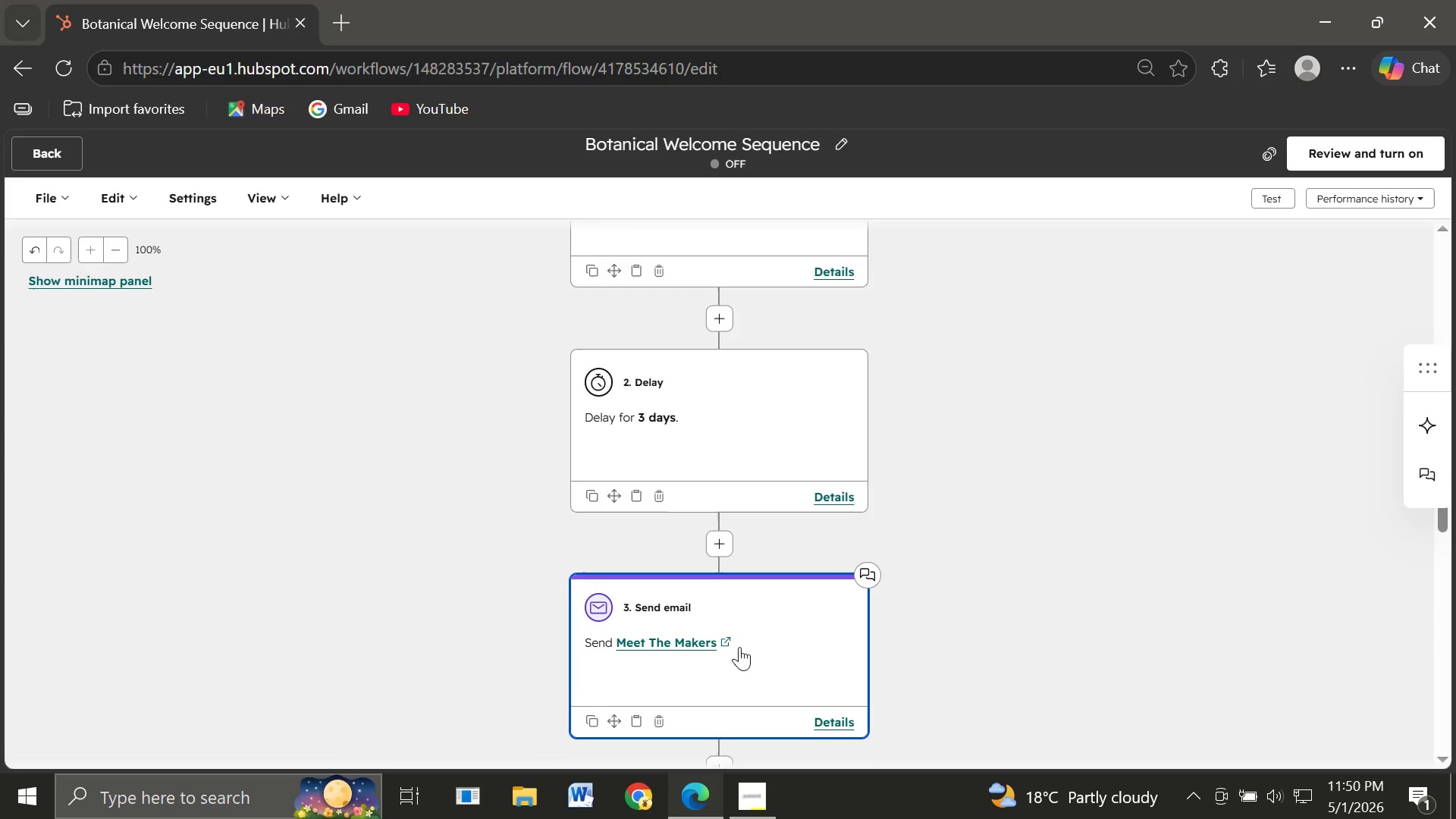 
wait(32.51)
 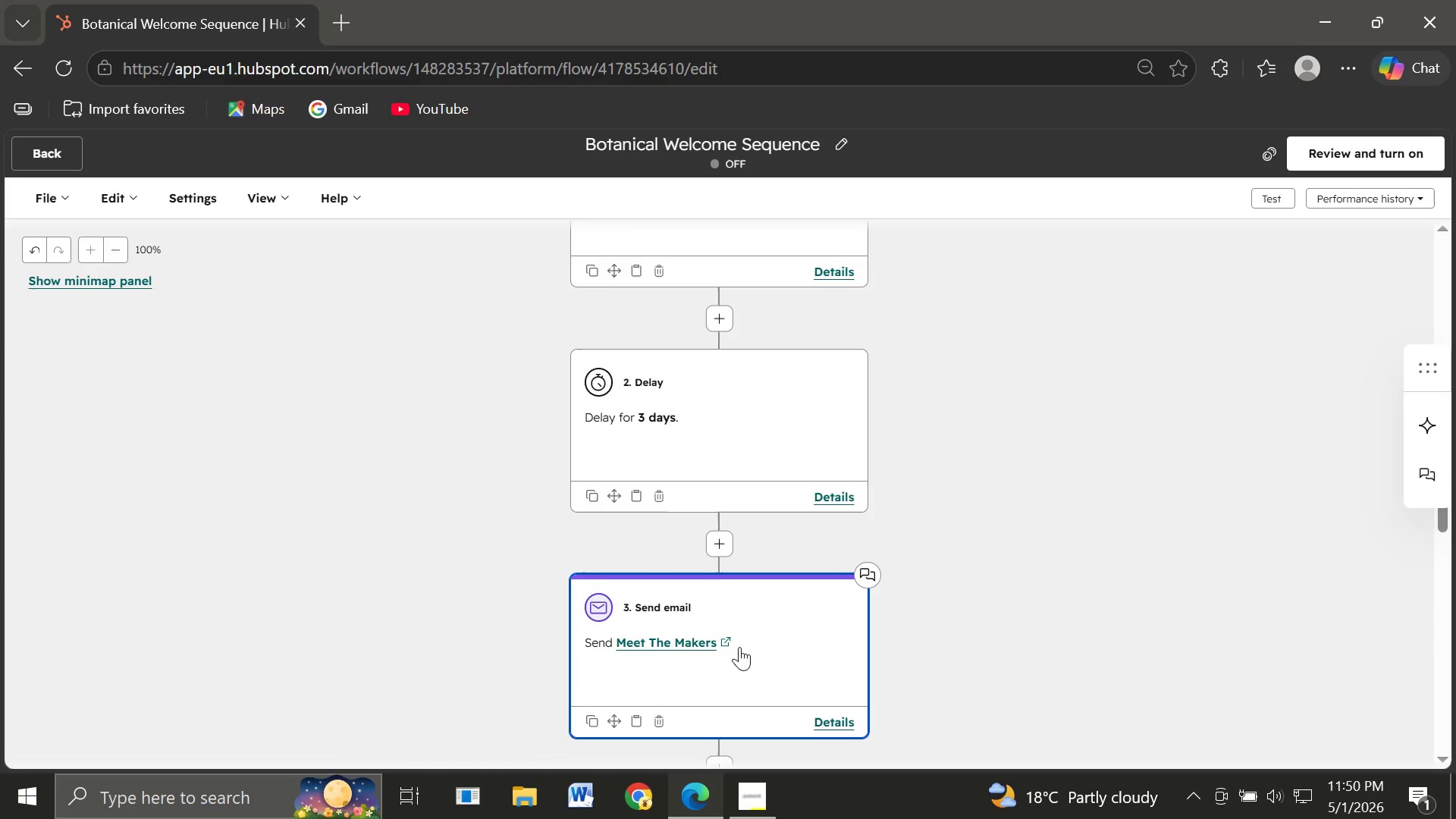 
mouse_move([733, 625])
 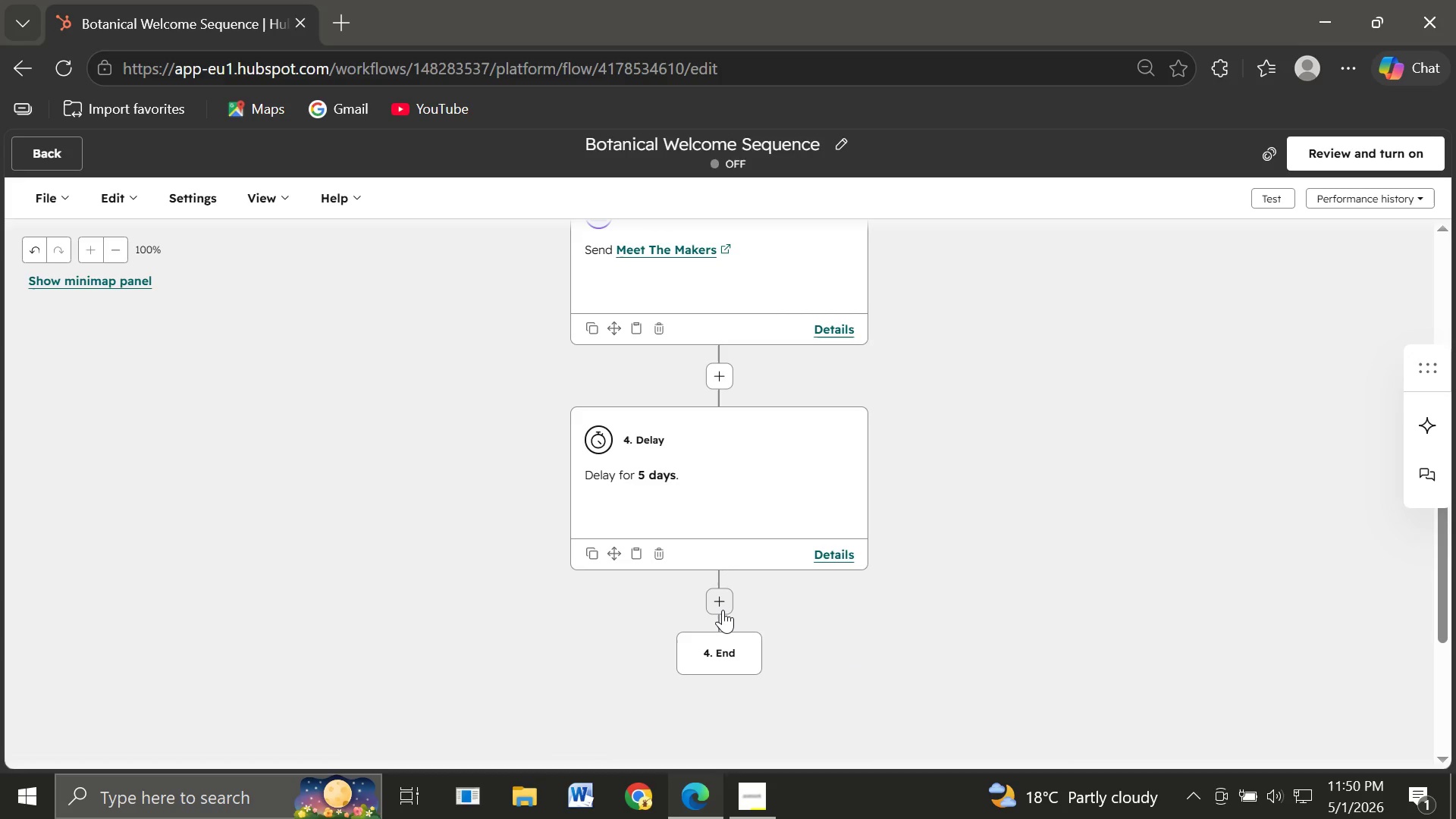 
left_click([723, 610])
 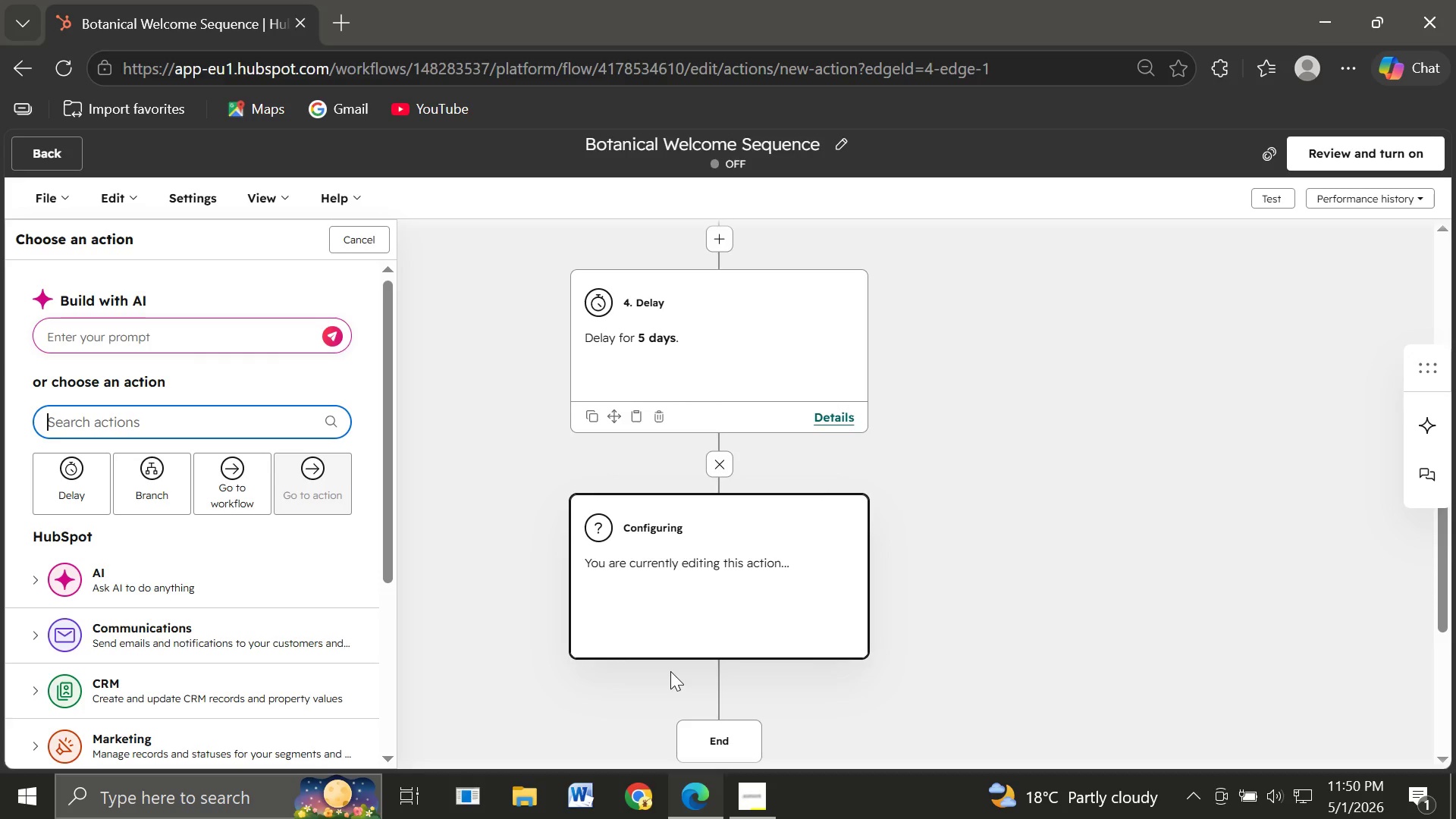 
wait(10.27)
 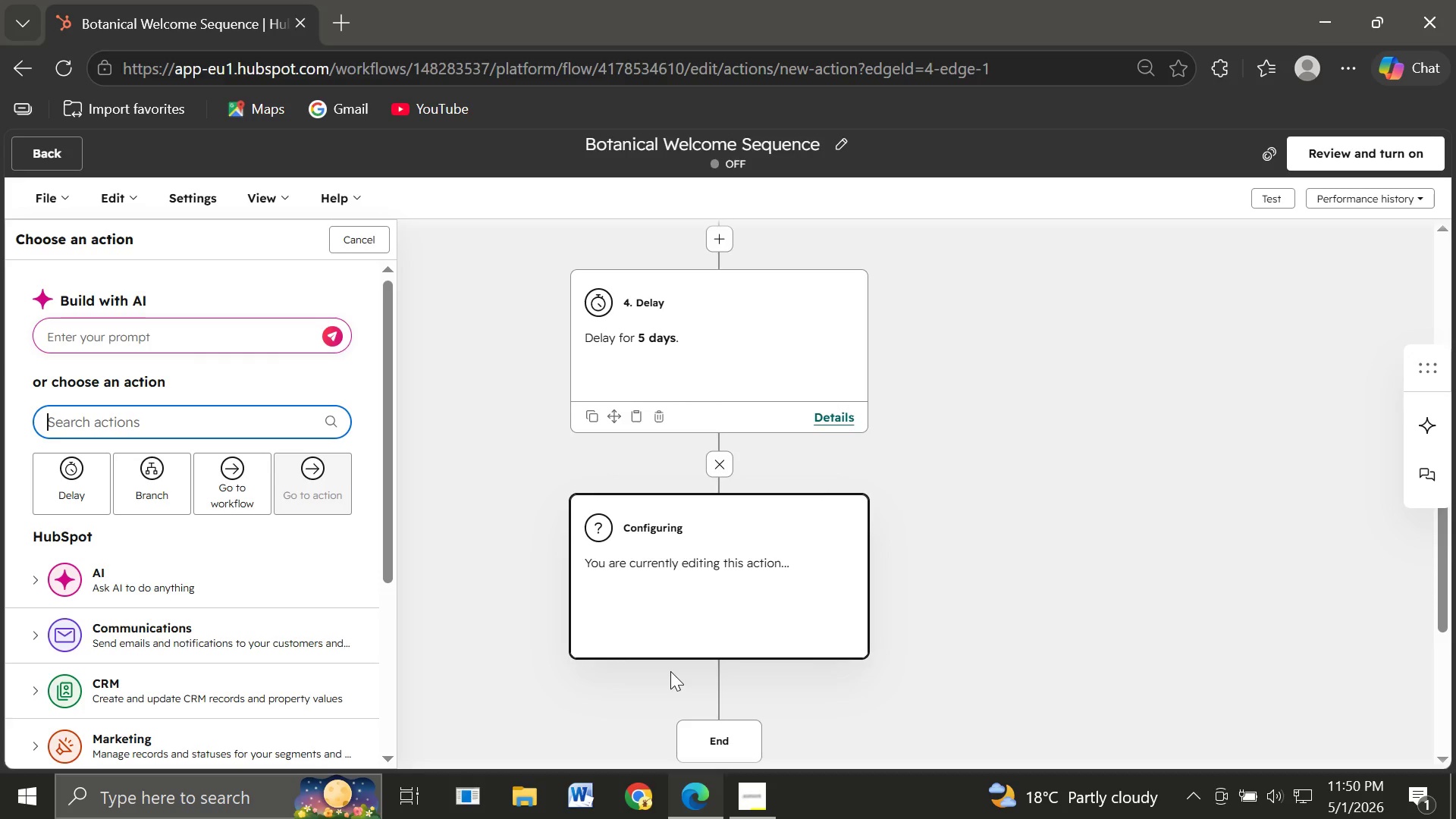 
left_click([156, 629])
 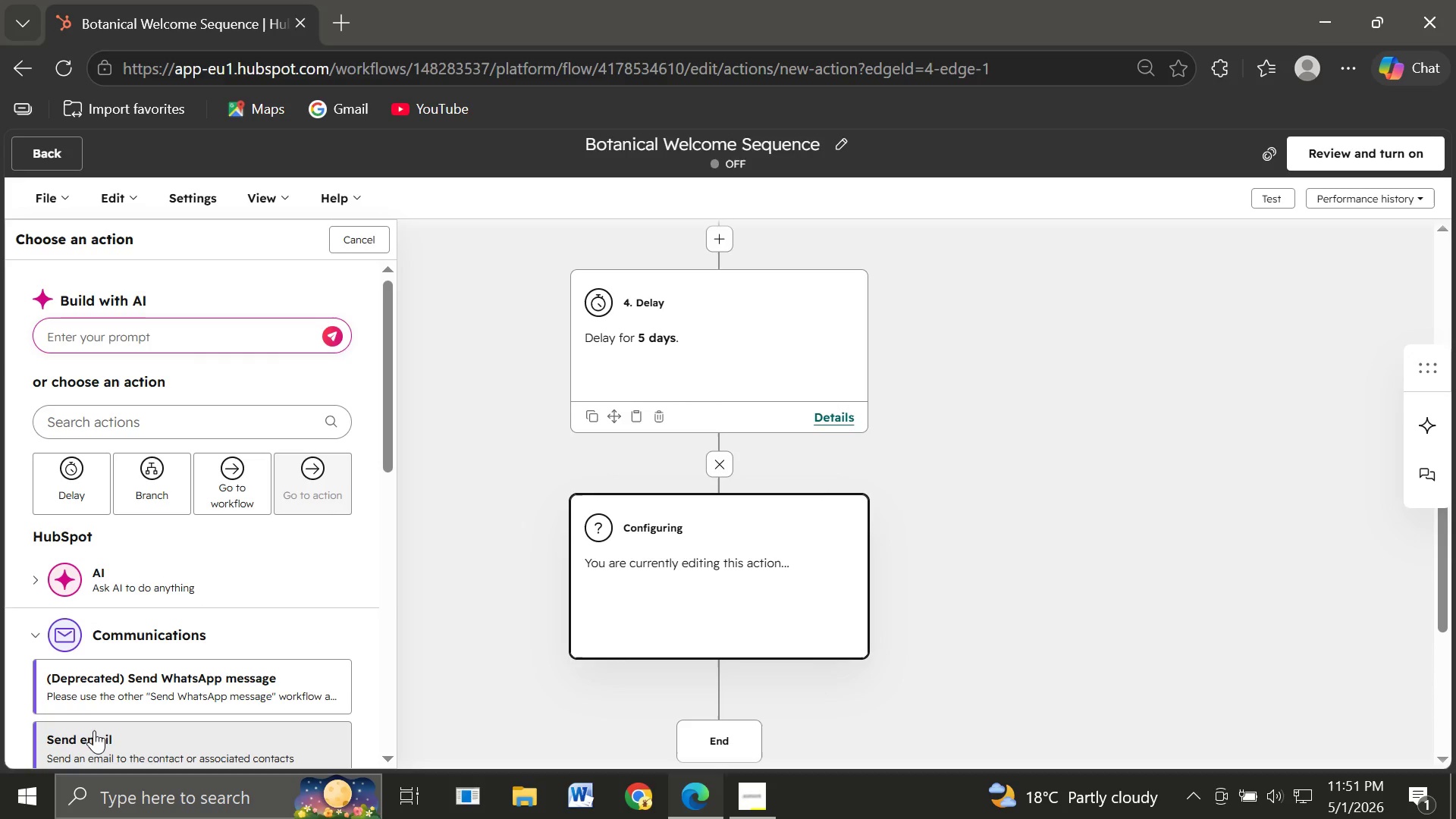 
left_click([94, 730])
 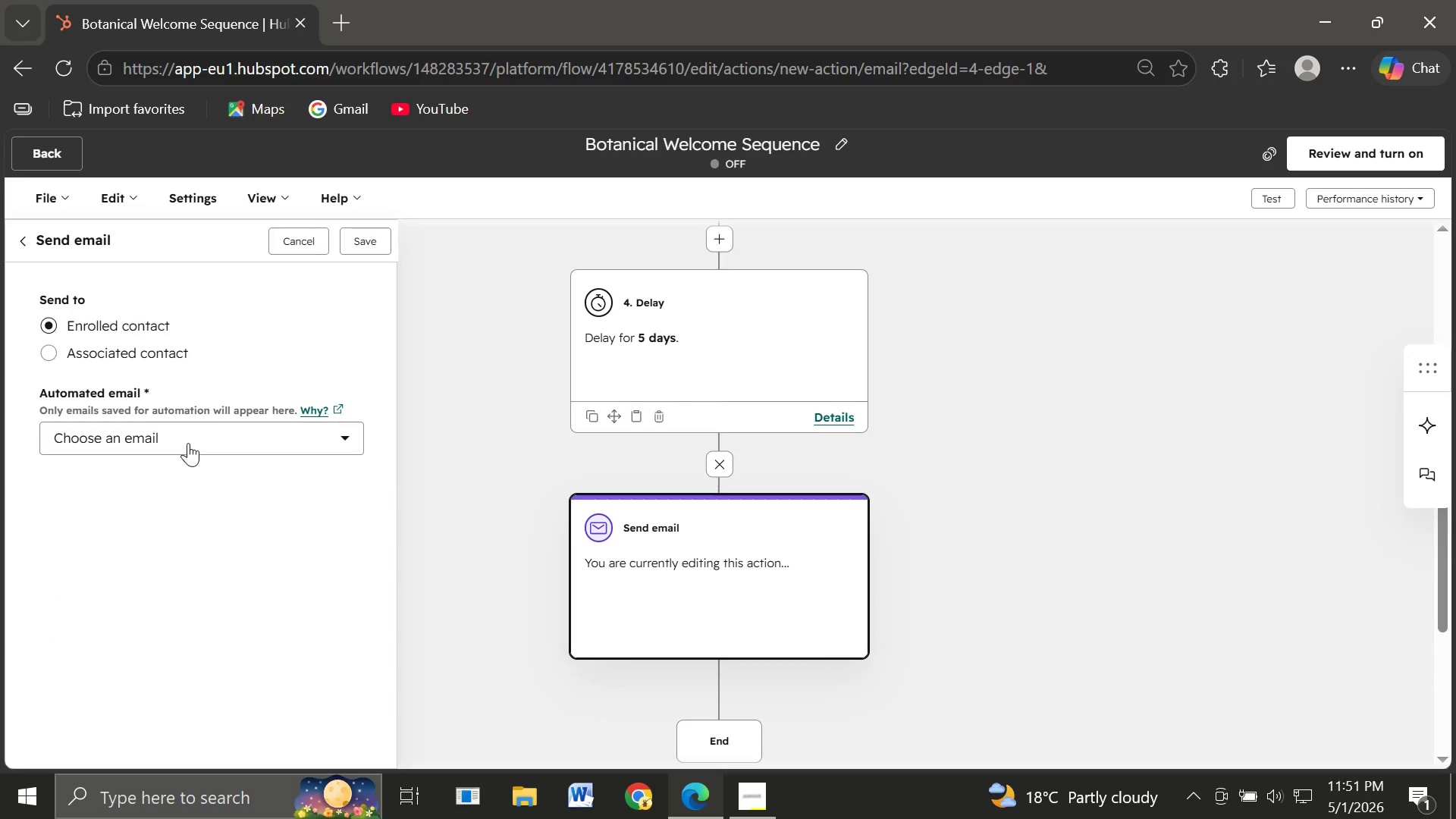 
left_click([211, 436])
 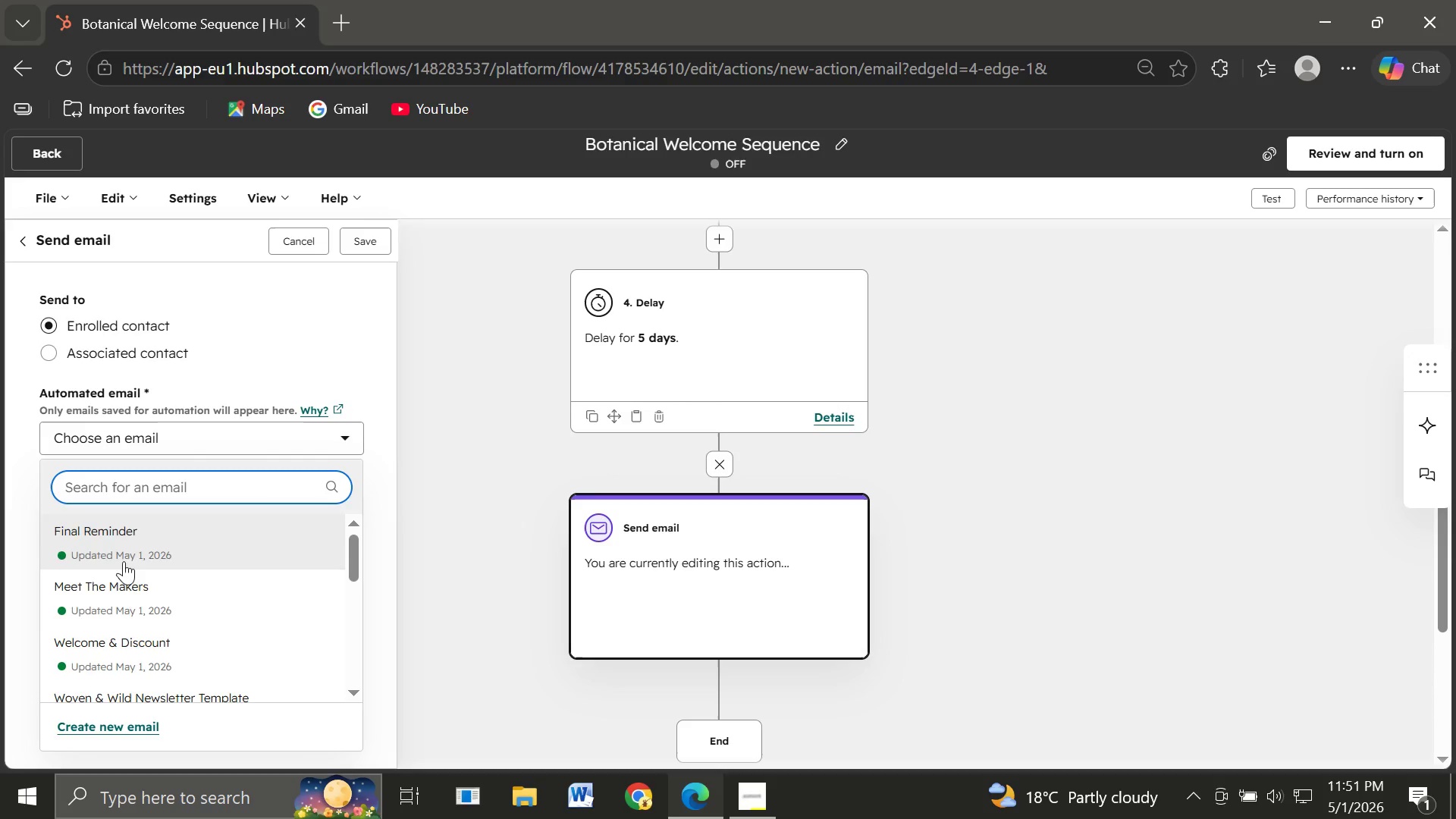 
wait(5.75)
 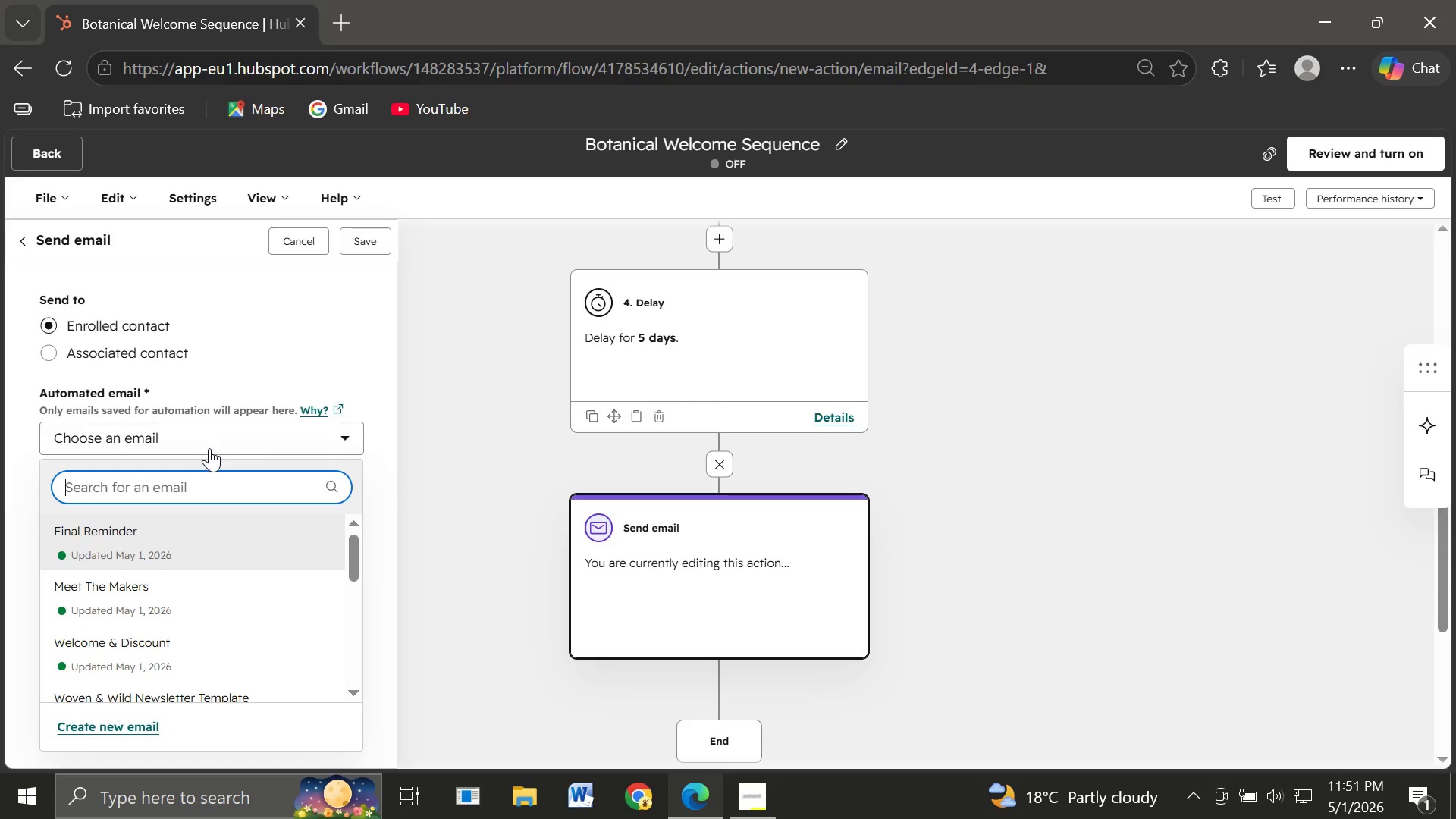 
left_click([155, 557])
 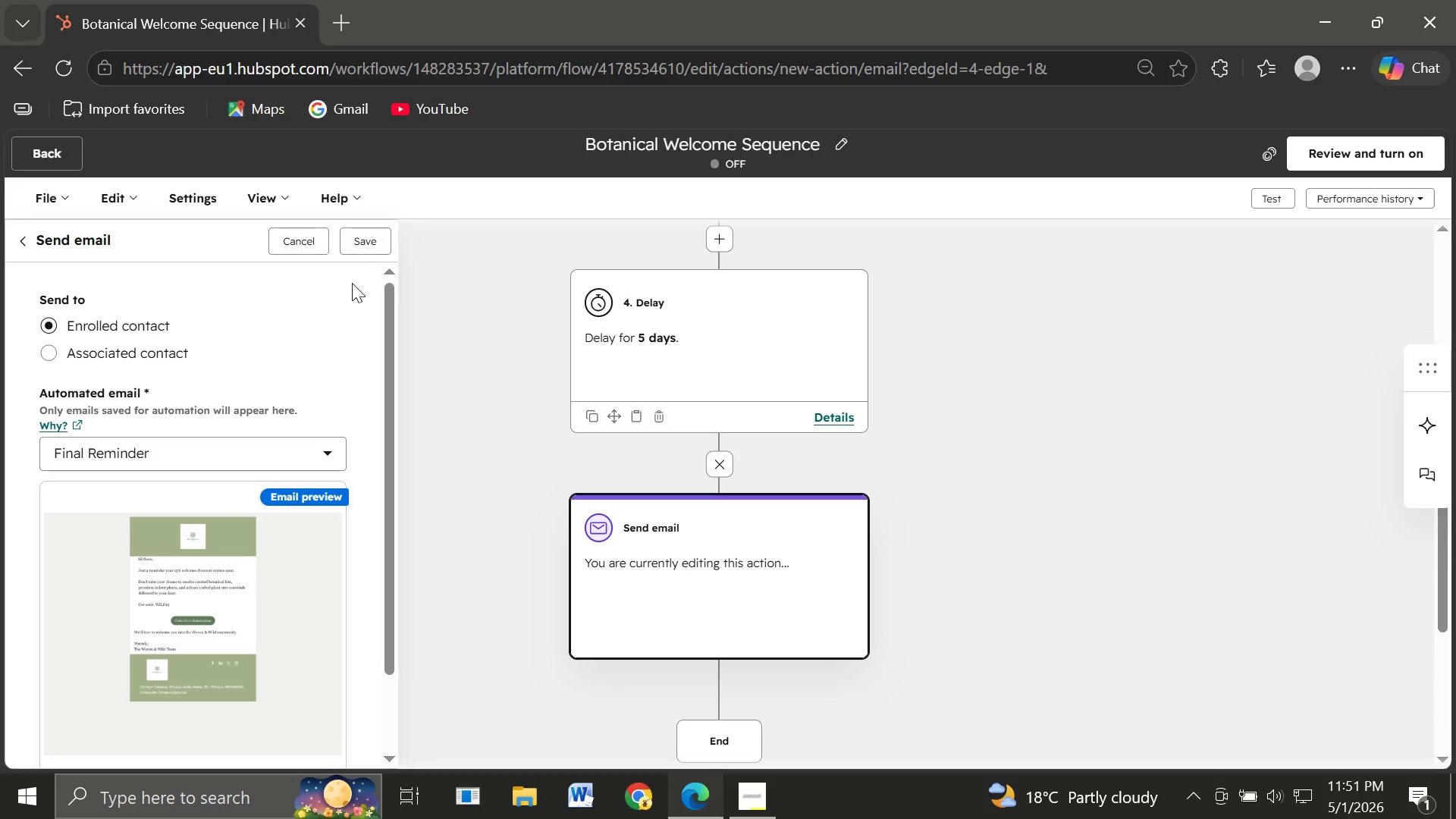 
left_click([366, 240])
 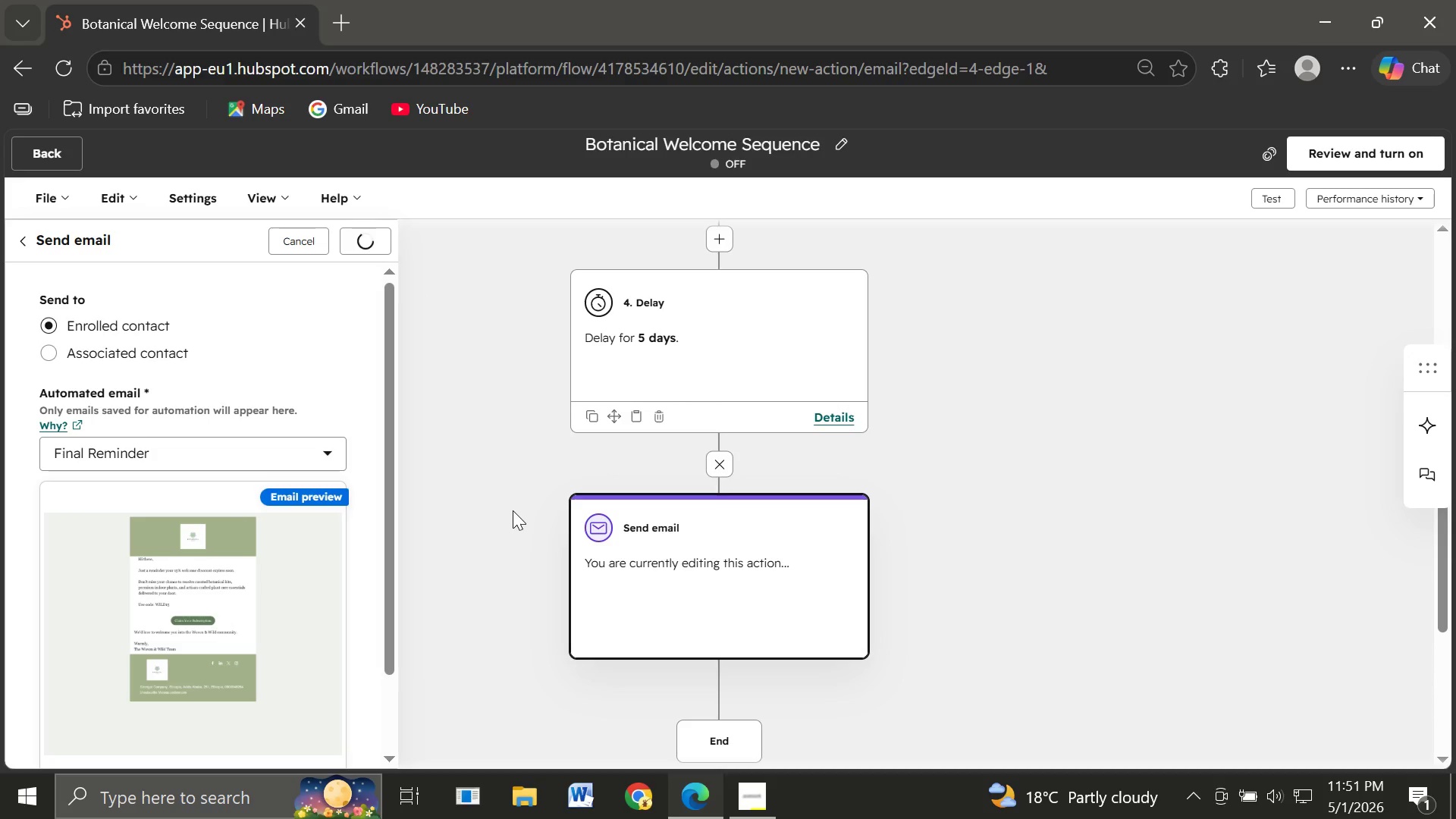 
mouse_move([698, 532])
 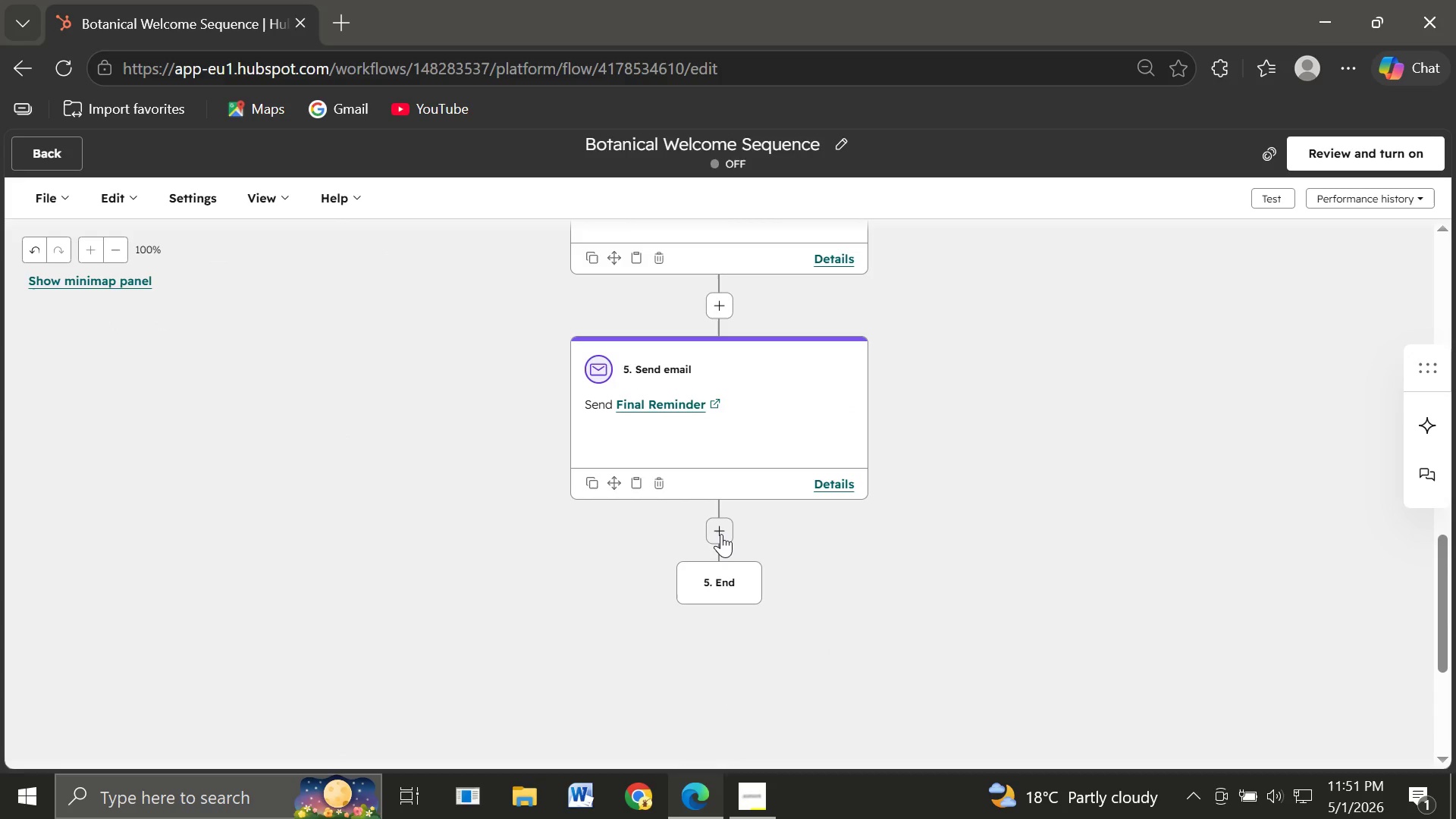 
left_click([721, 534])
 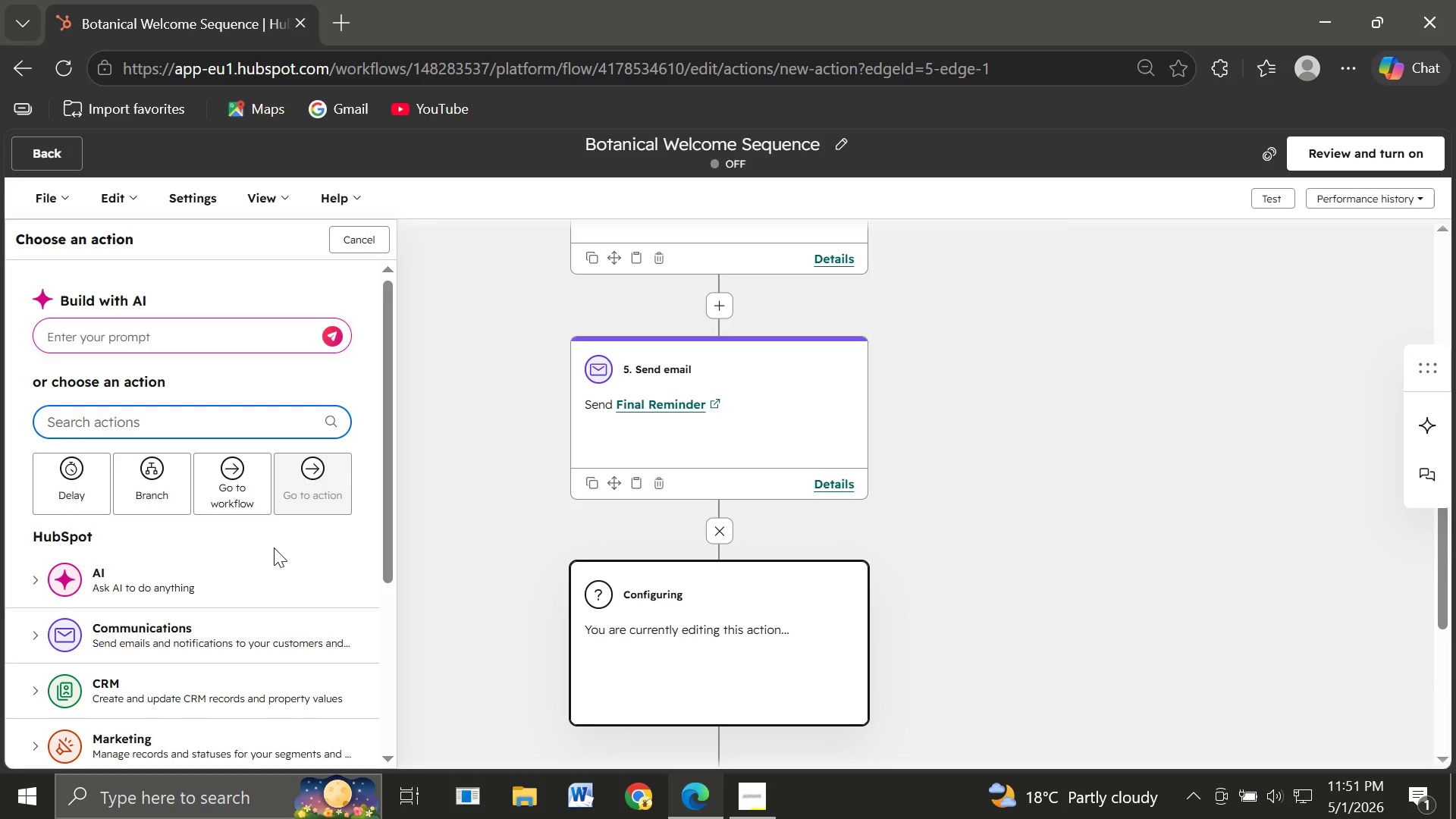 
wait(5.06)
 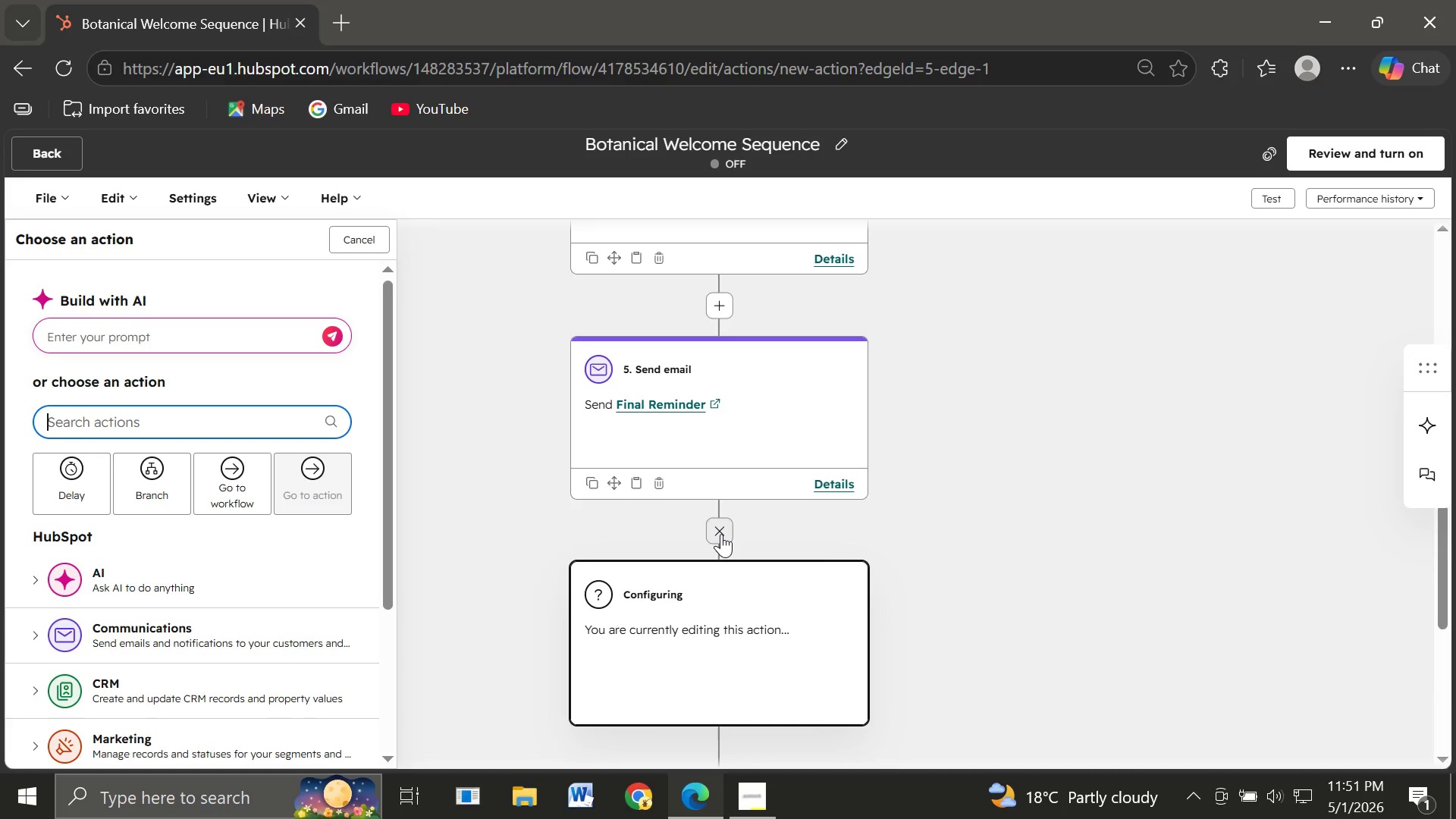 
left_click([142, 497])
 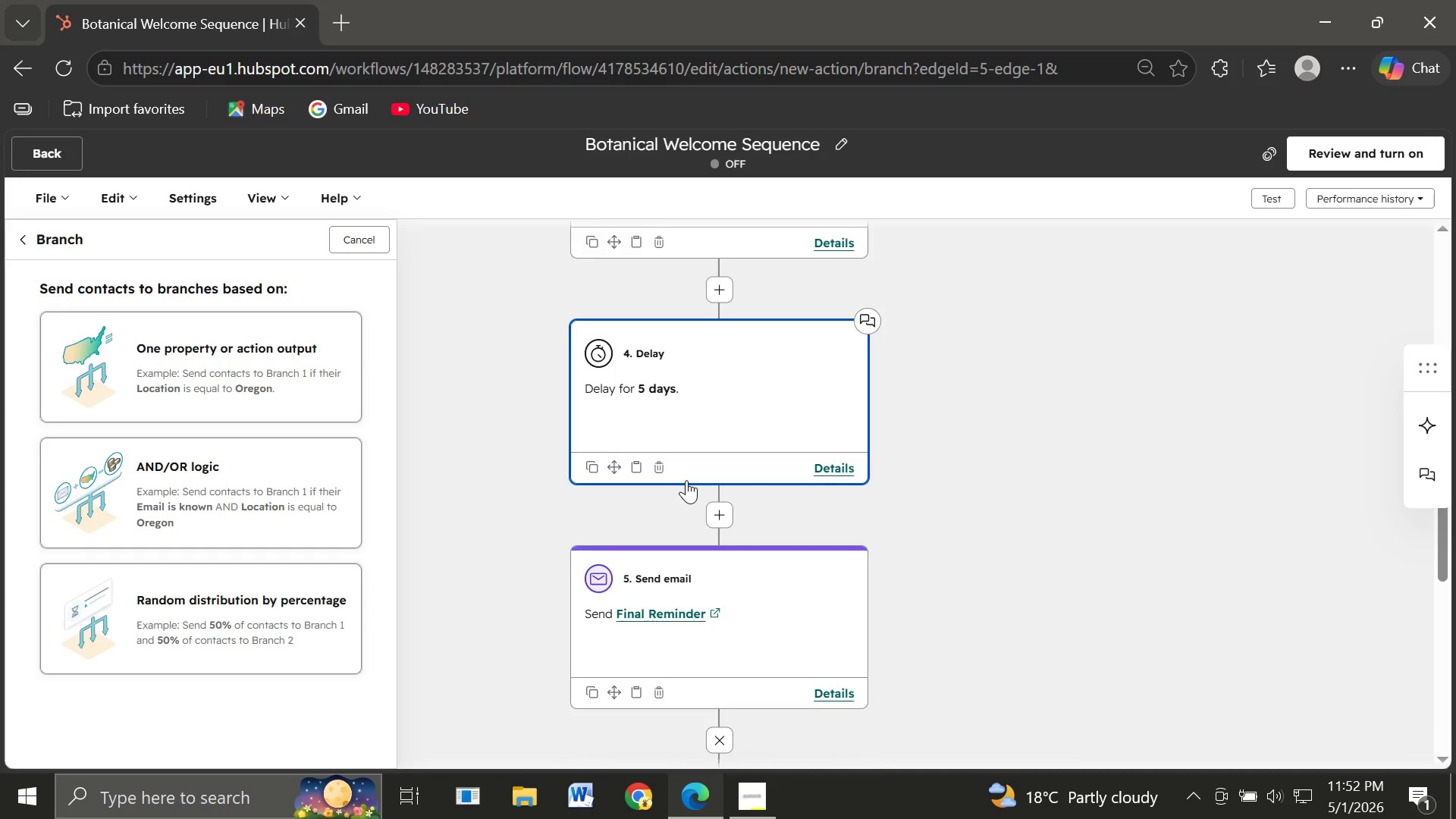 
wait(45.75)
 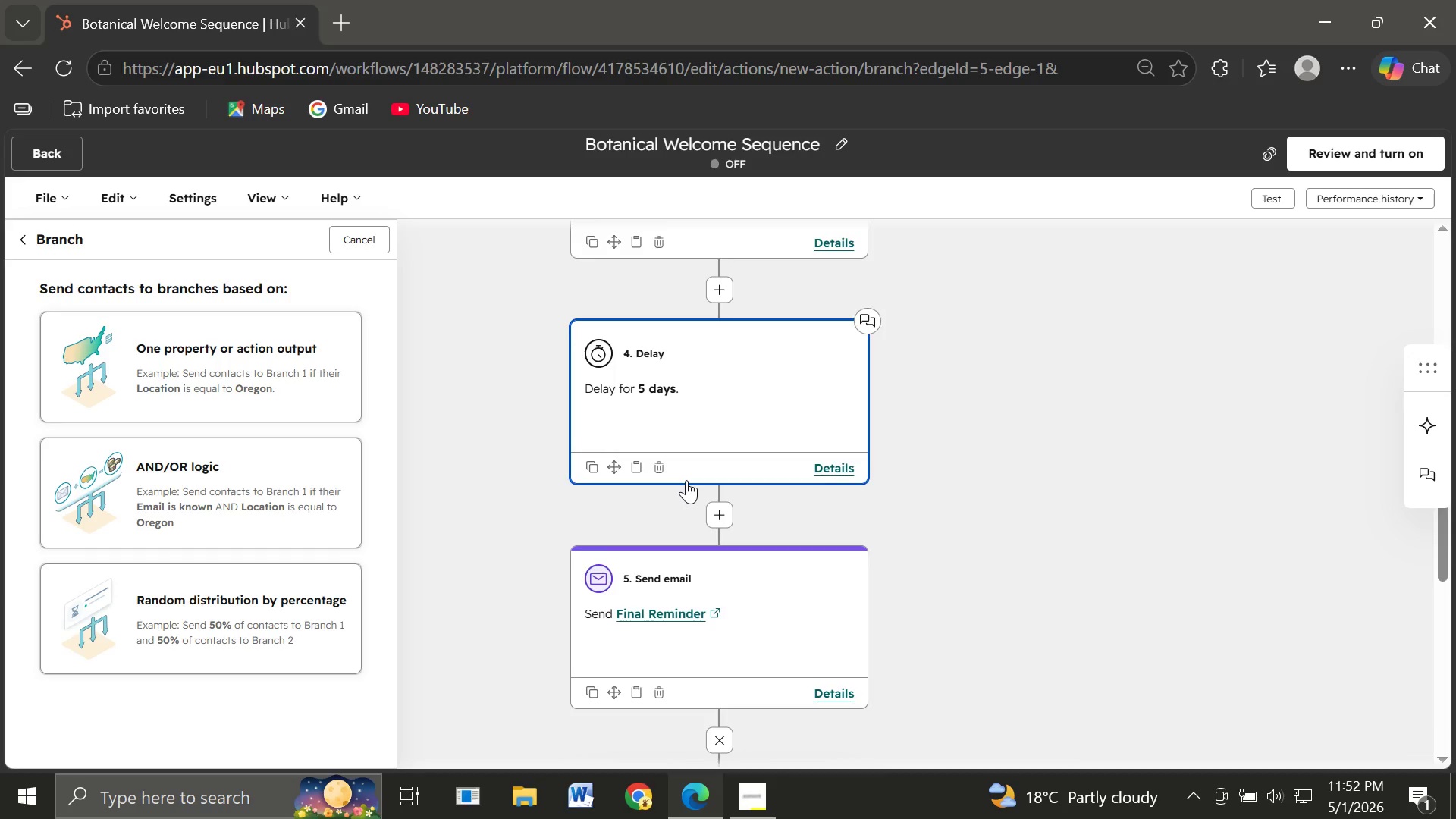 
left_click([227, 475])
 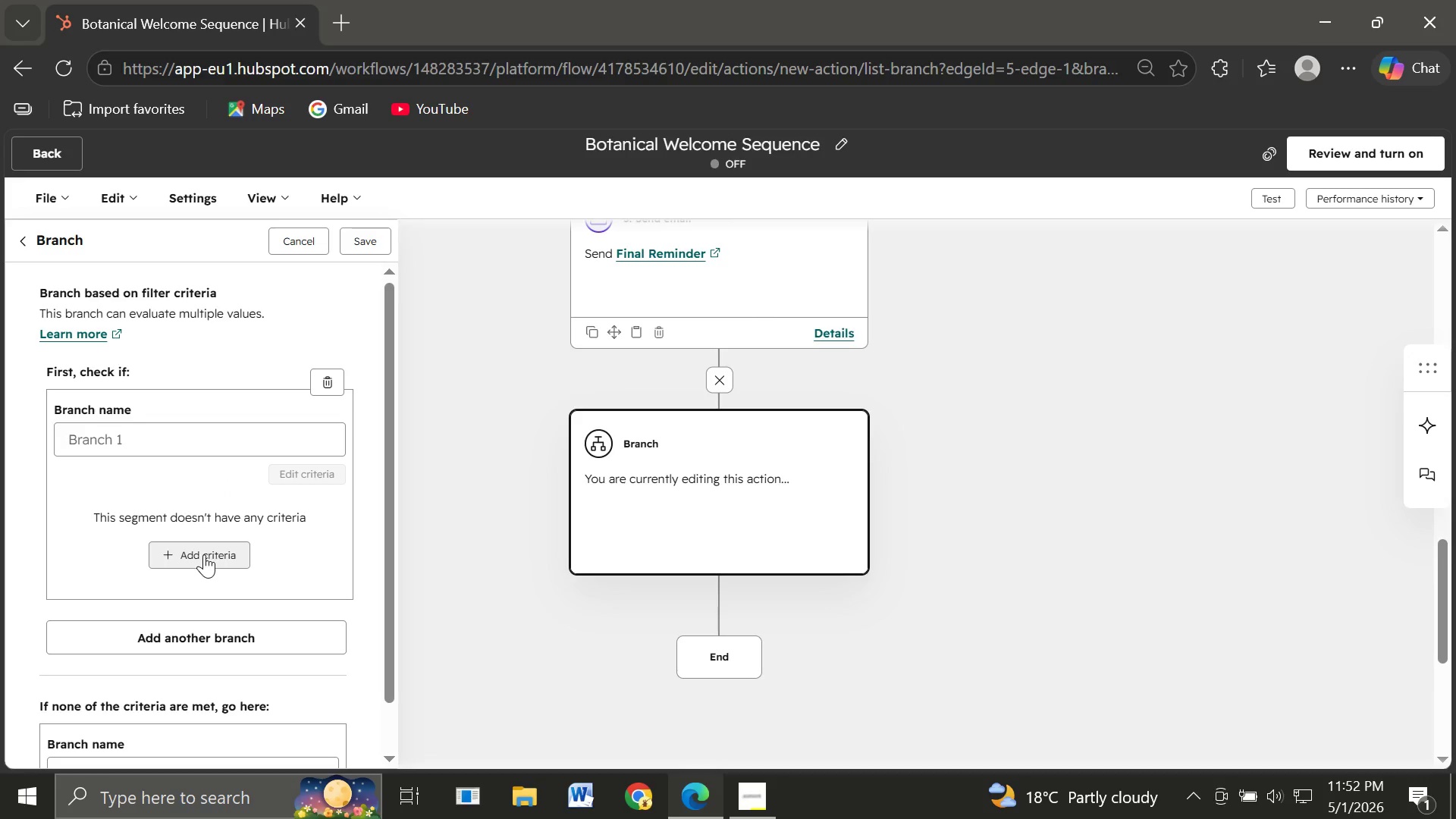 
wait(11.62)
 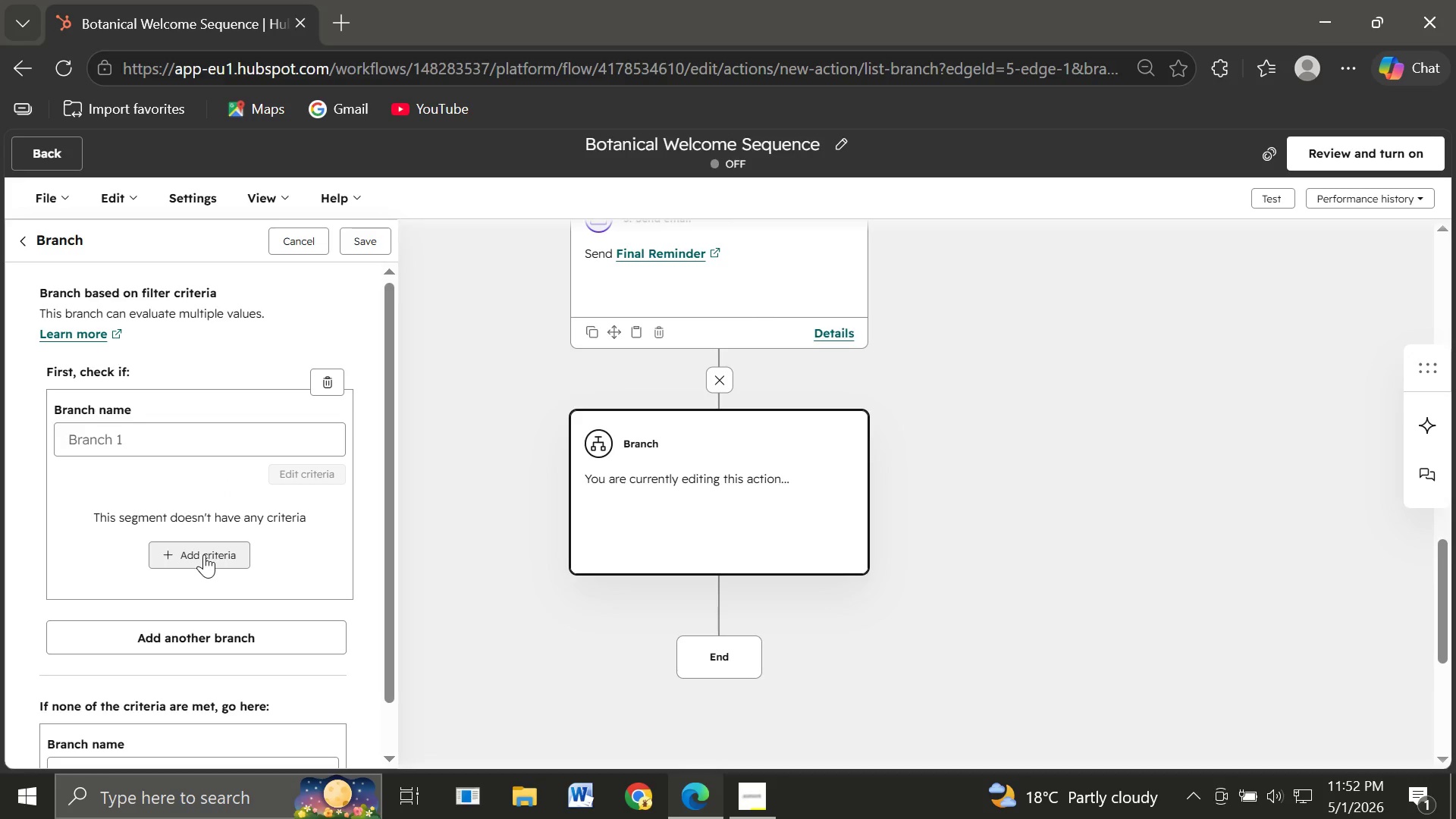 
left_click([204, 554])
 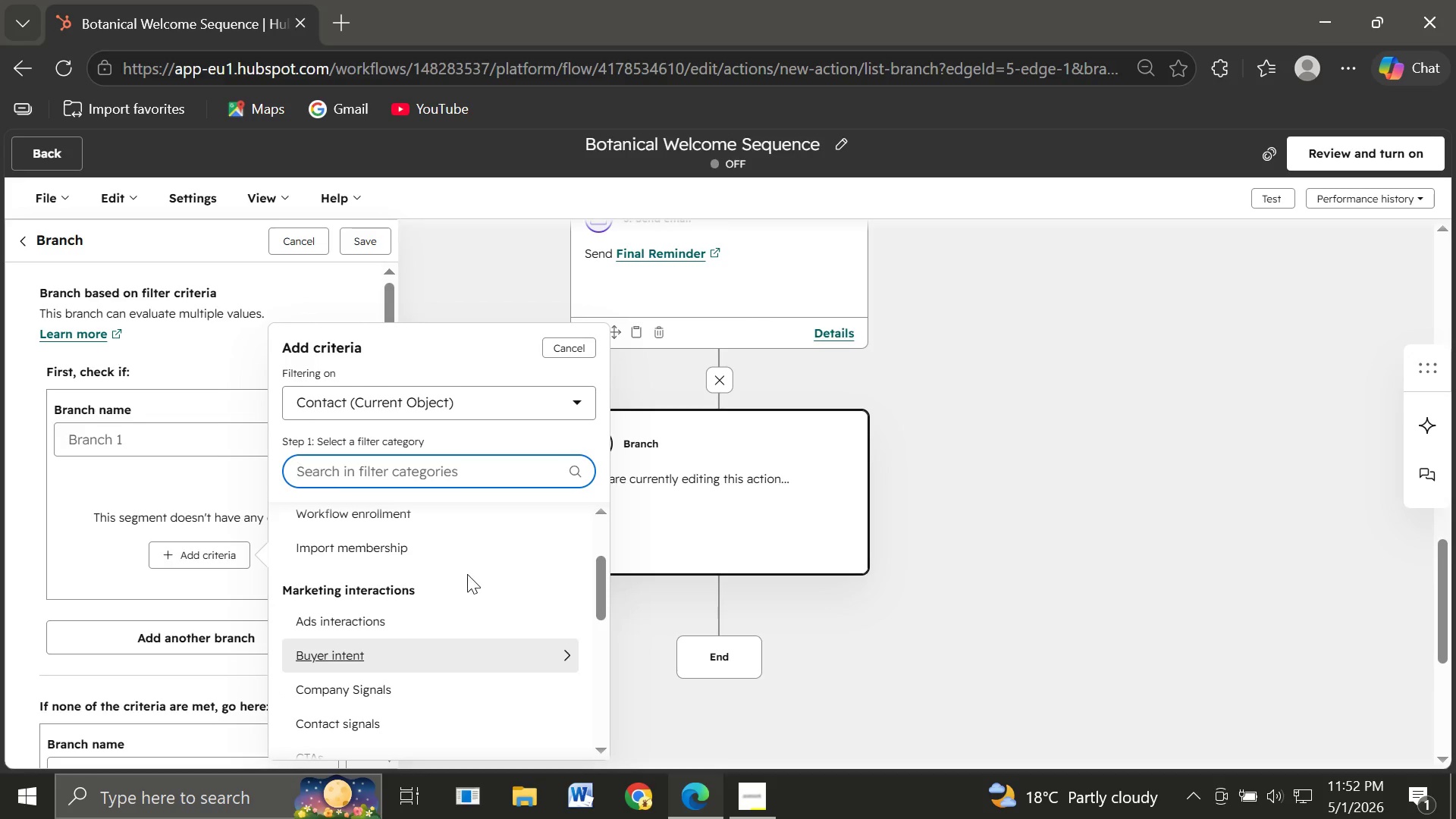 
wait(35.93)
 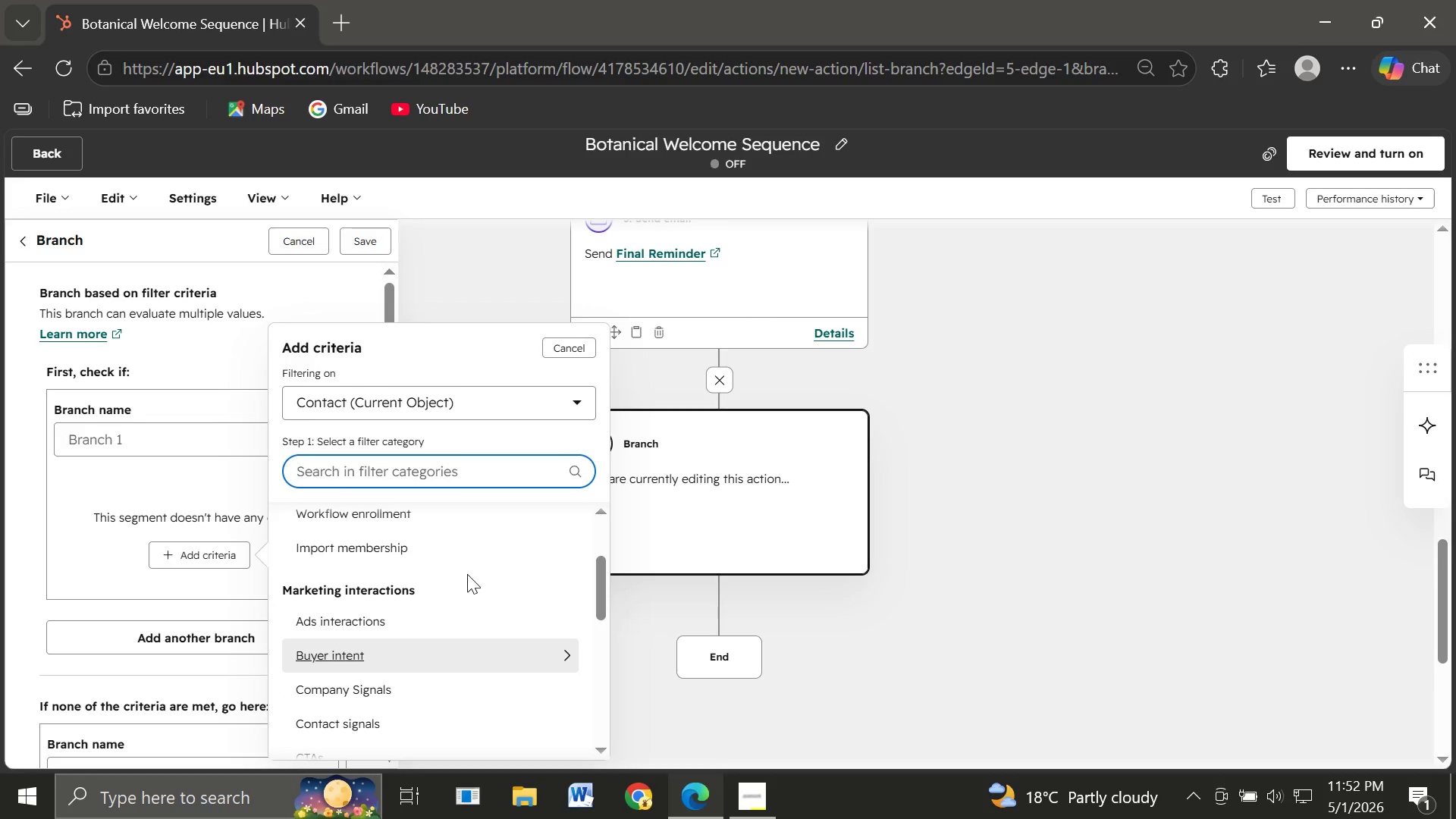 
mouse_move([380, 568])
 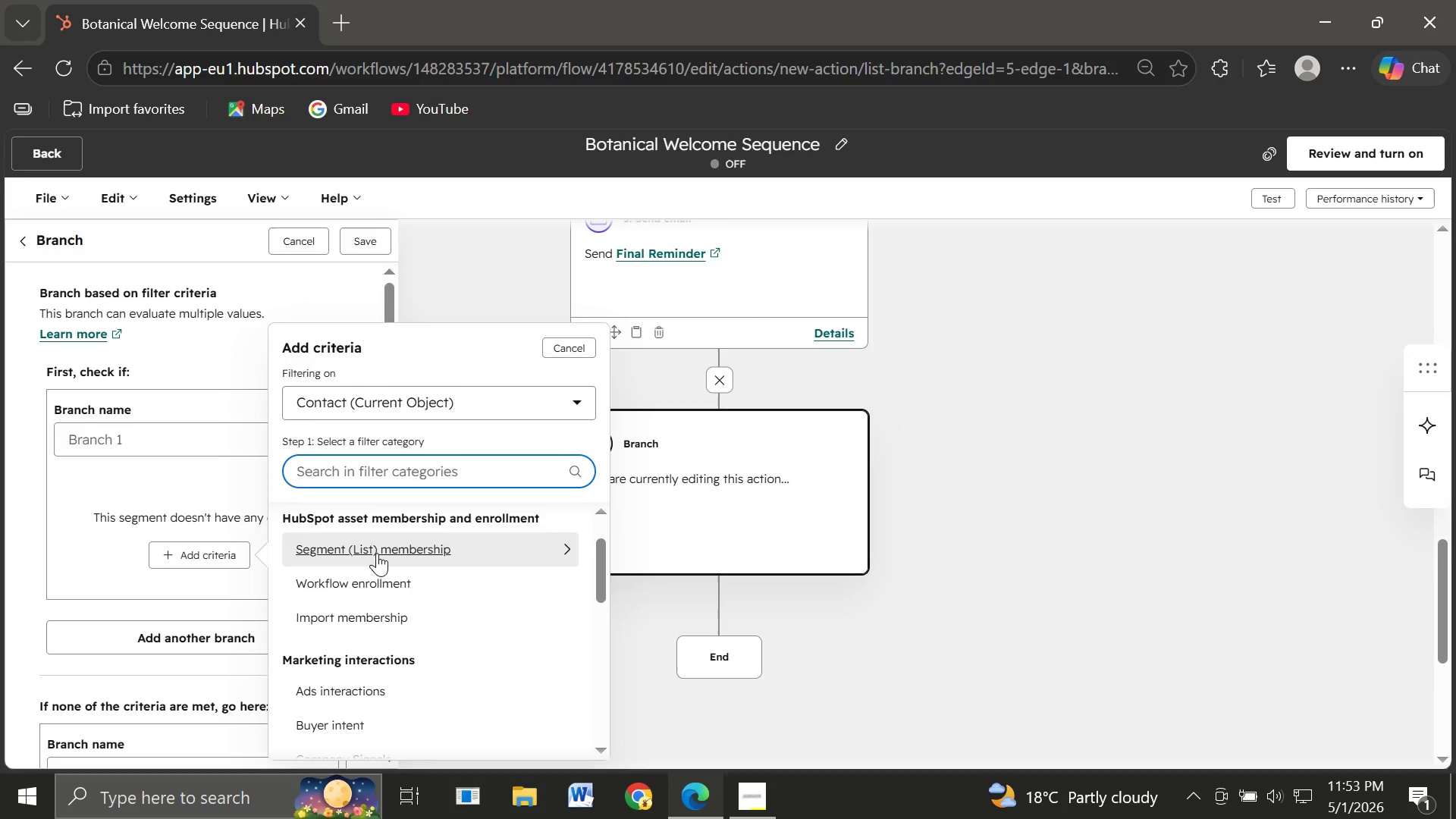 
left_click([351, 561])
 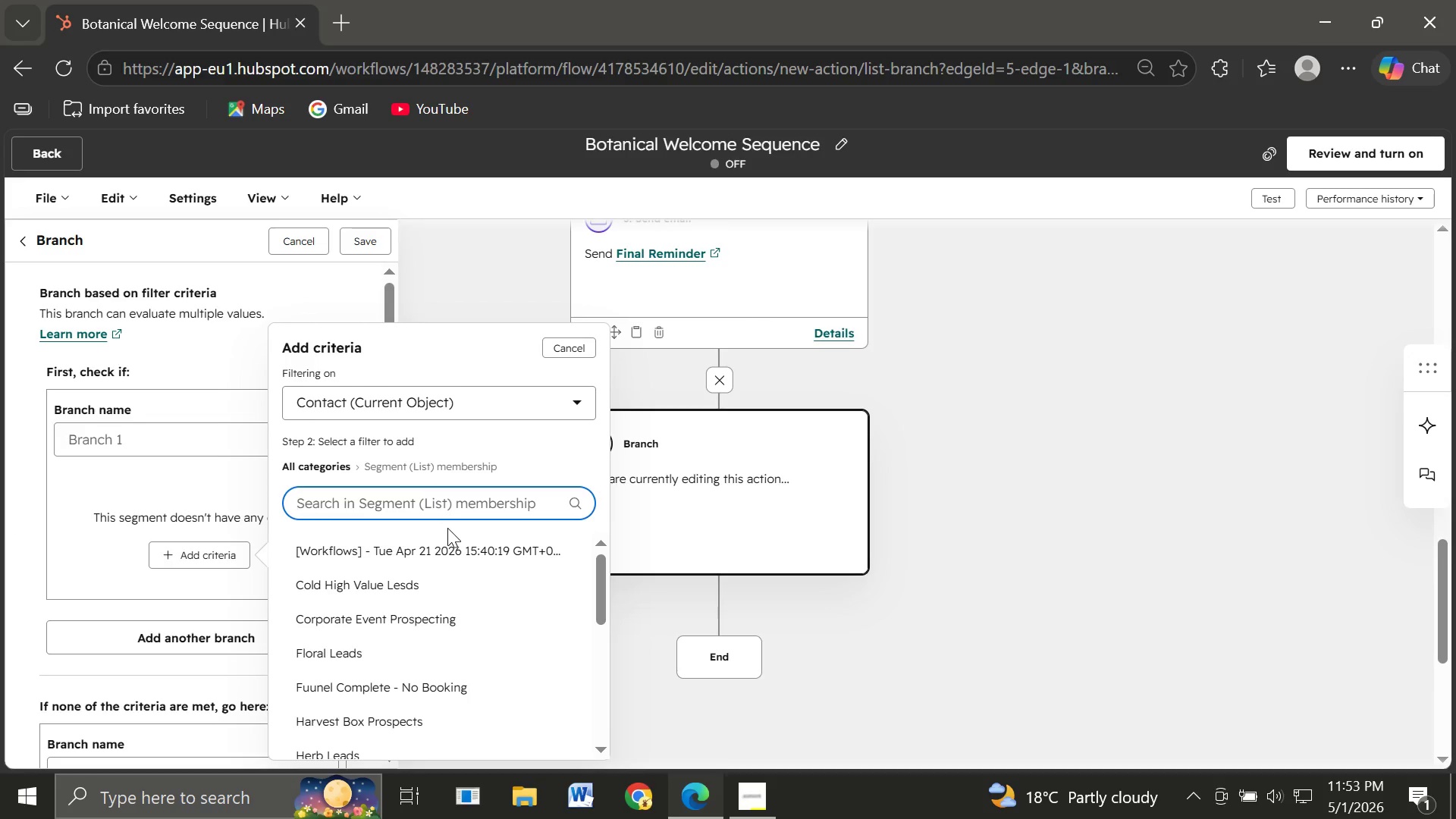 
wait(13.38)
 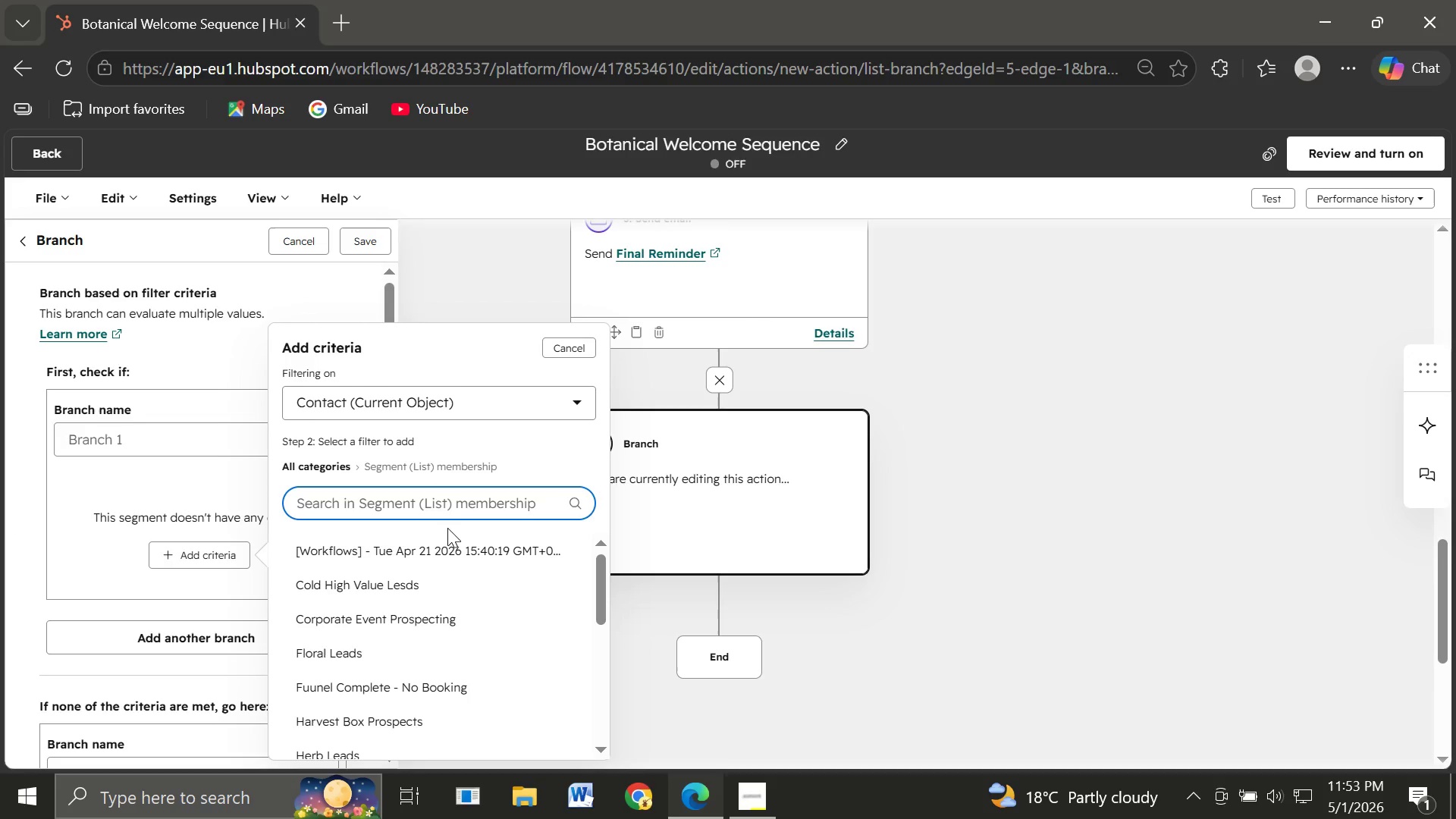 
type(Life)
key(Backspace)
key(Backspace)
key(Backspace)
key(Backspace)
 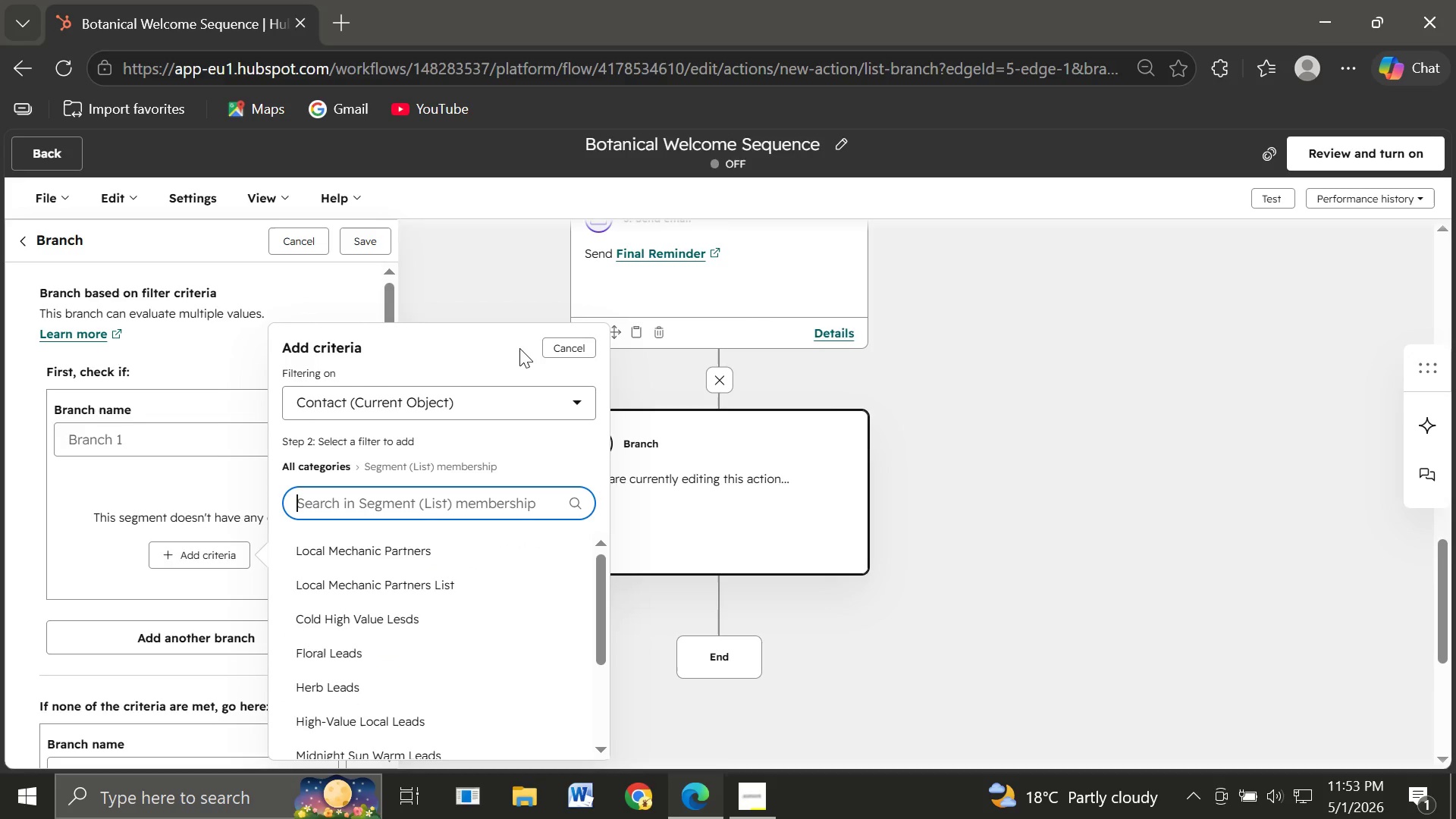 
left_click([567, 347])
 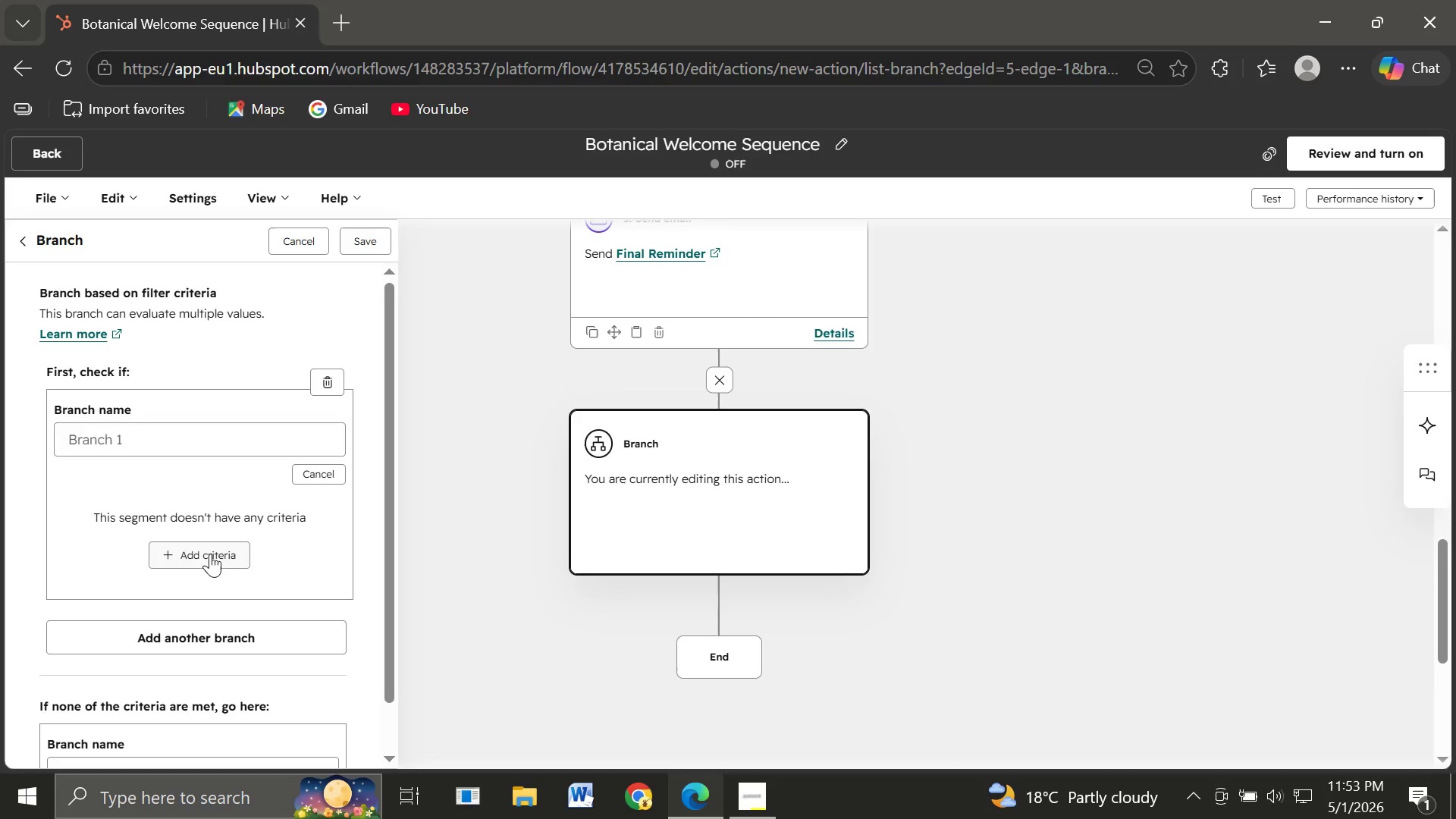 
left_click([204, 558])
 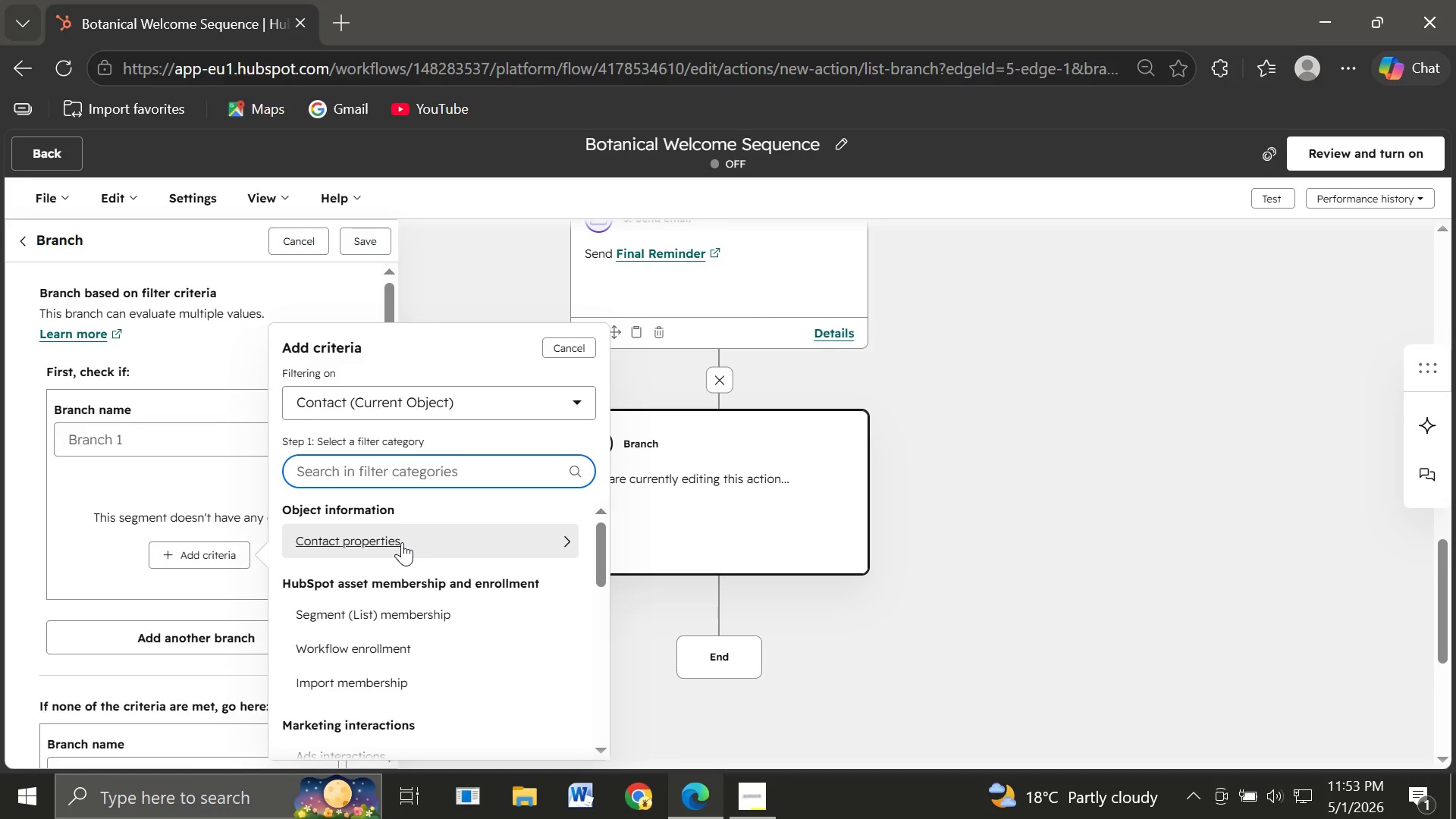 
left_click([402, 542])
 